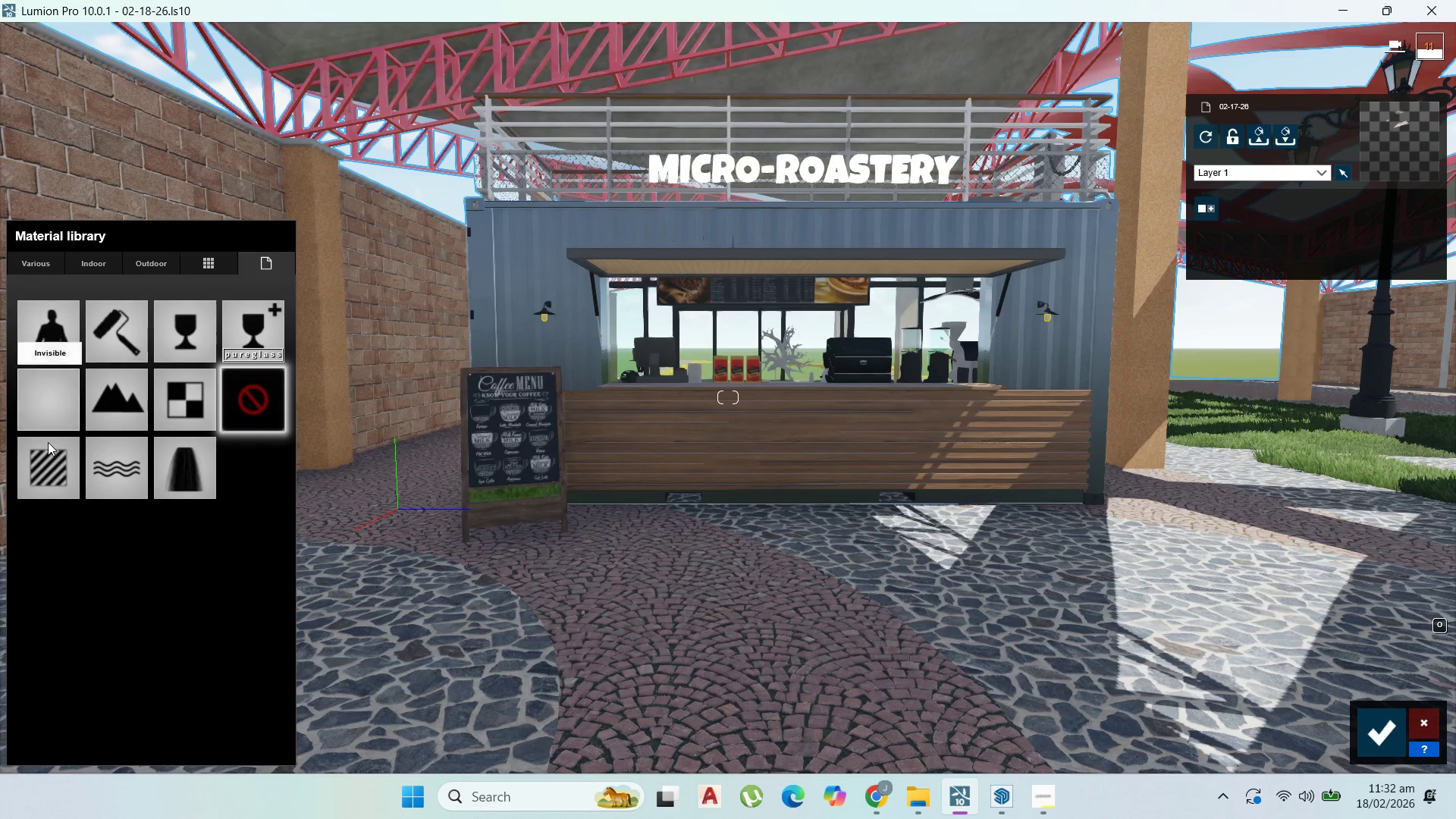 
left_click([48, 442])
 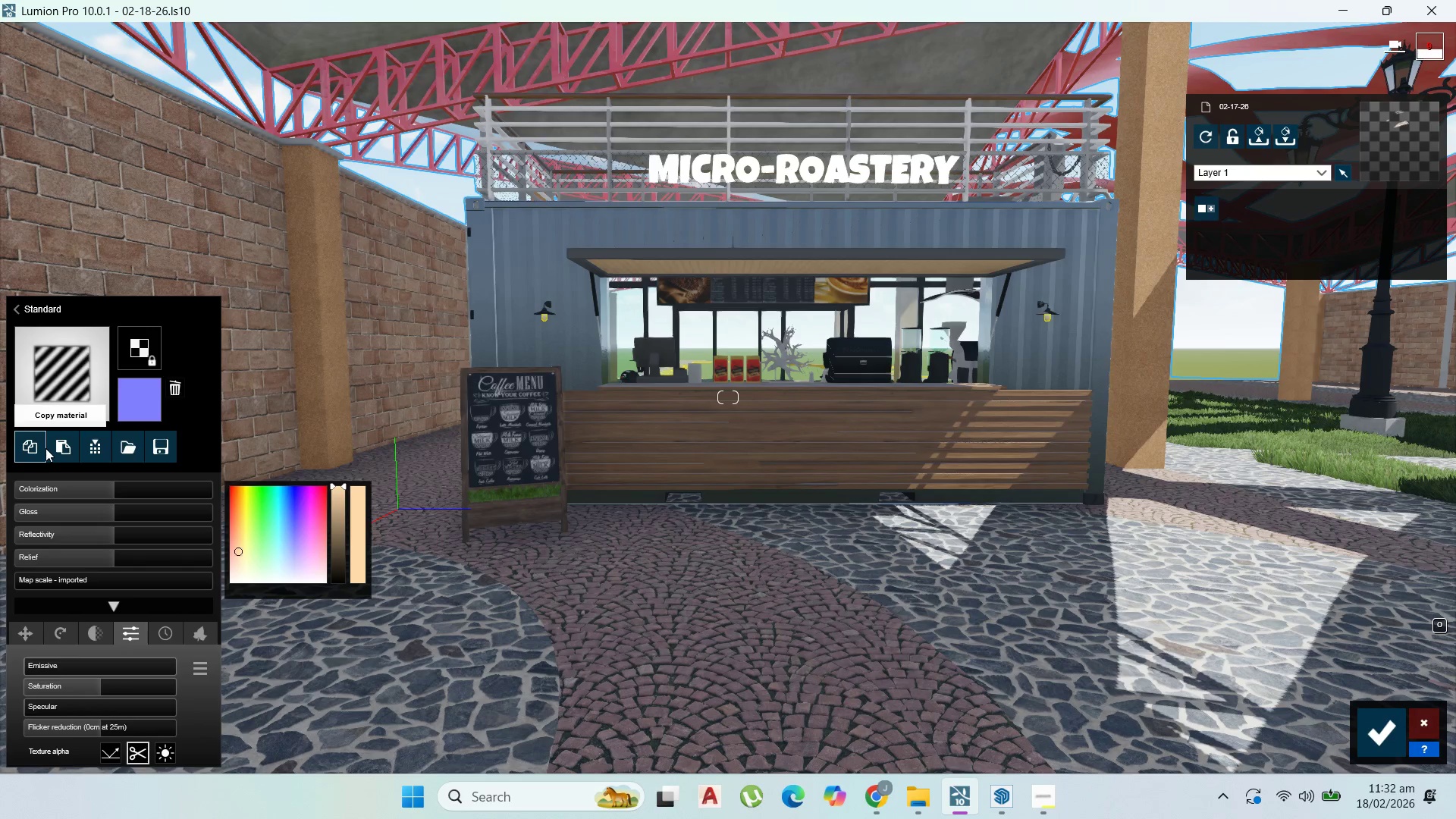 
wait(14.58)
 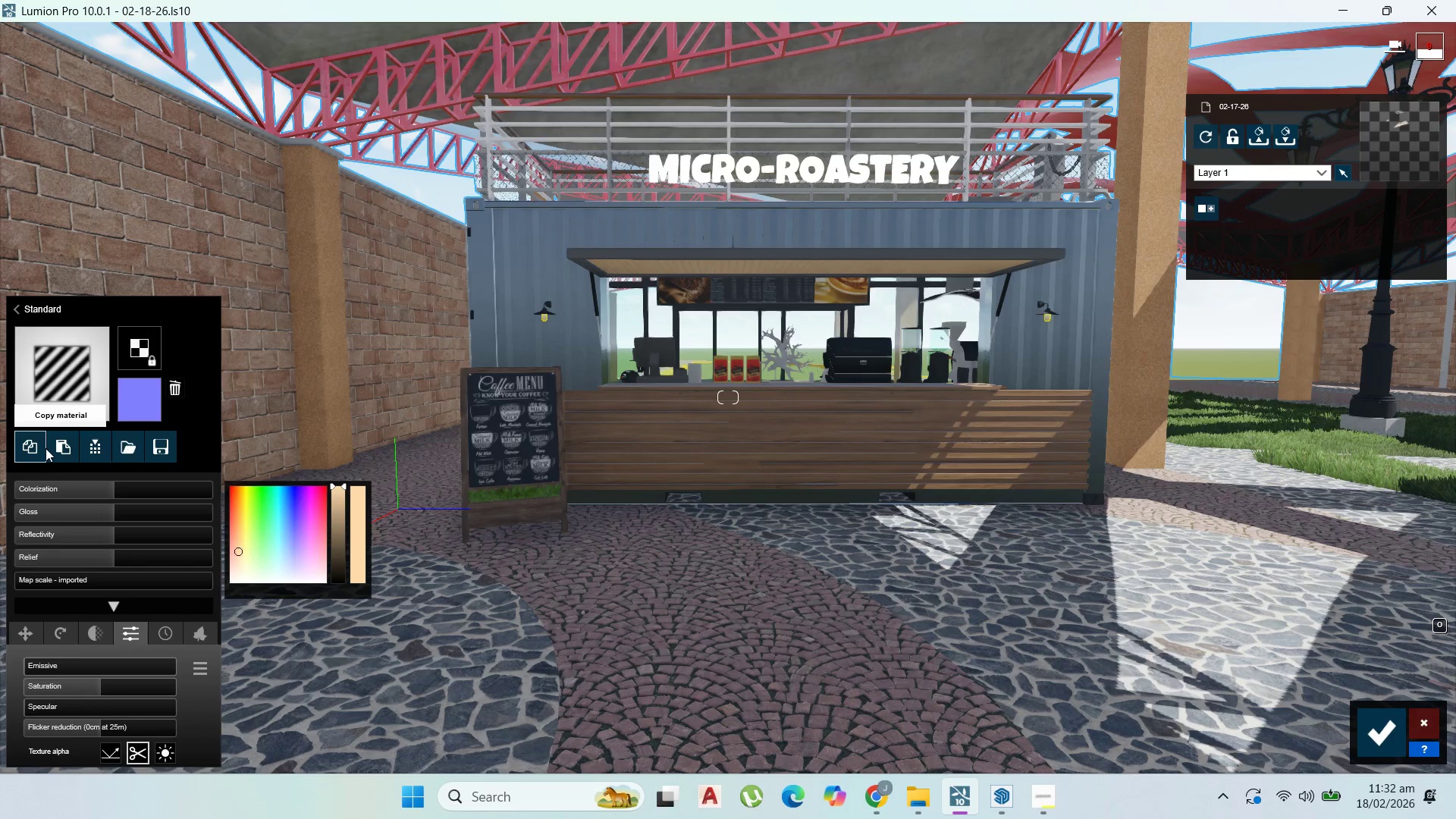 
left_click([640, 266])
 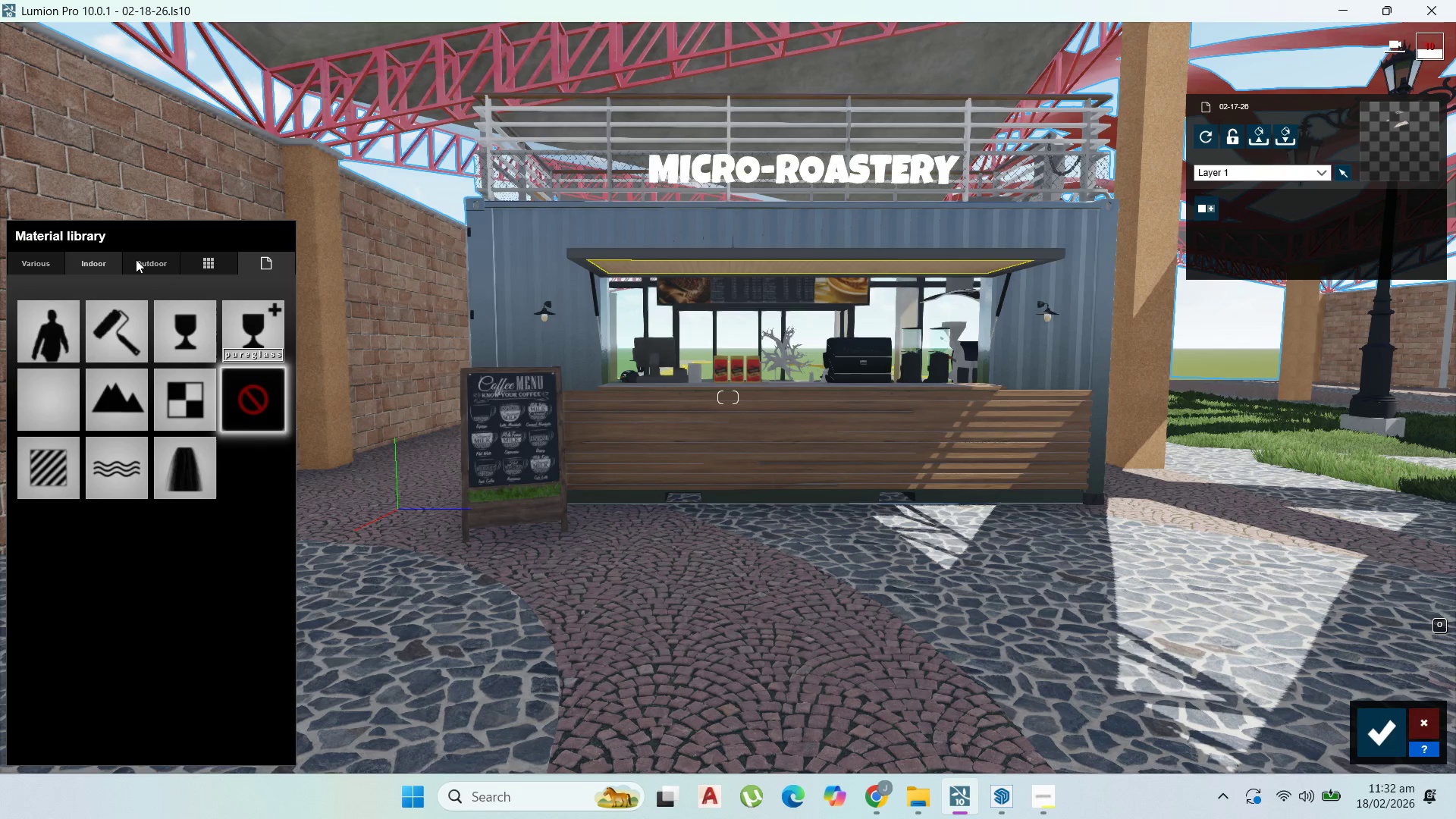 
left_click([136, 259])
 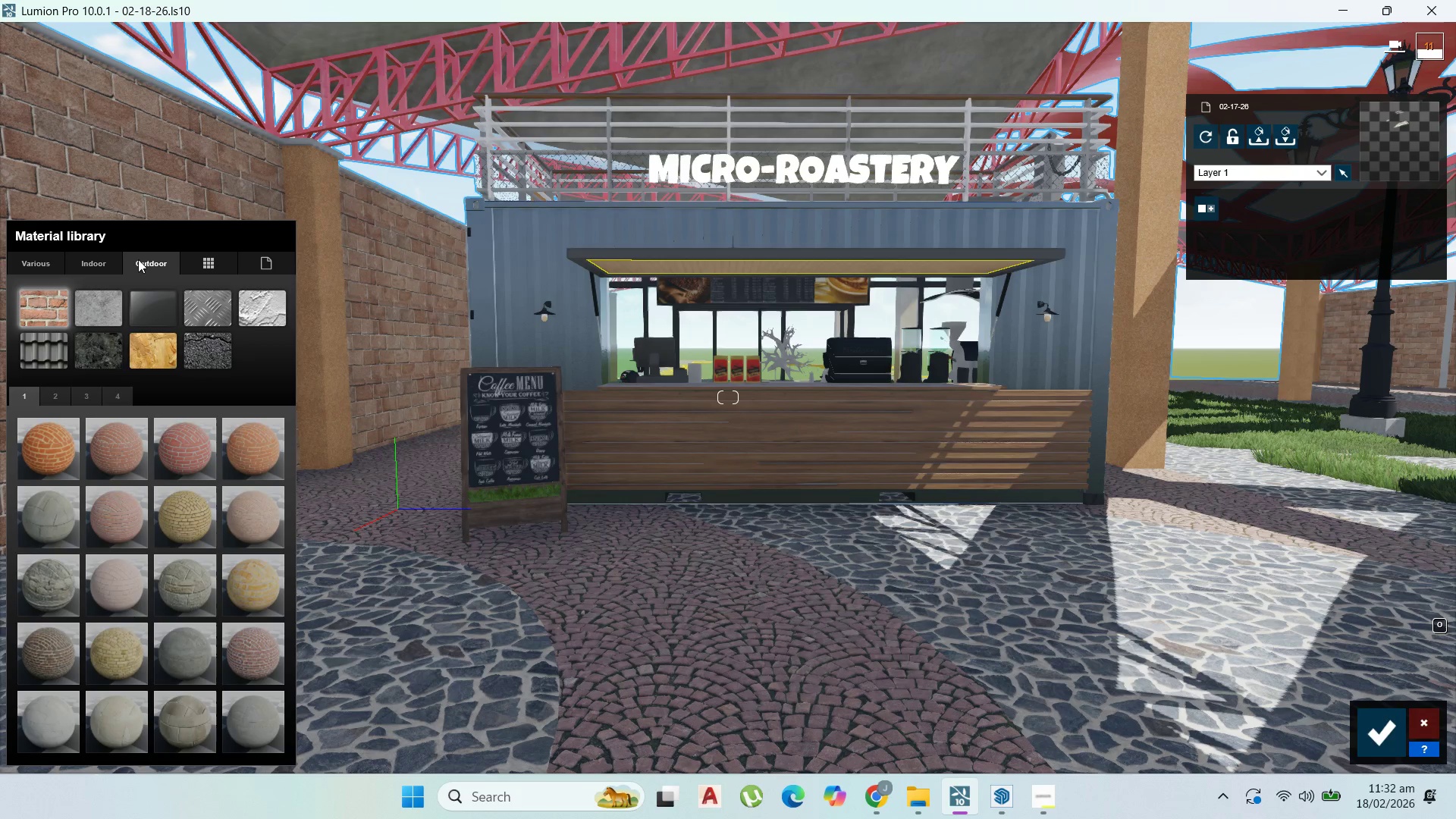 
wait(8.48)
 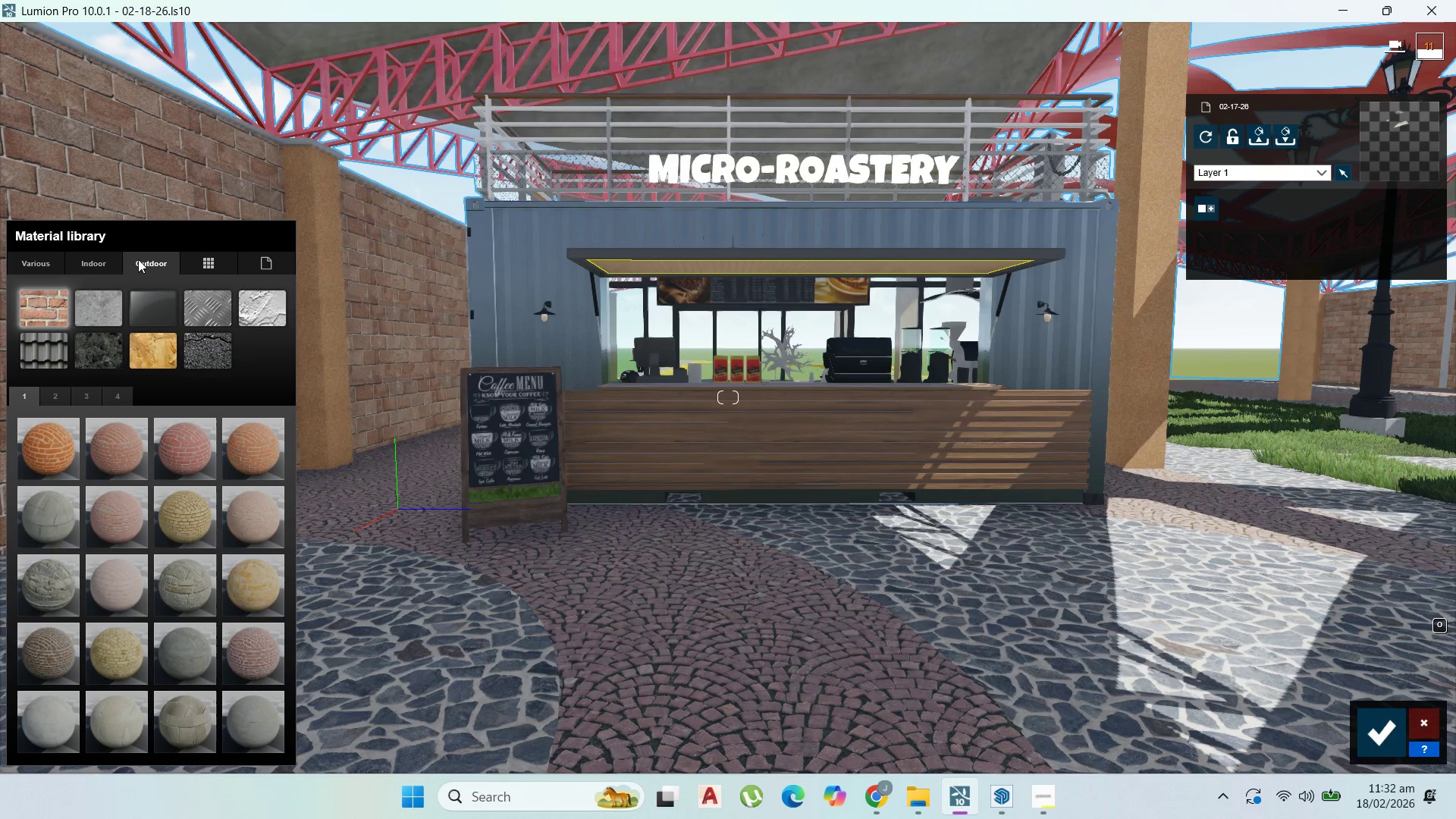 
left_click([143, 351])
 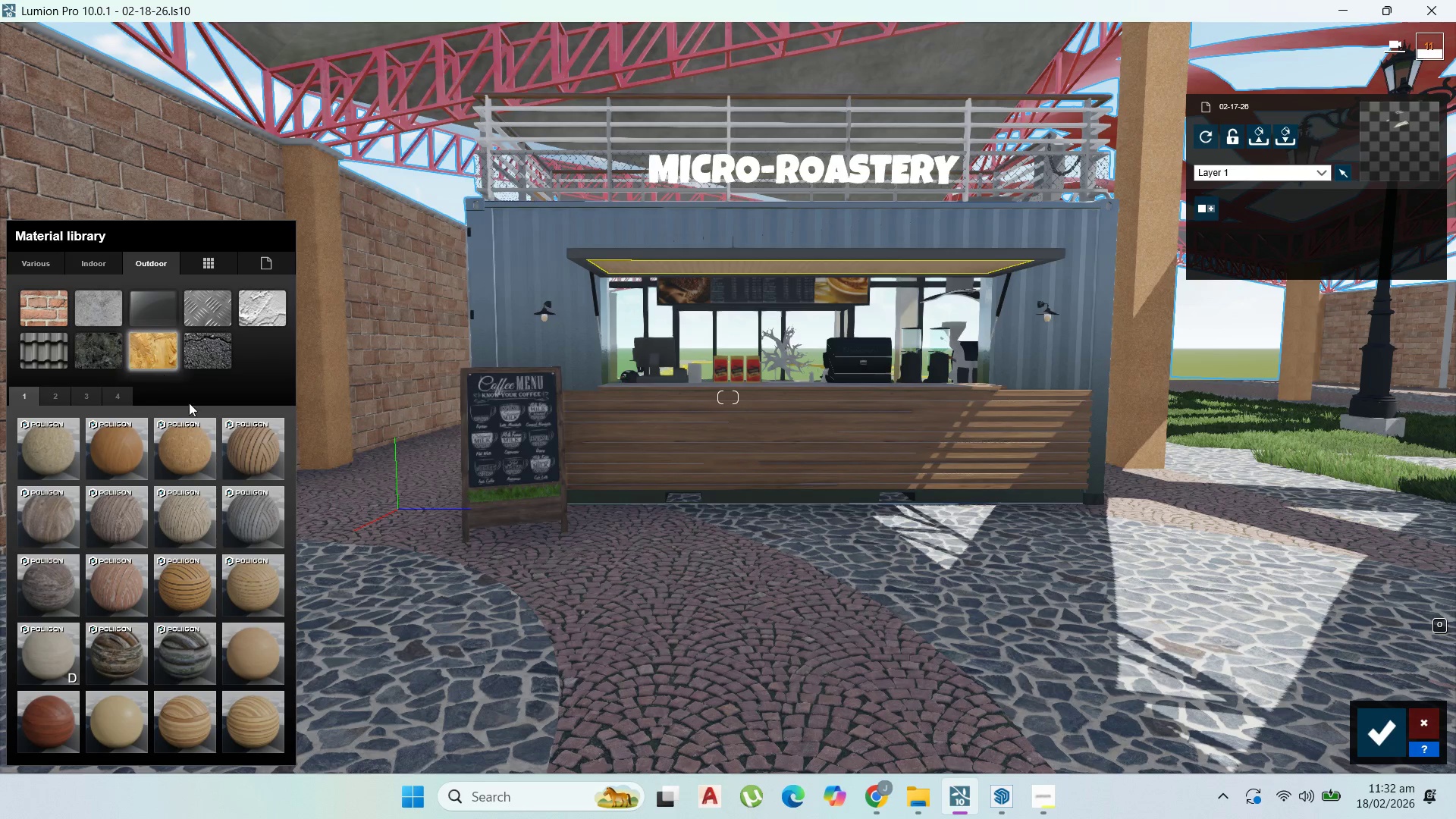 
left_click([263, 458])
 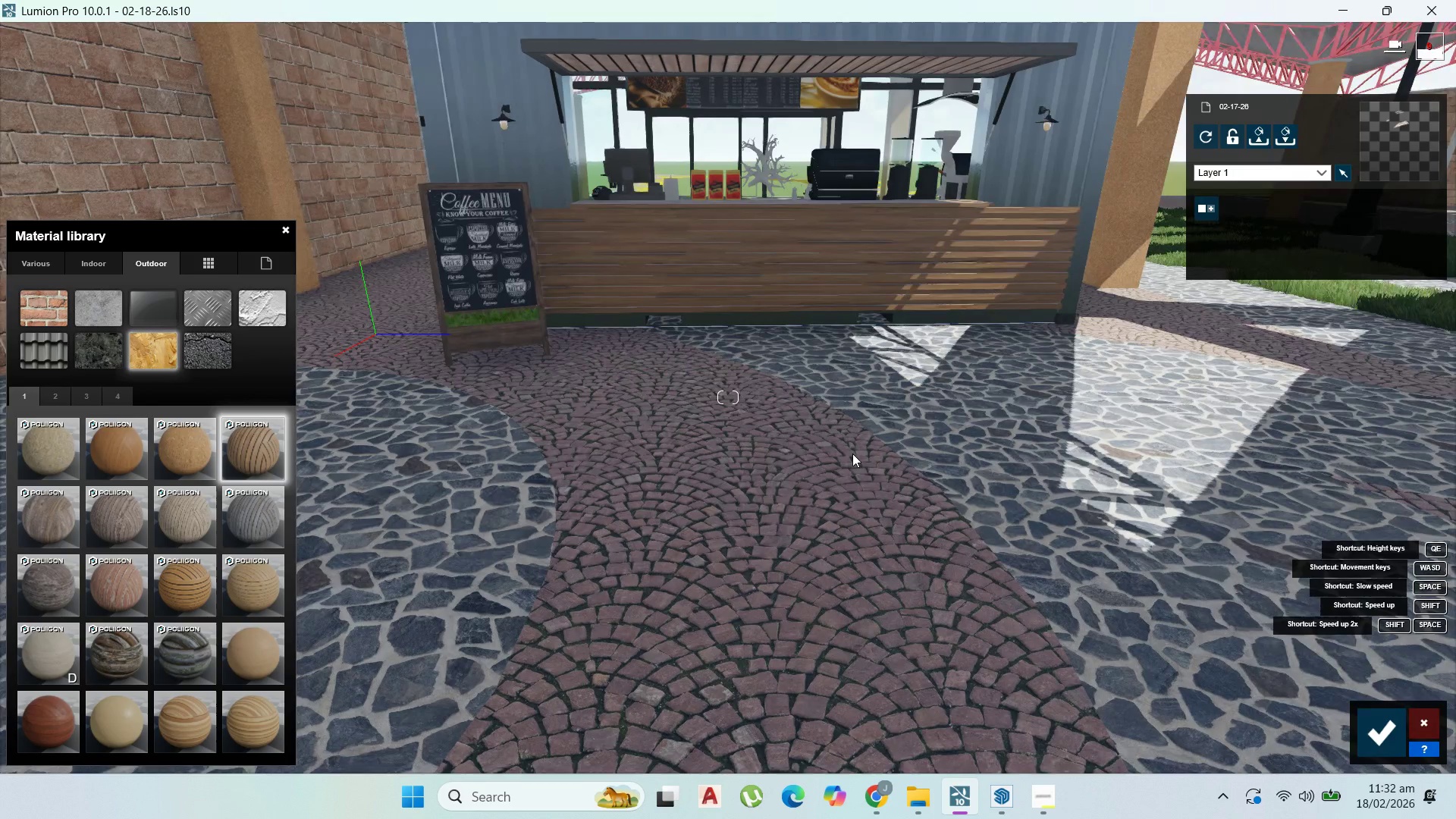 
scroll: coordinate [843, 444], scroll_direction: down, amount: 3.0
 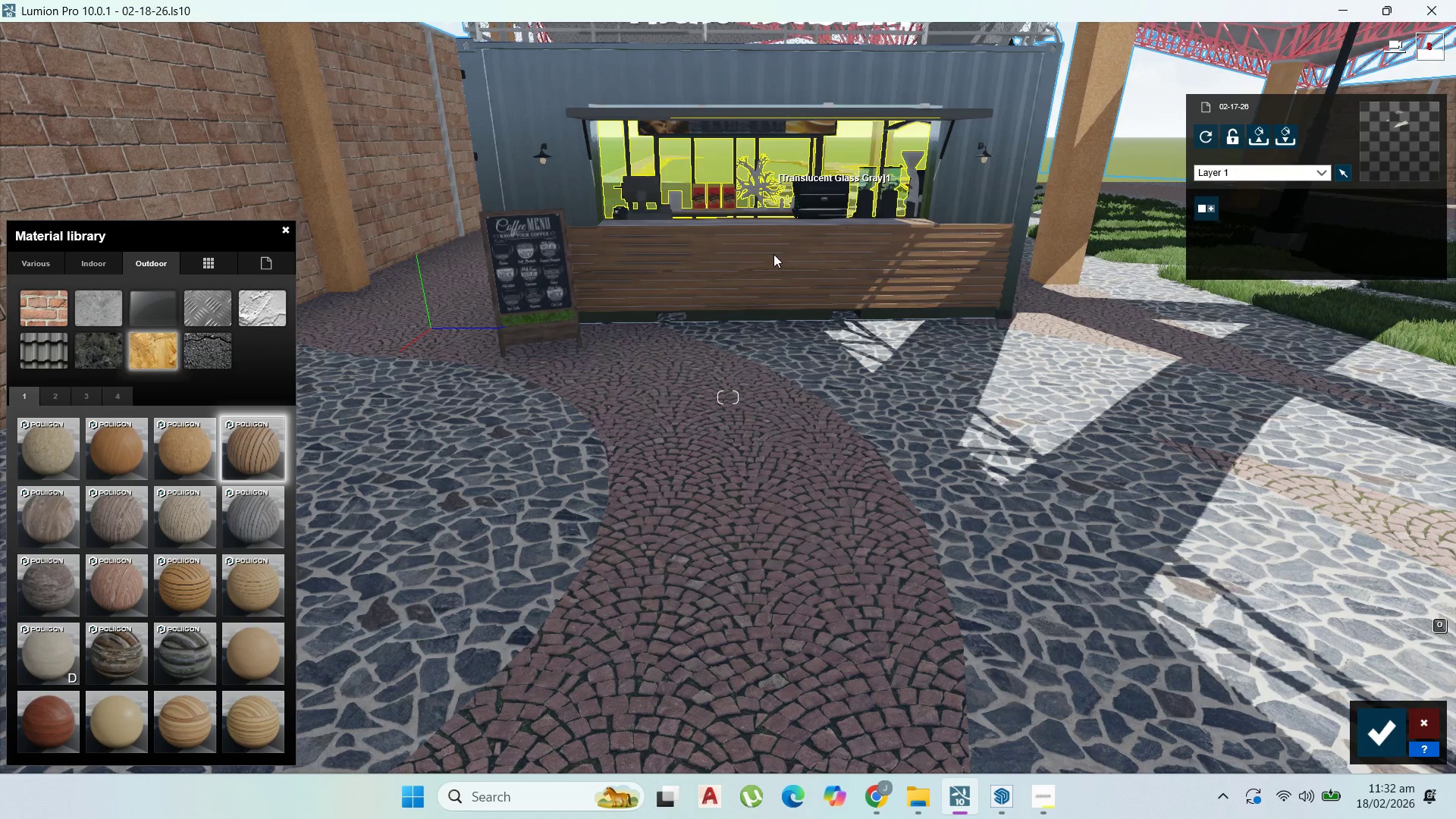 
scroll: coordinate [764, 191], scroll_direction: up, amount: 4.0
 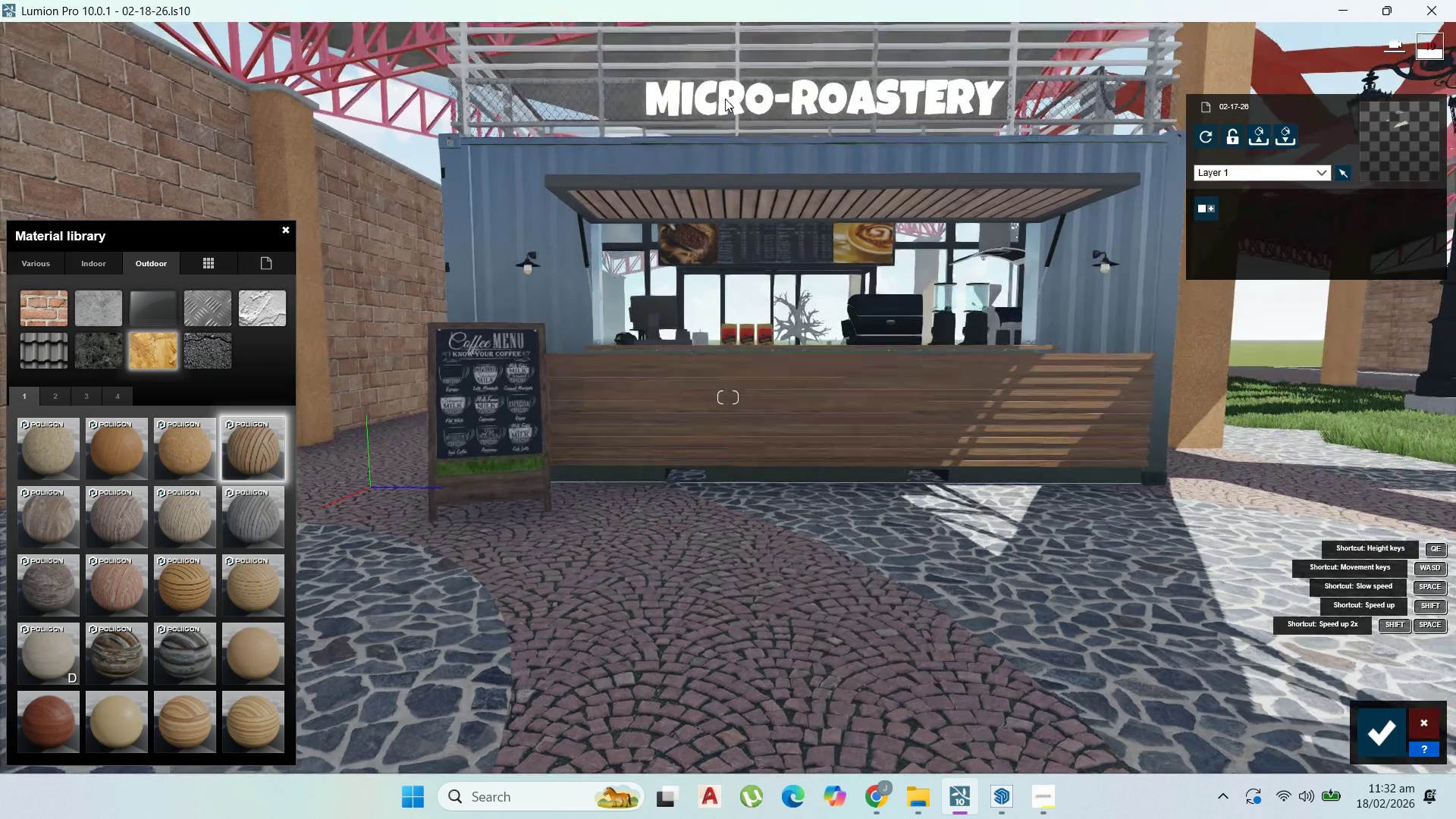 
left_click([889, 309])
 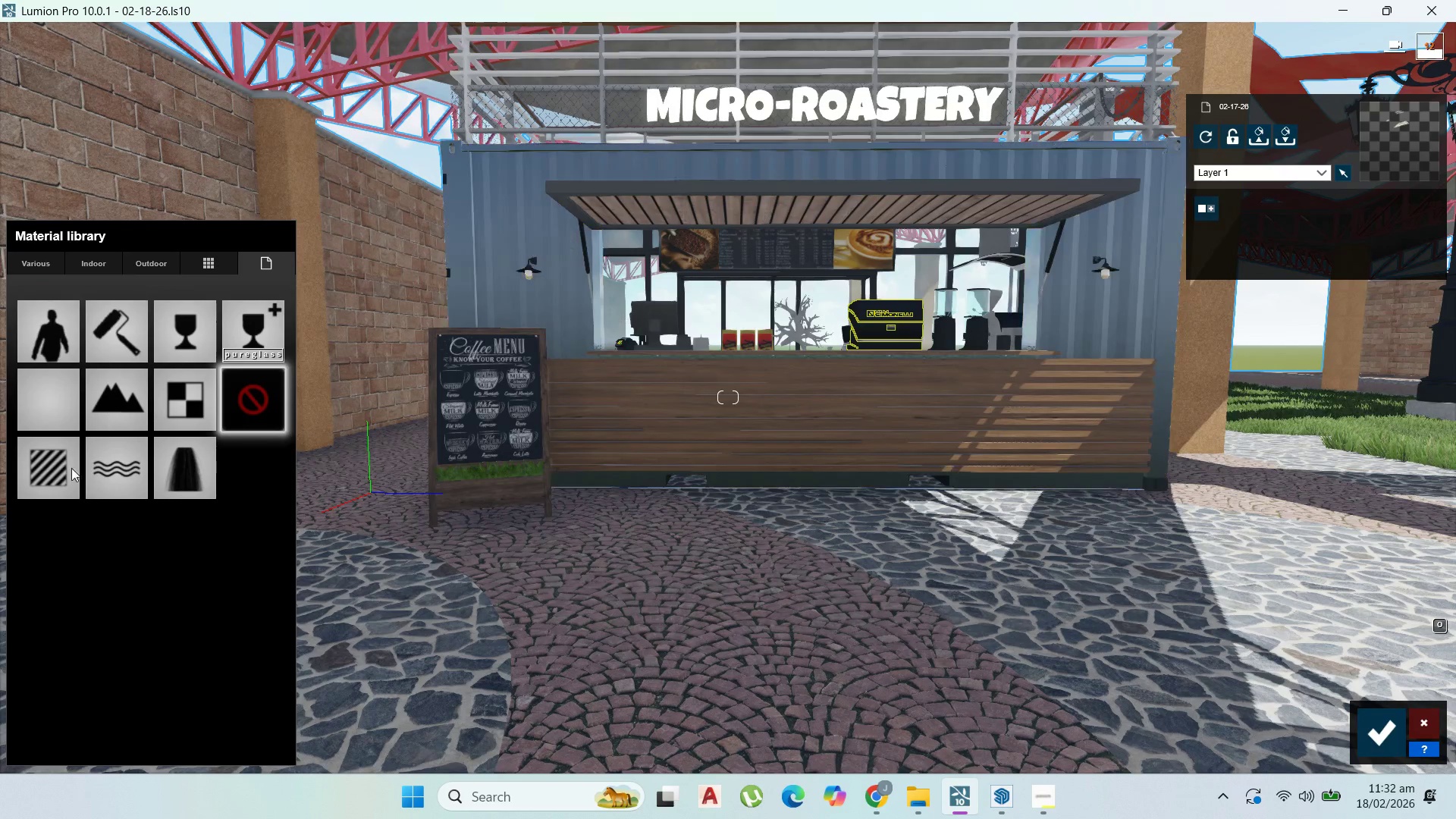 
left_click([68, 472])
 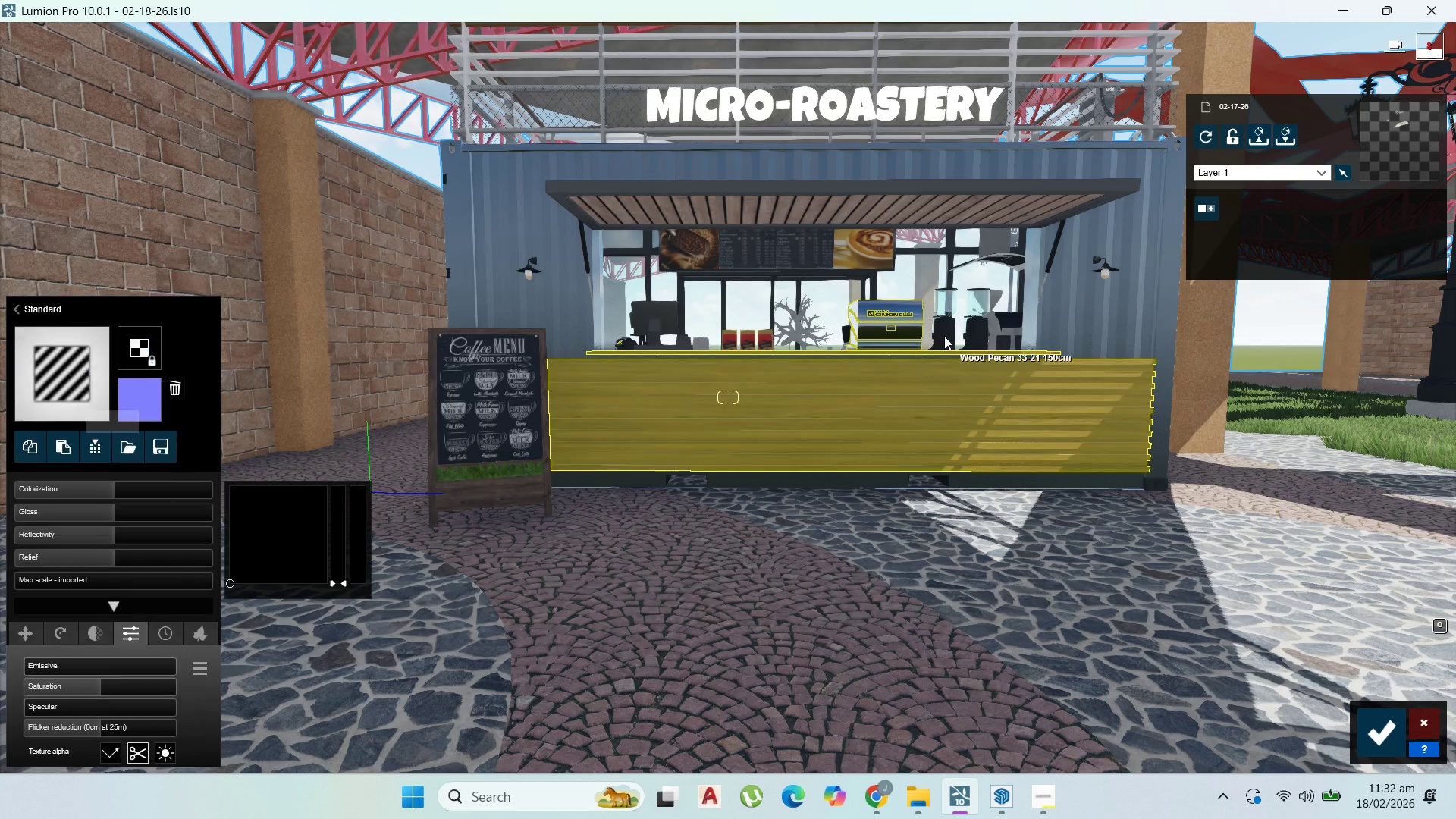 
left_click([946, 332])
 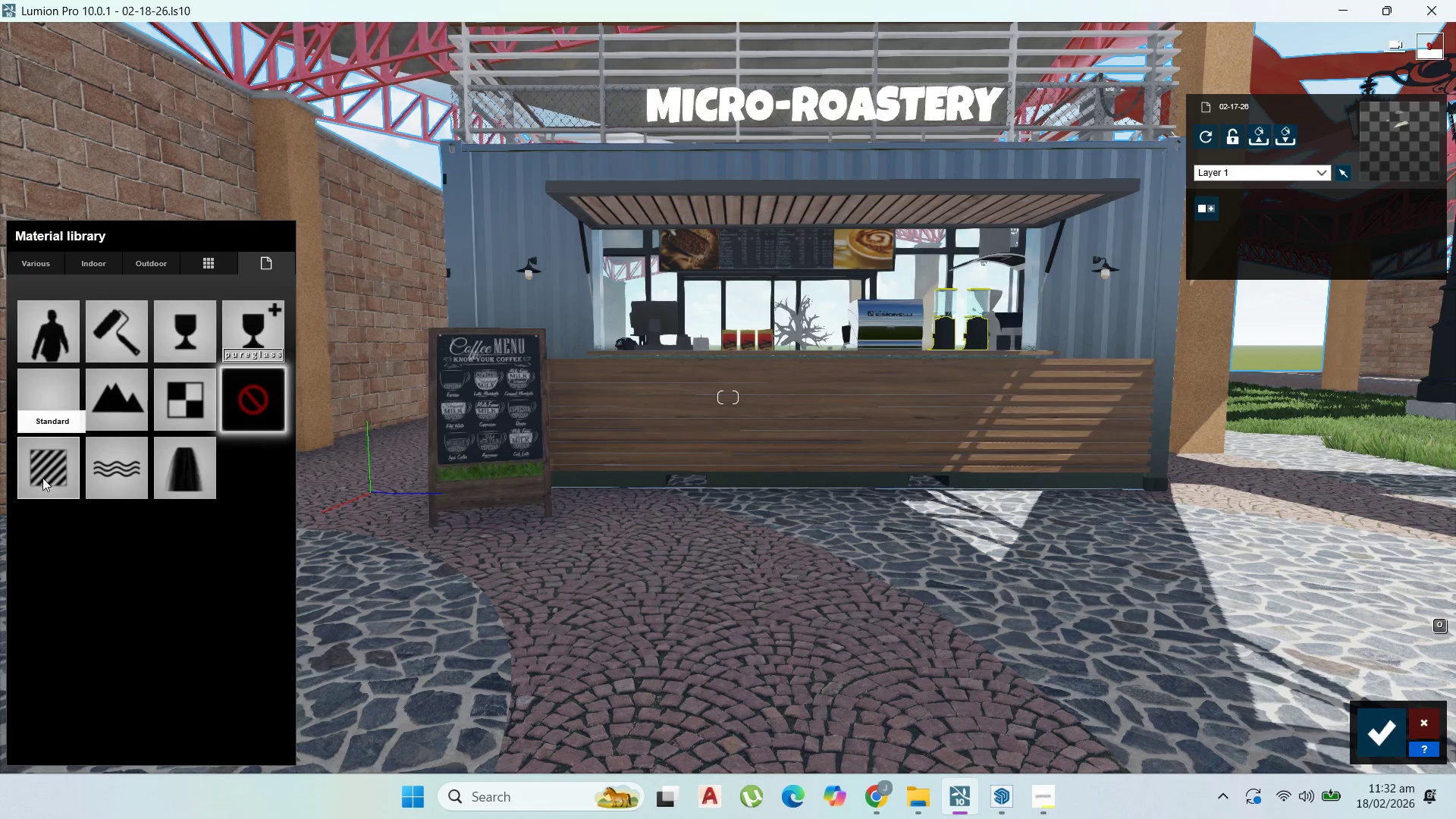 
left_click([42, 482])
 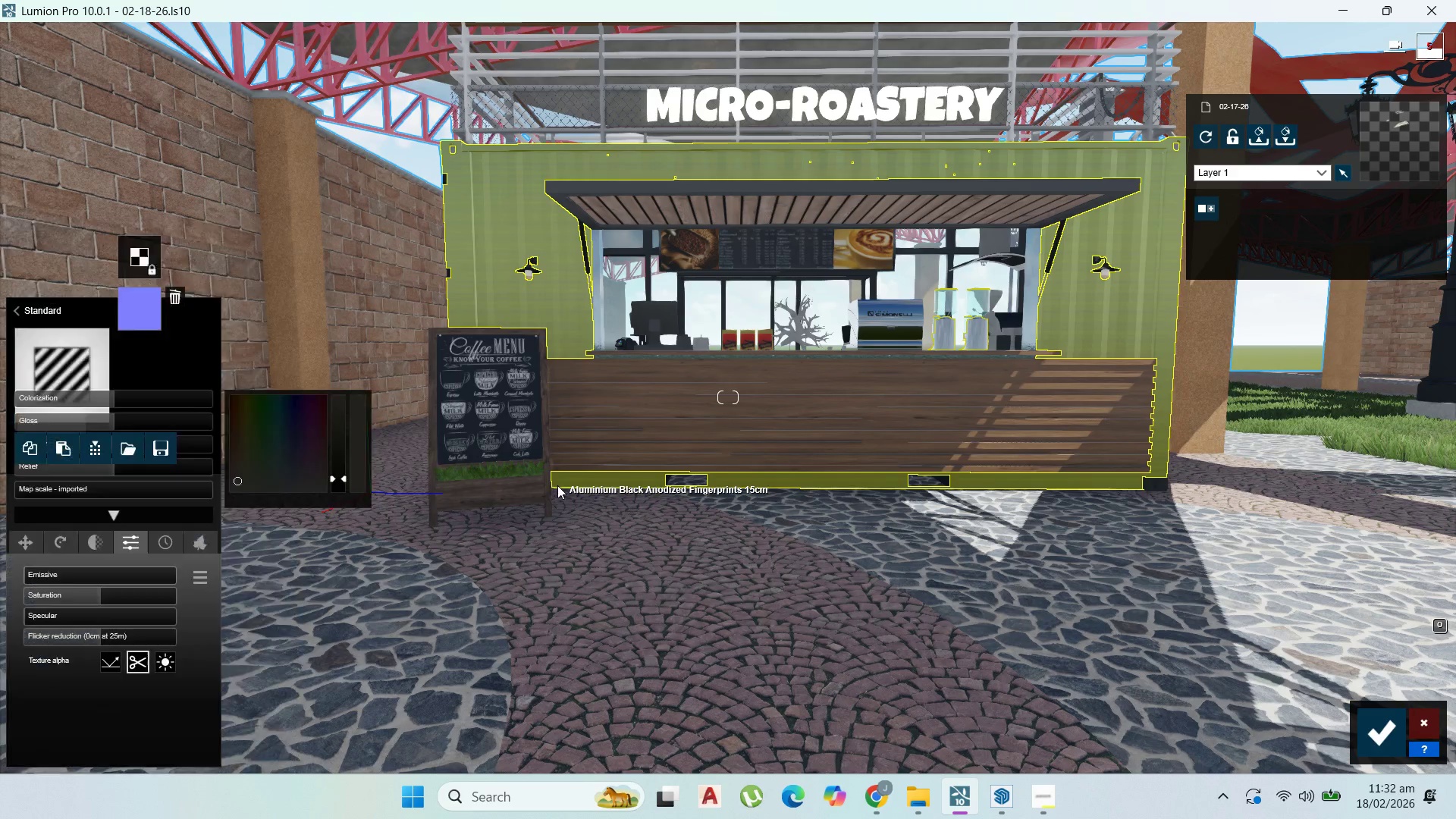 
scroll: coordinate [620, 467], scroll_direction: down, amount: 3.0
 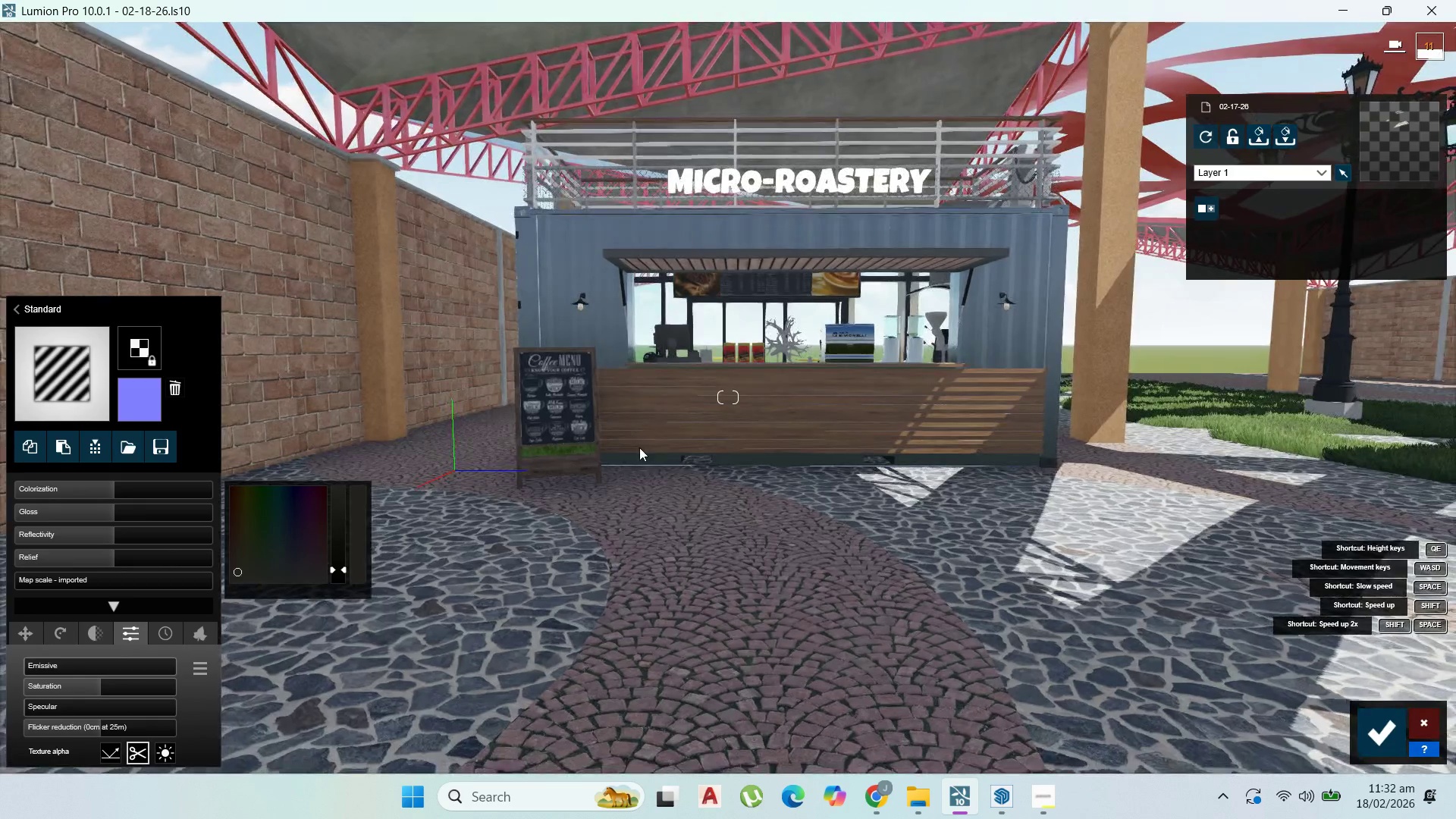 
scroll: coordinate [837, 540], scroll_direction: up, amount: 43.0
 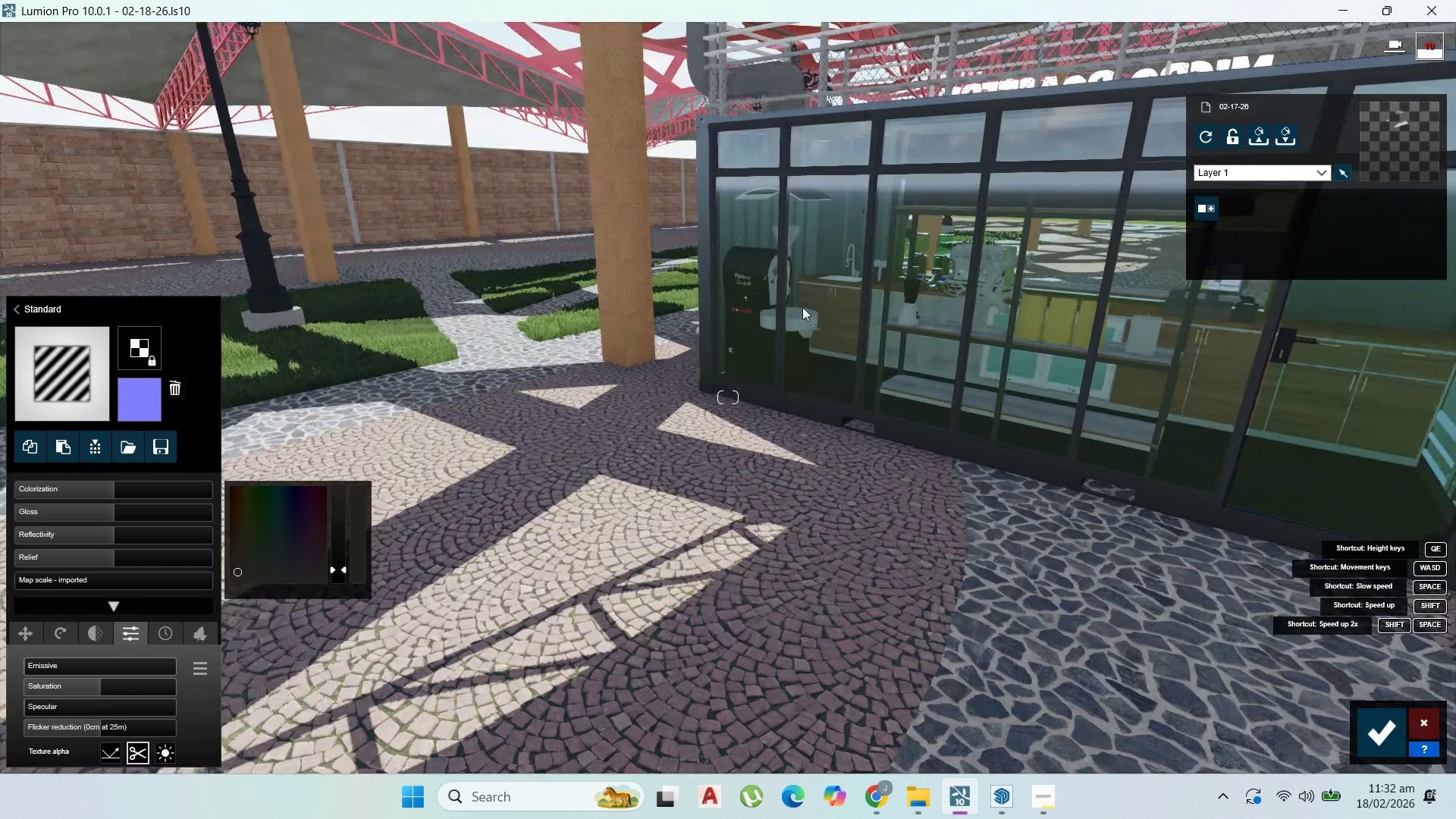 
left_click([811, 295])
 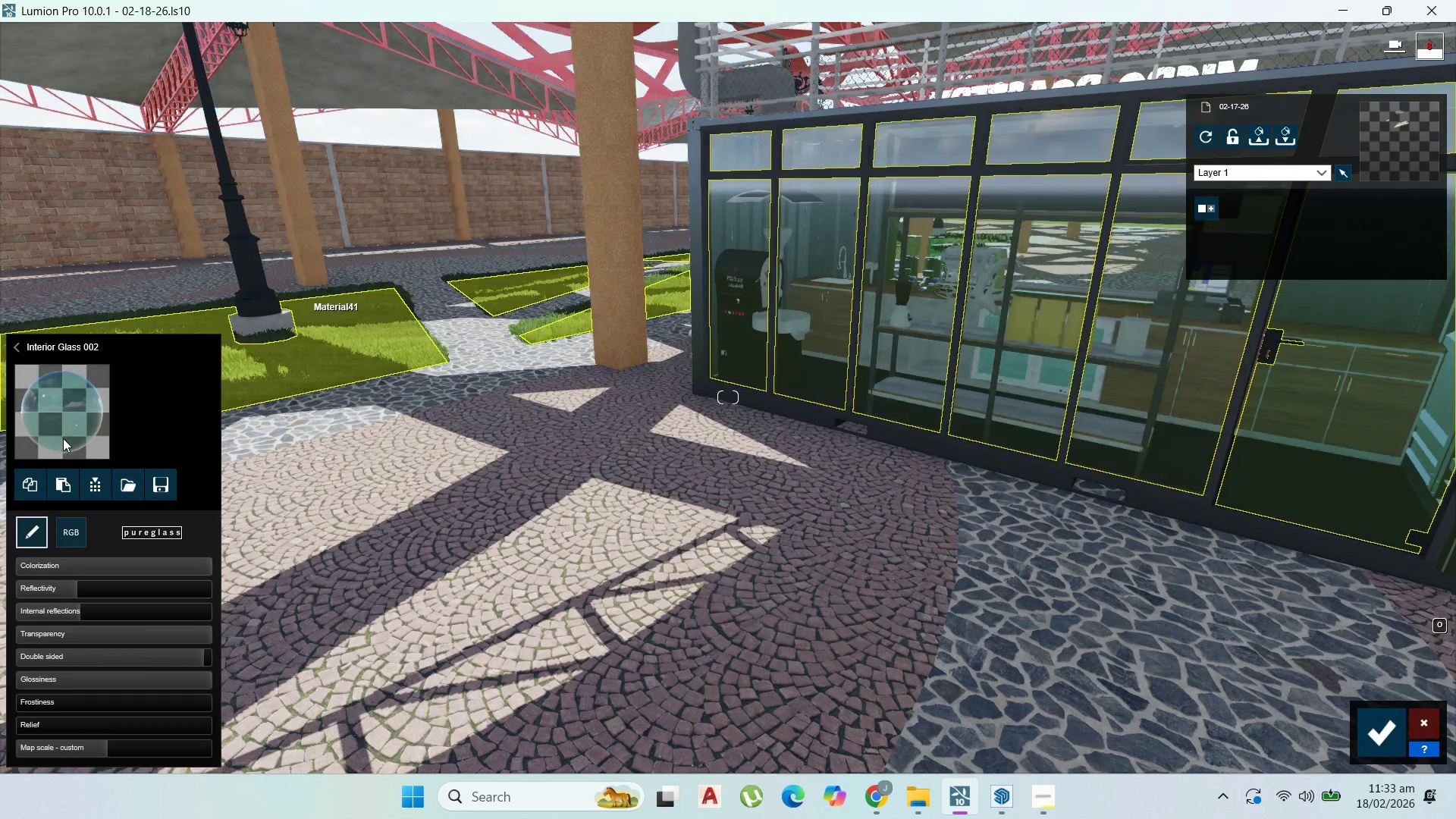 
left_click([65, 440])
 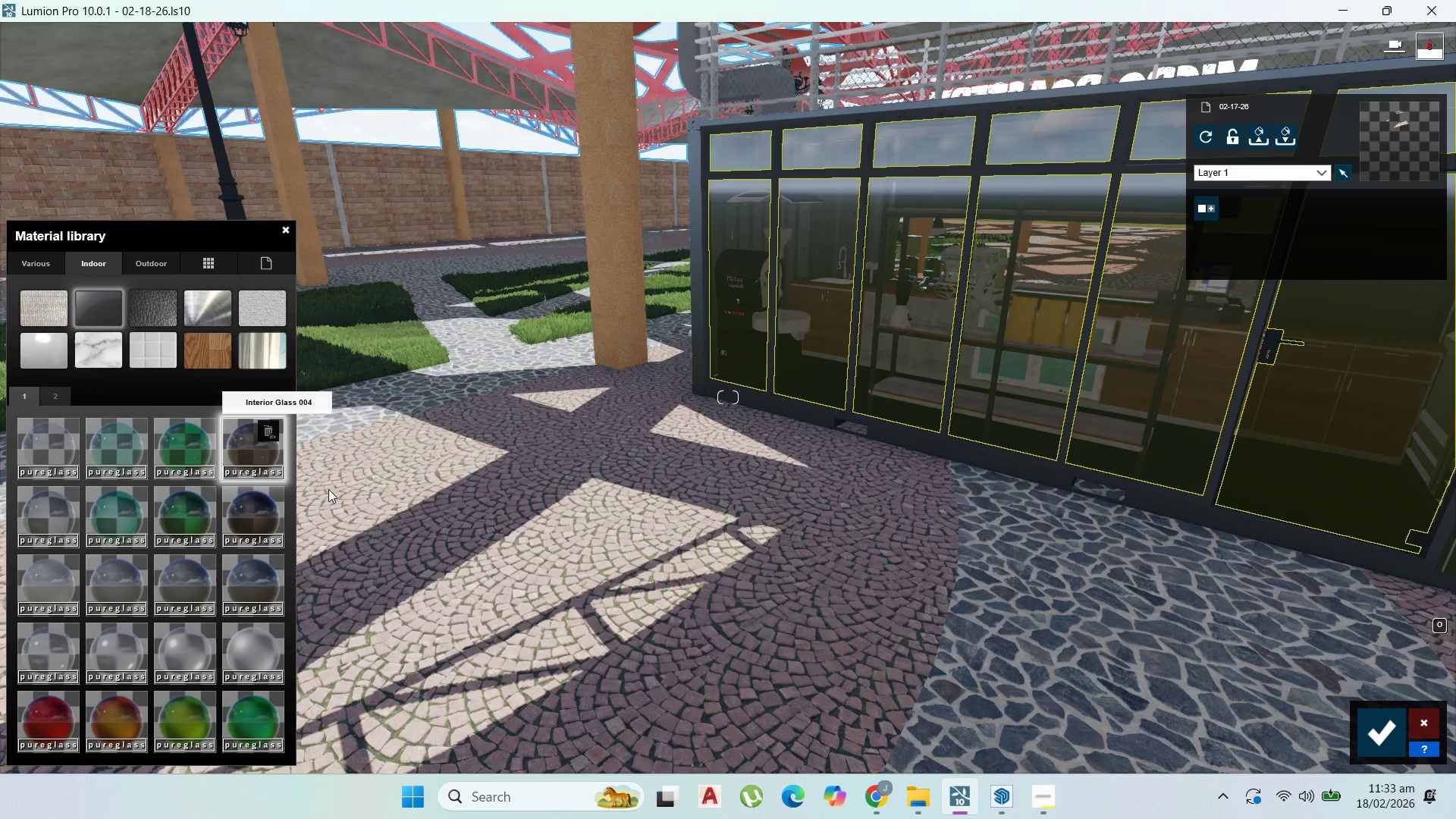 
scroll: coordinate [748, 475], scroll_direction: down, amount: 2.0
 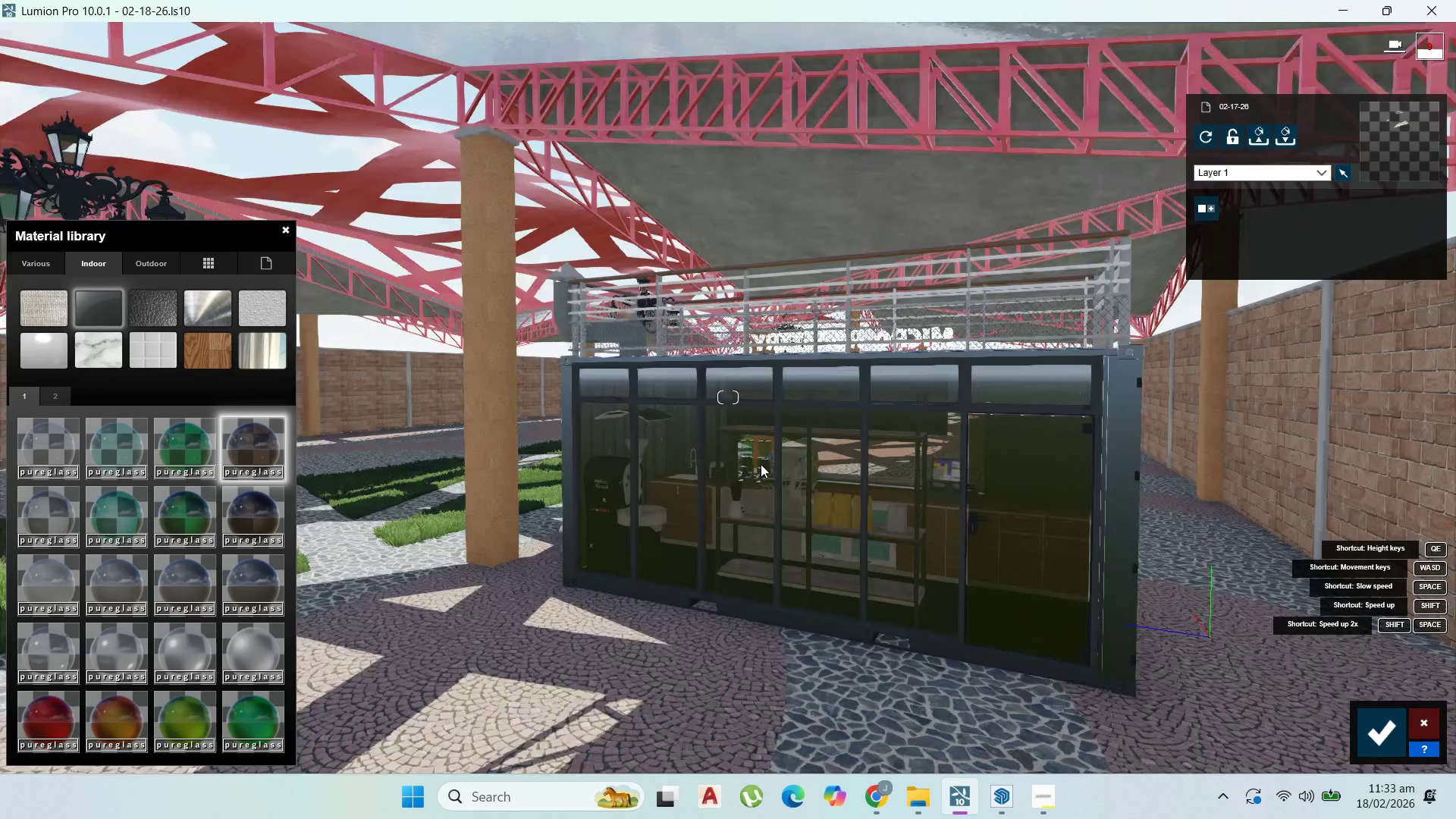 
scroll: coordinate [724, 614], scroll_direction: up, amount: 22.0
 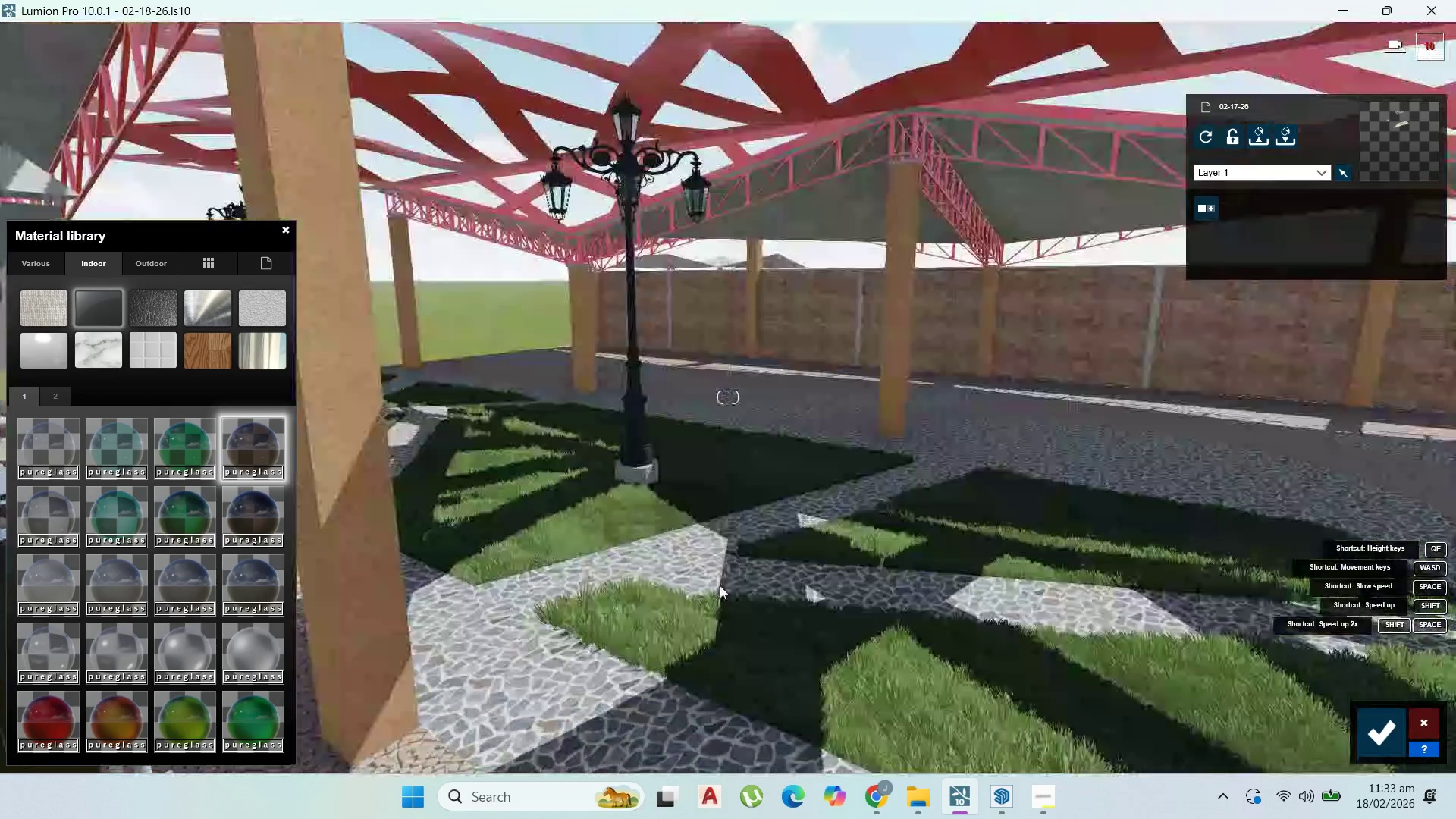 
scroll: coordinate [723, 587], scroll_direction: down, amount: 3.0
 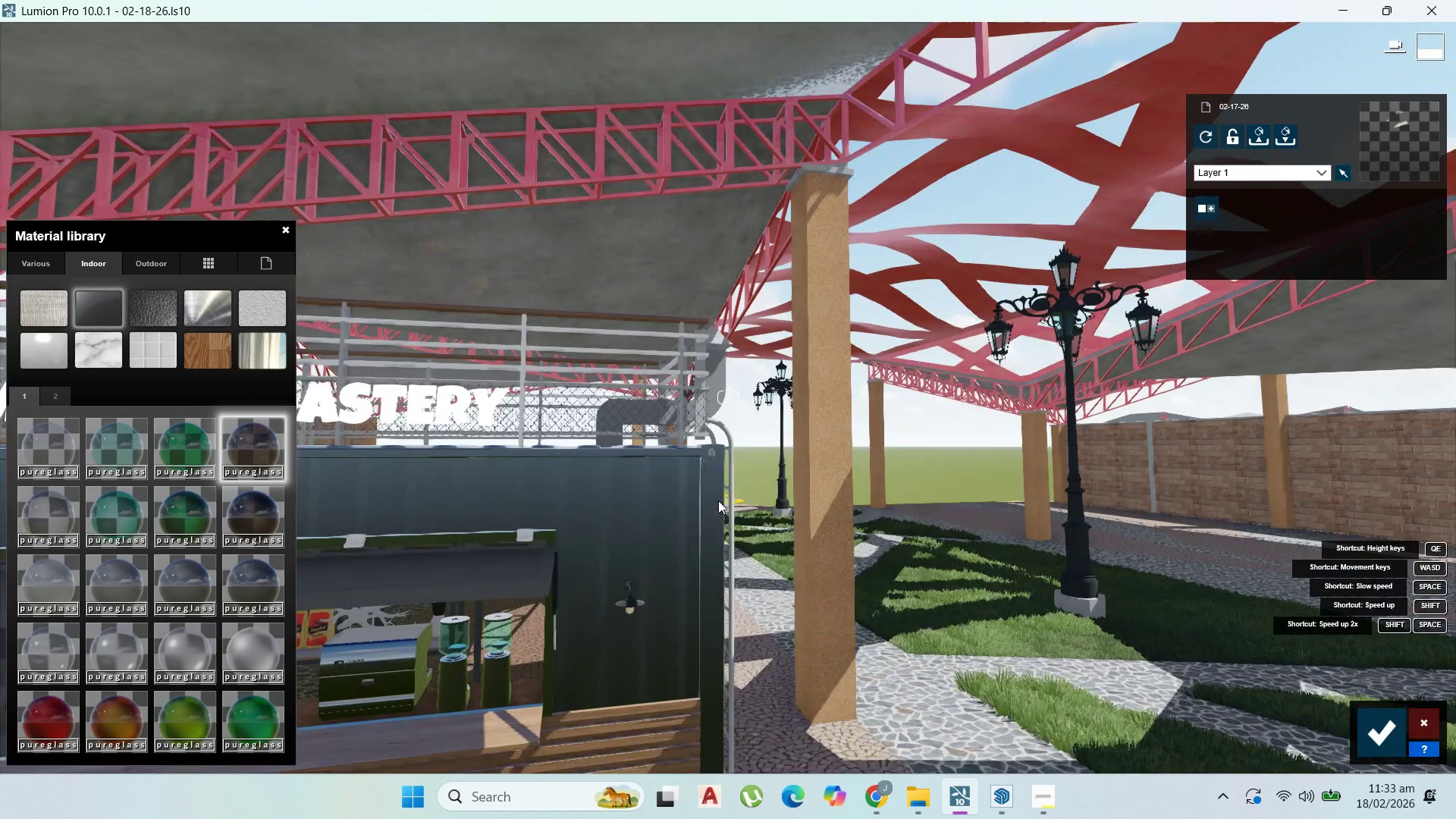 
mouse_move([746, 386])
 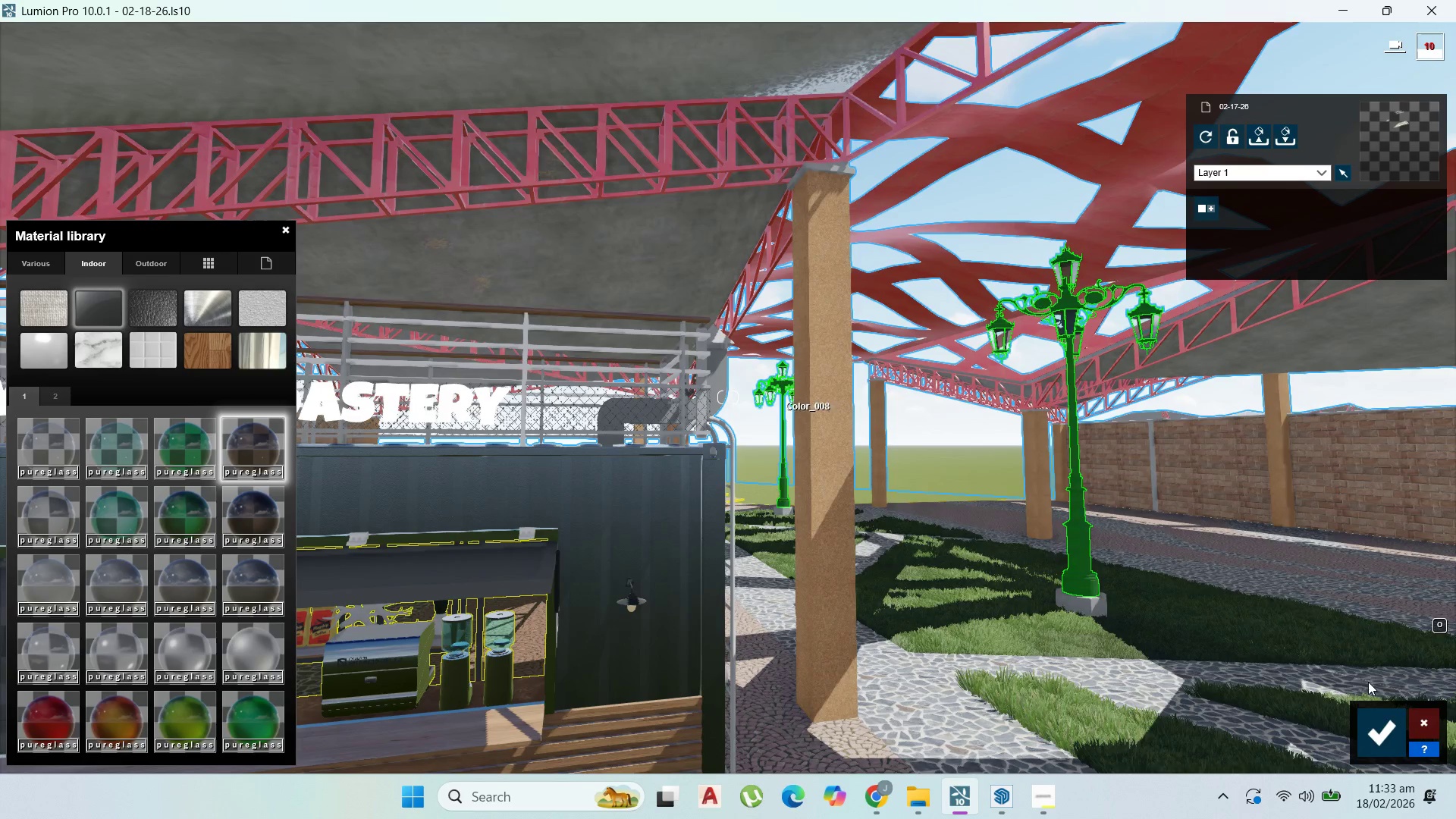 
mouse_move([1354, 720])
 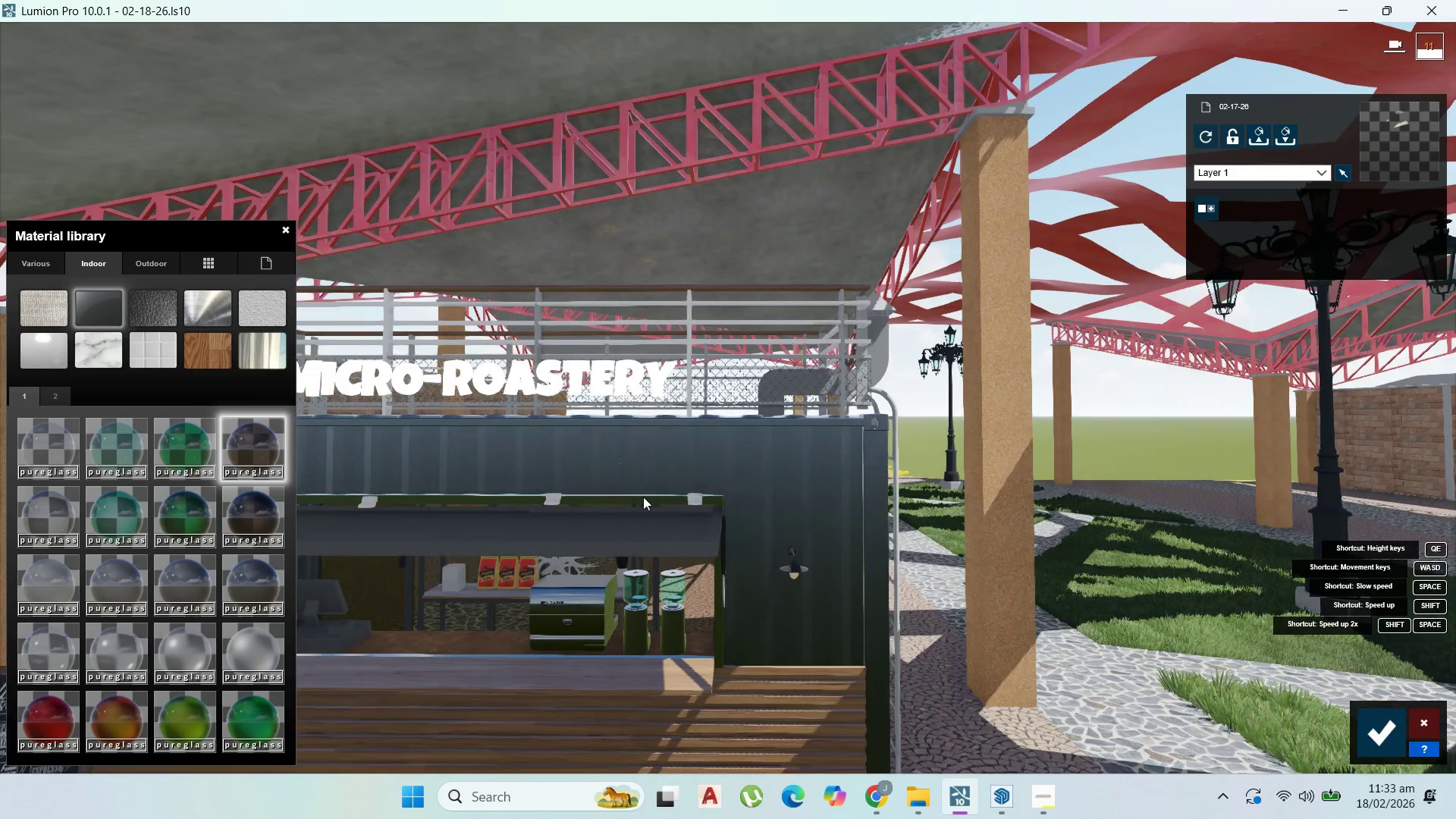 
scroll: coordinate [813, 552], scroll_direction: down, amount: 8.0
 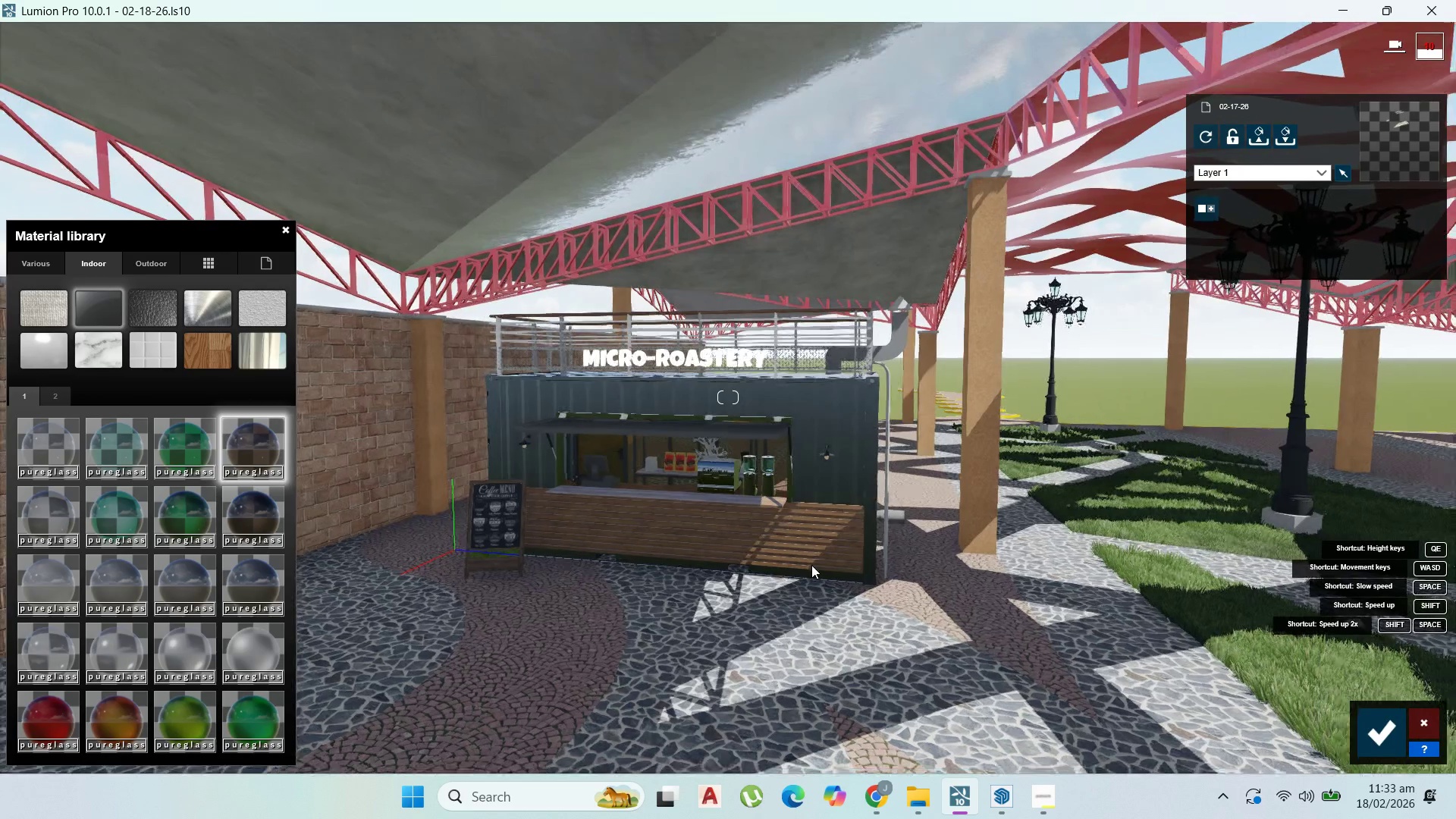 
scroll: coordinate [805, 569], scroll_direction: up, amount: 4.0
 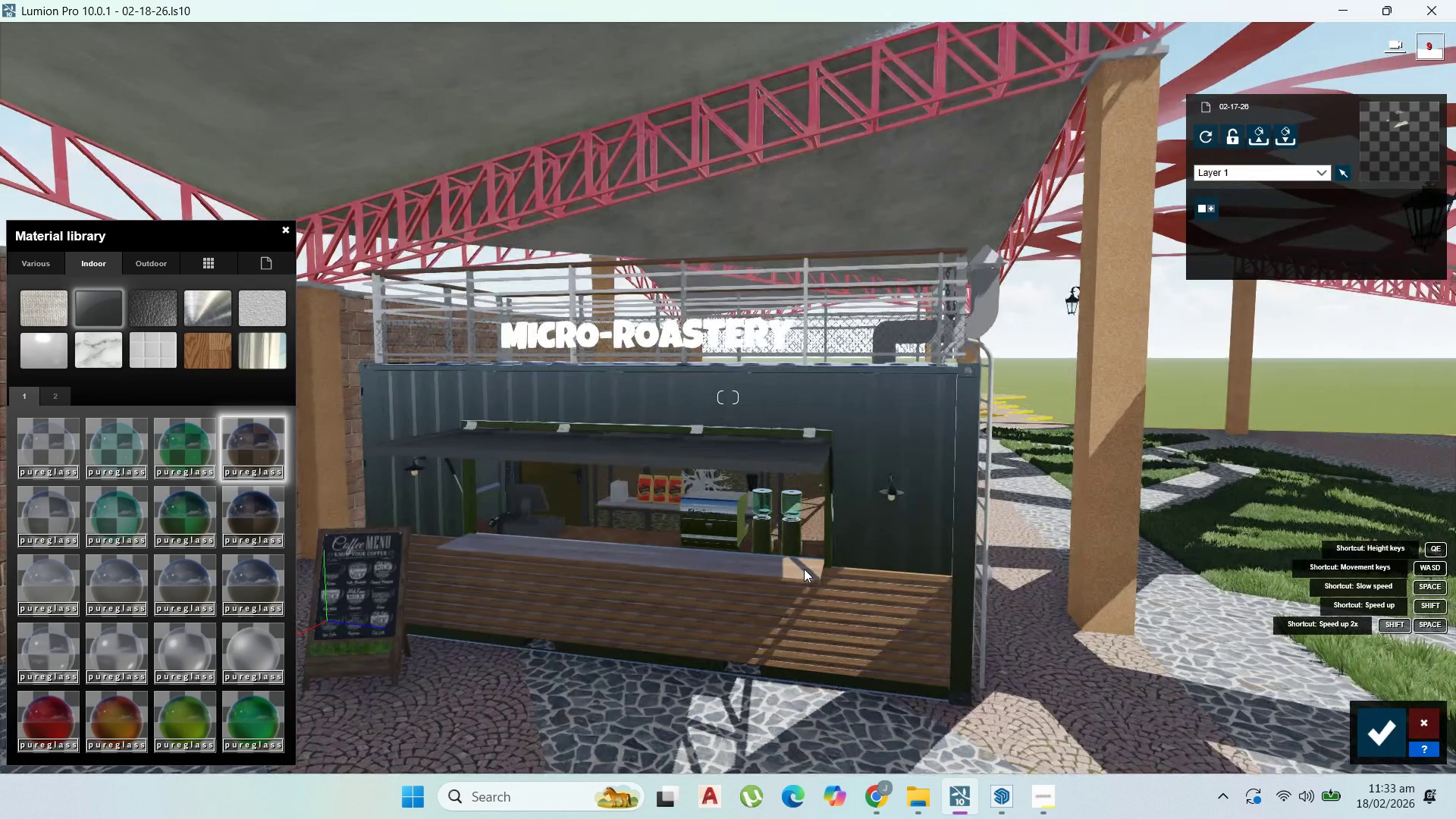 
type(qeeee)
 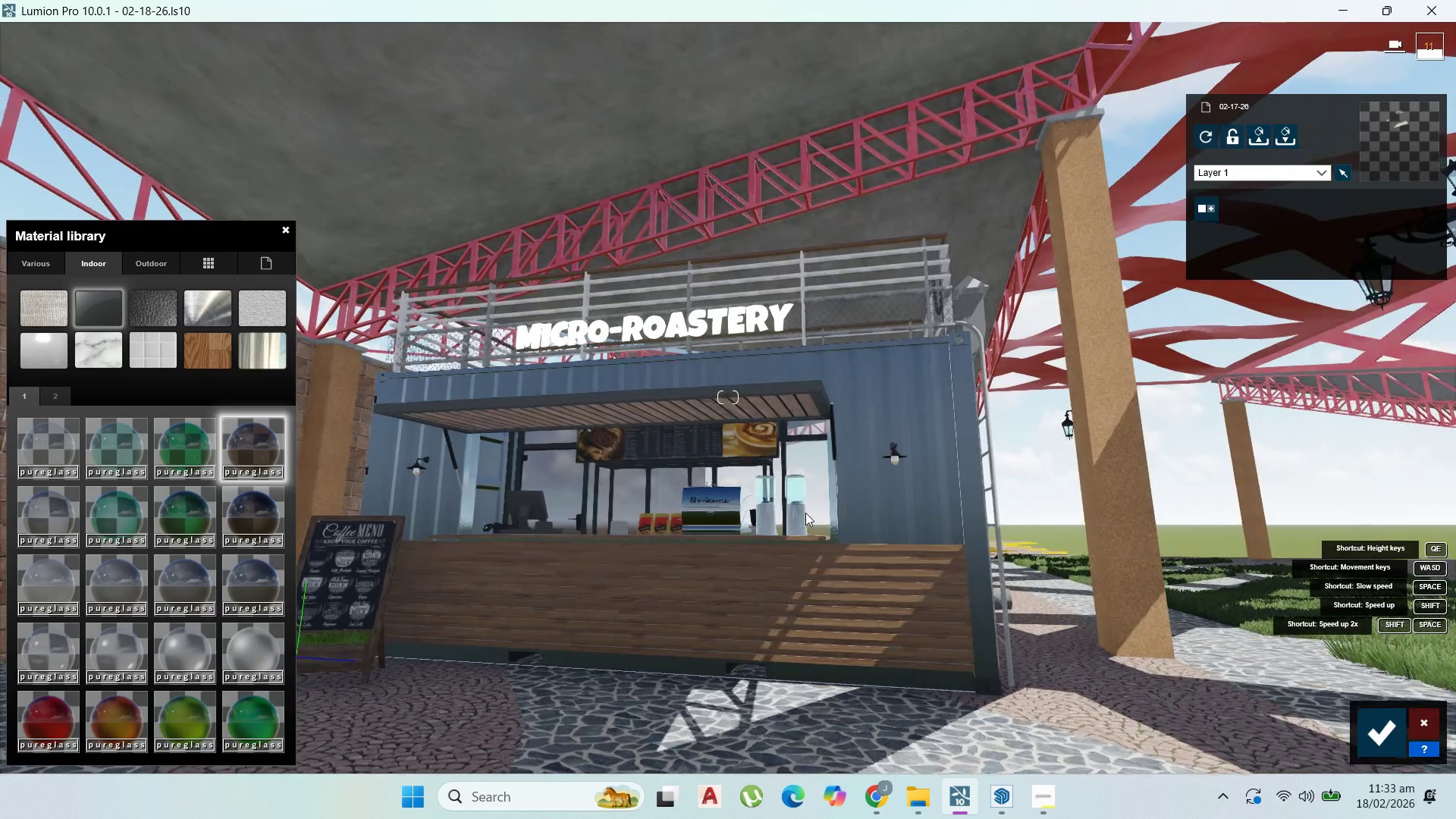 
key(Q)
 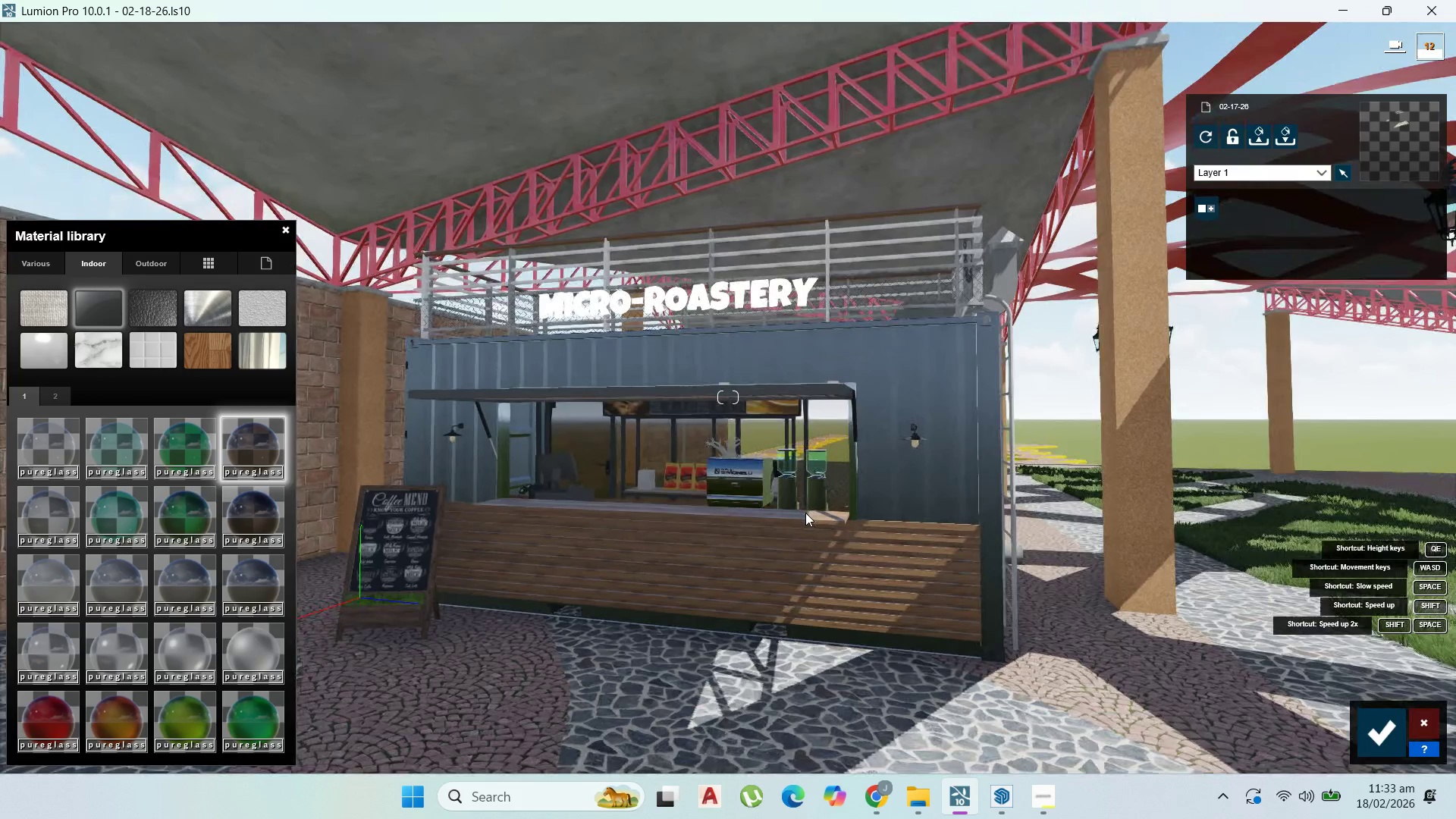 
right_click([805, 513])
 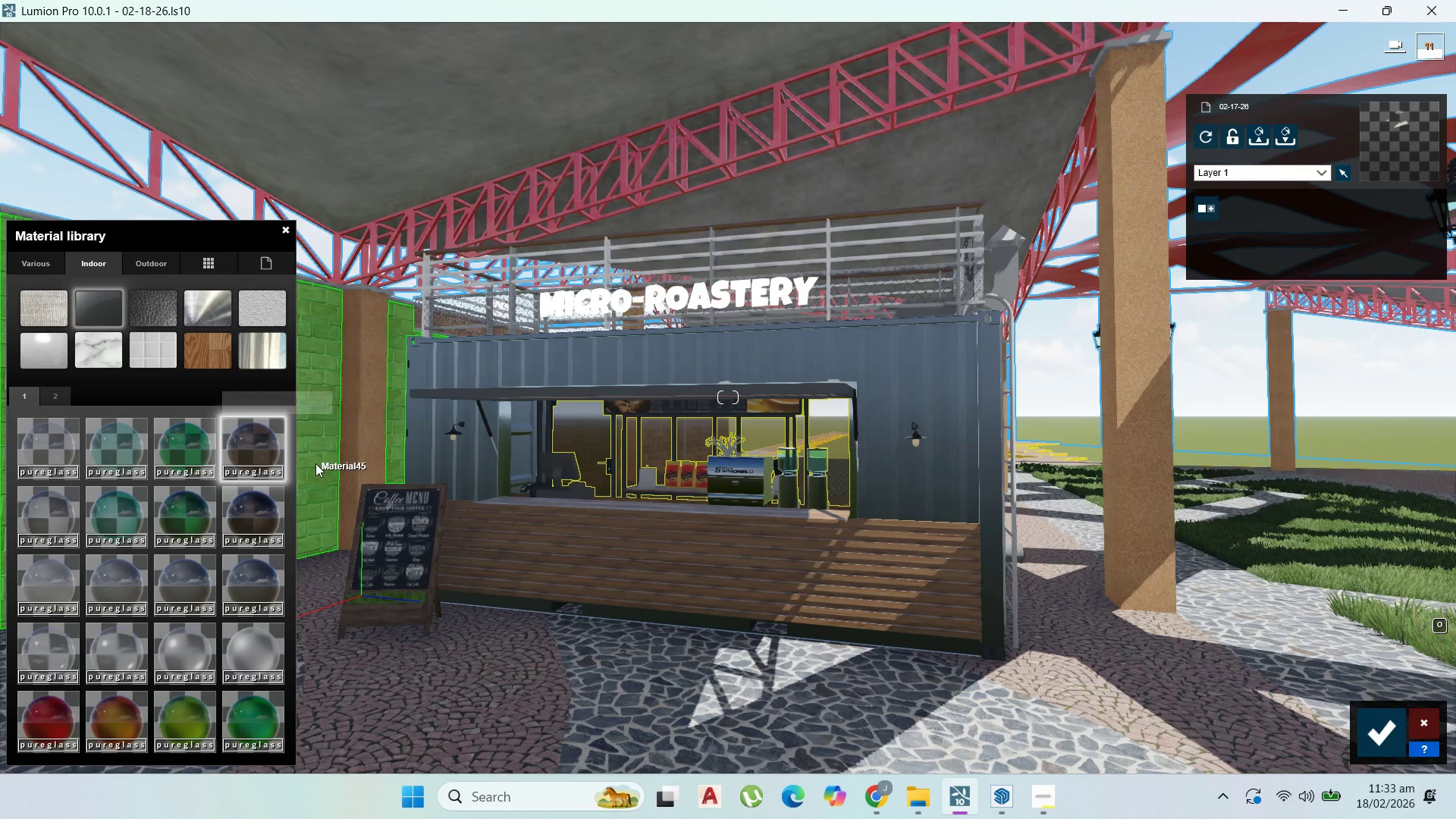 
left_click([318, 466])
 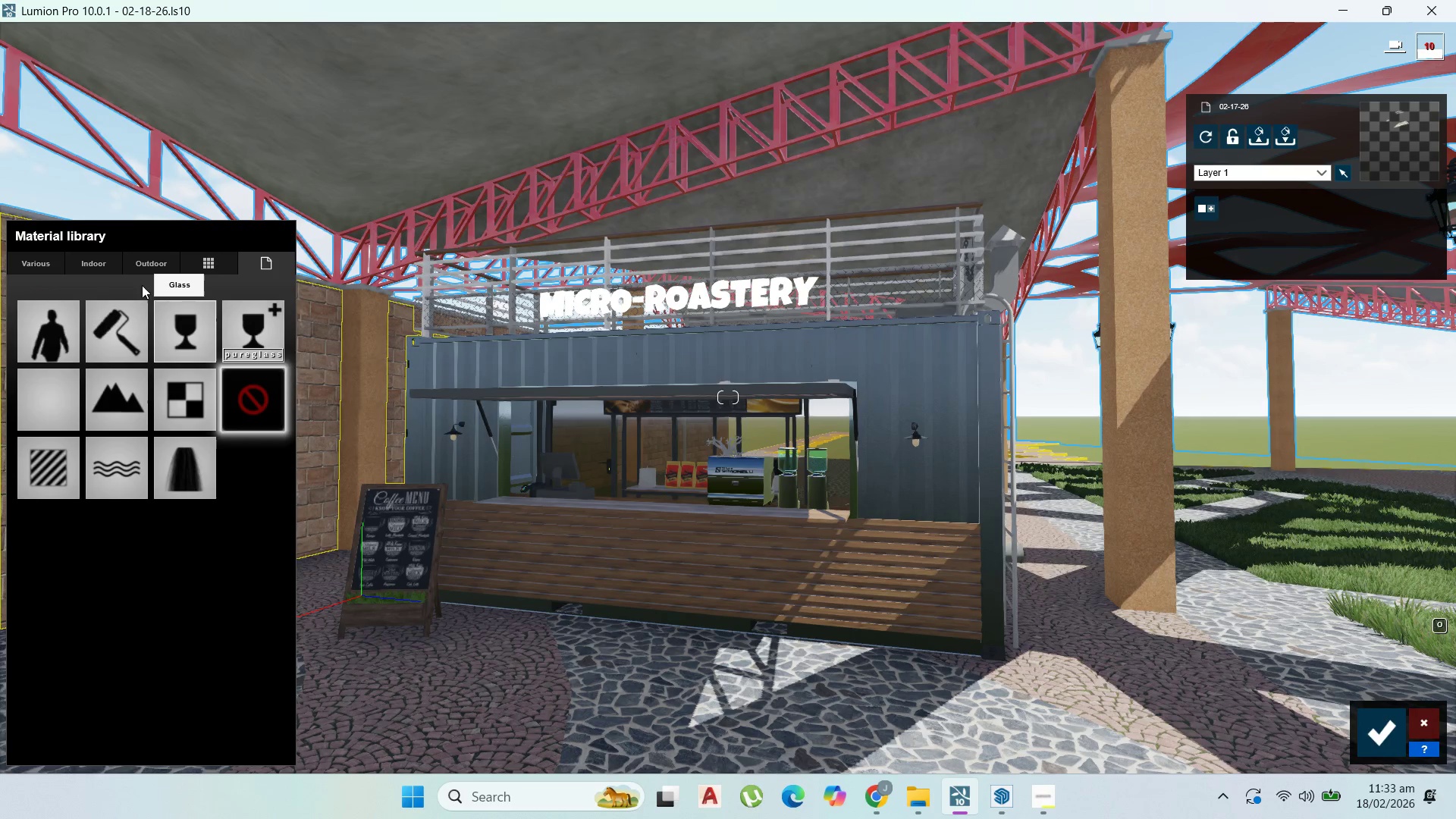 
left_click([149, 273])
 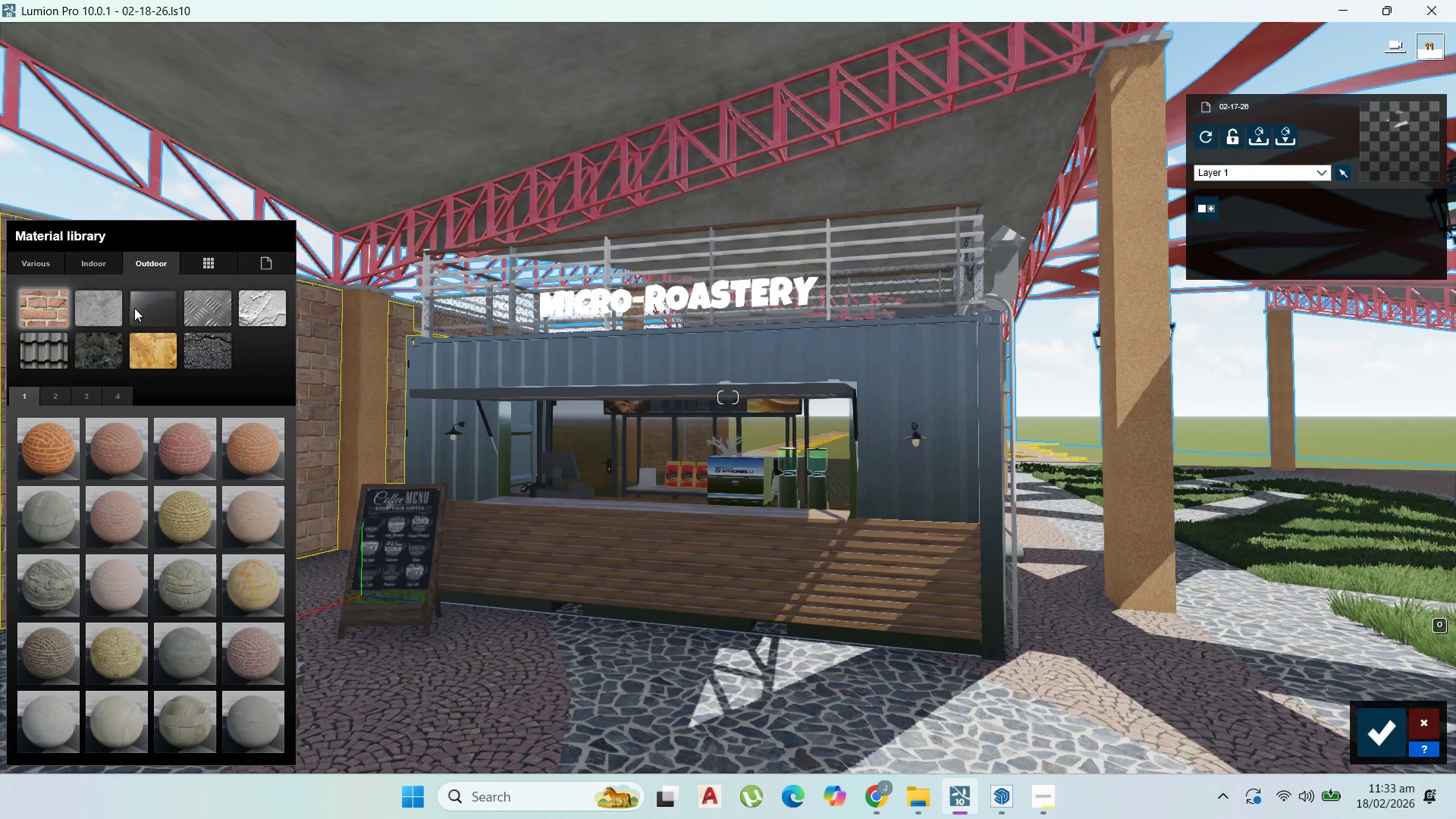 
left_click([109, 318])
 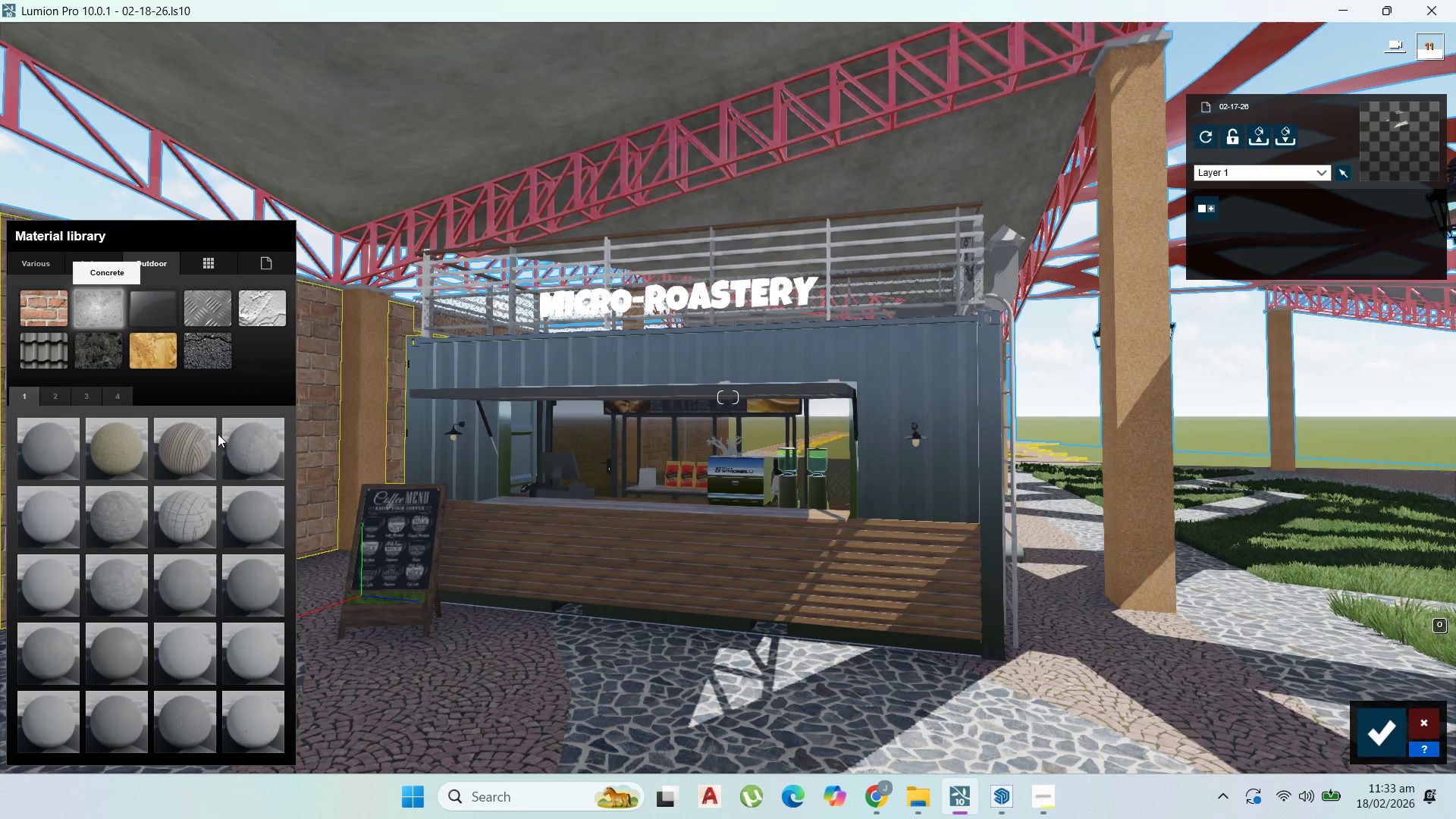 
left_click([242, 444])
 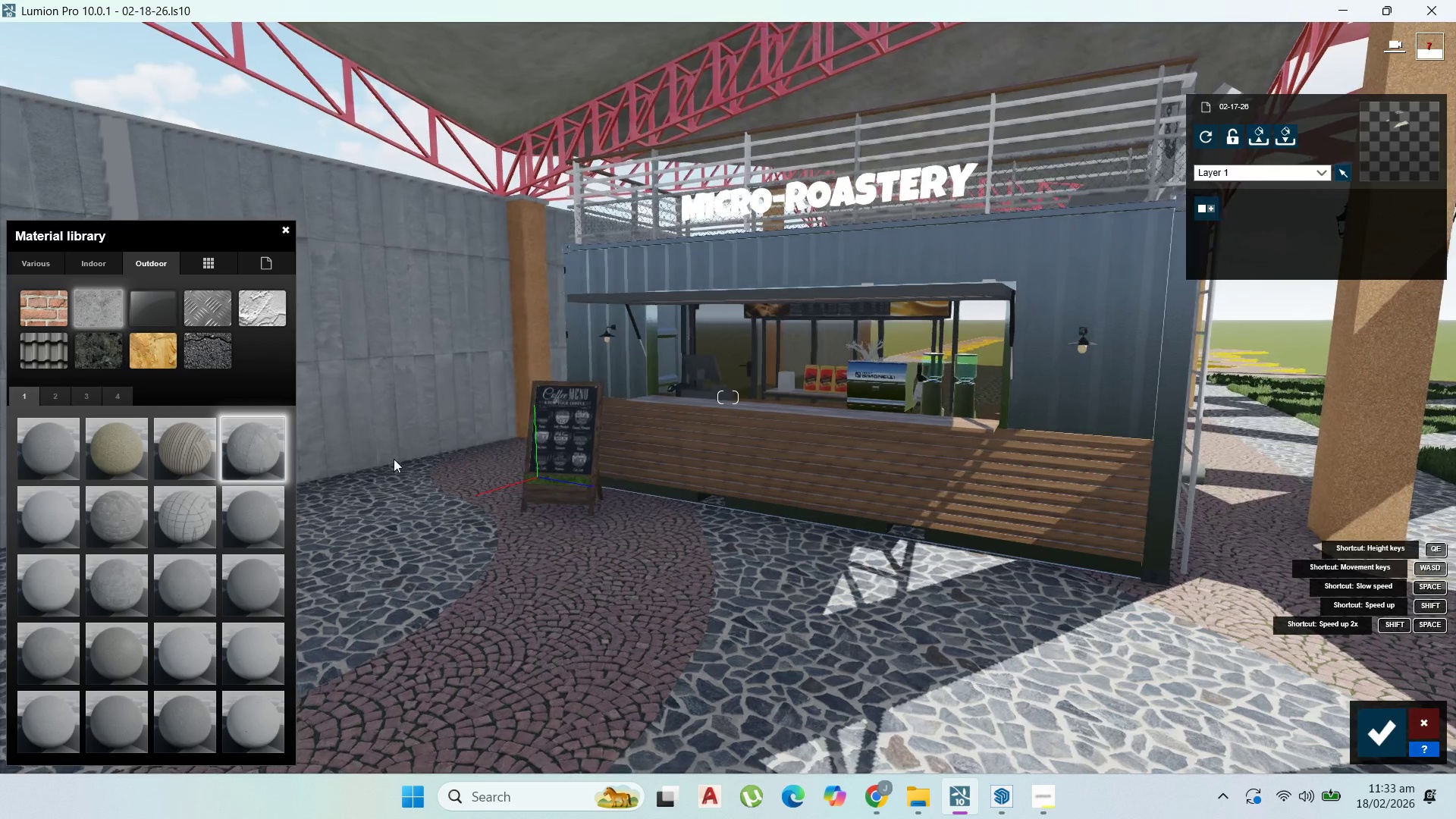 
left_click([170, 515])
 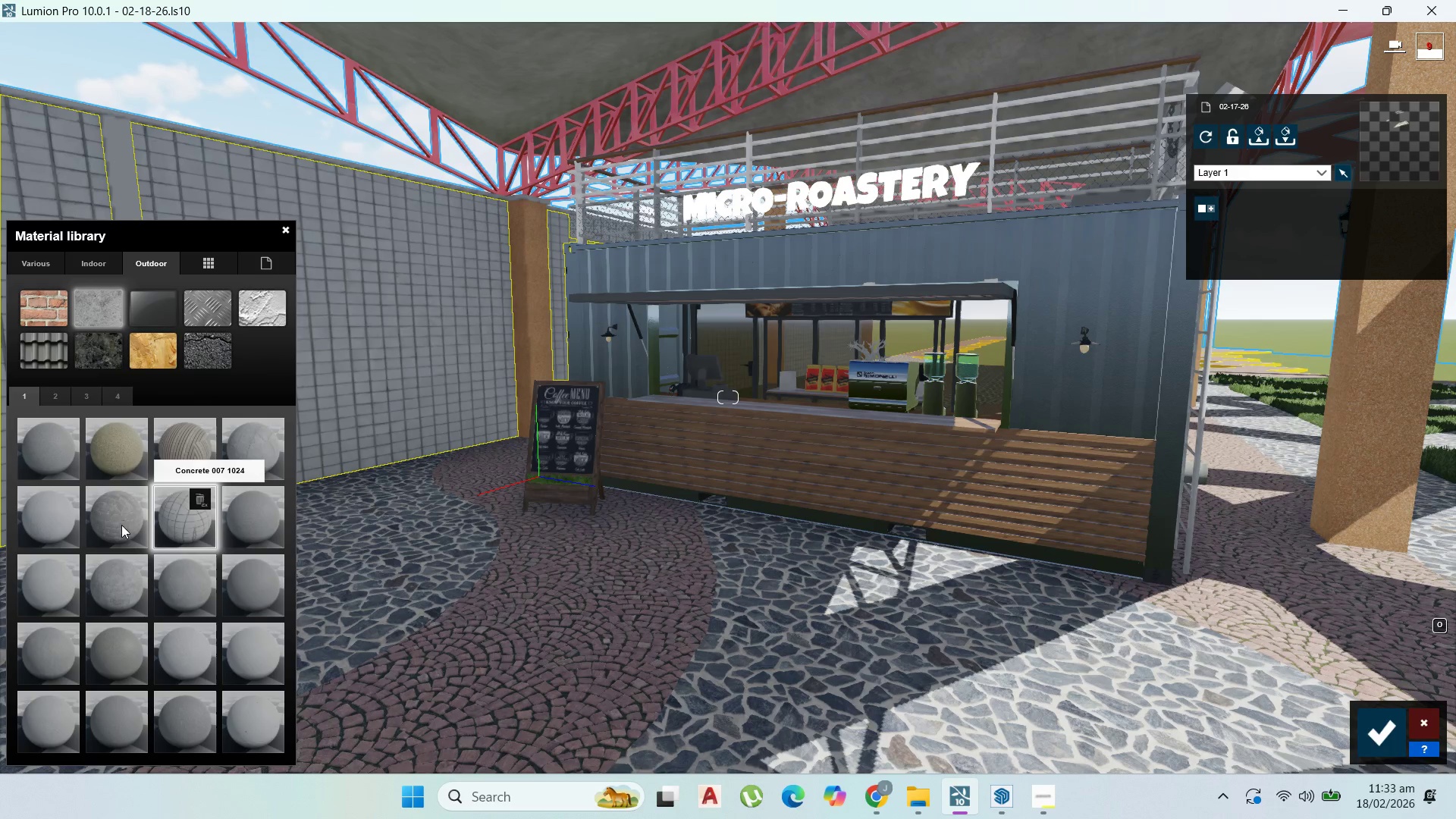 
left_click([118, 525])
 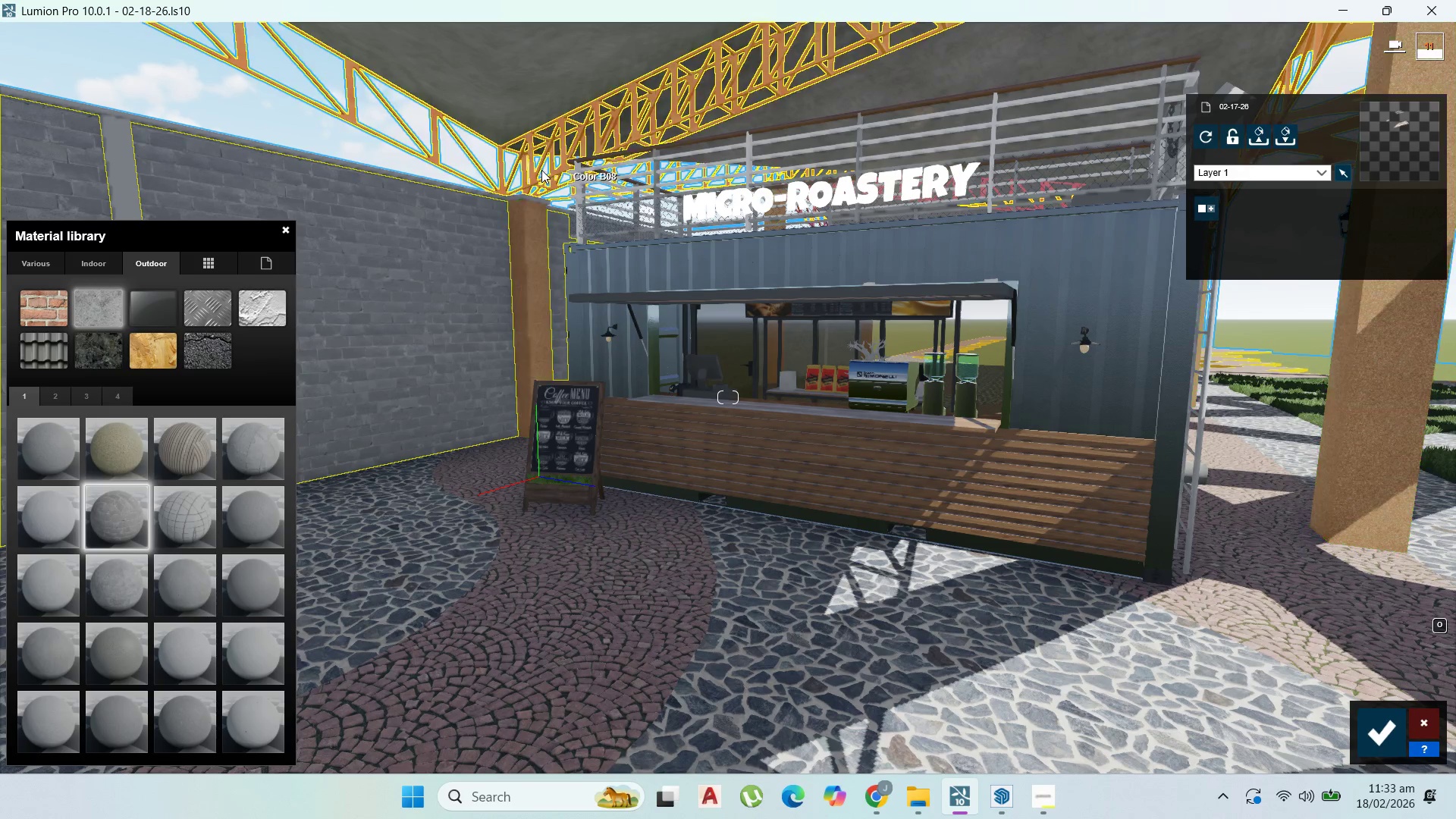 
left_click([525, 252])
 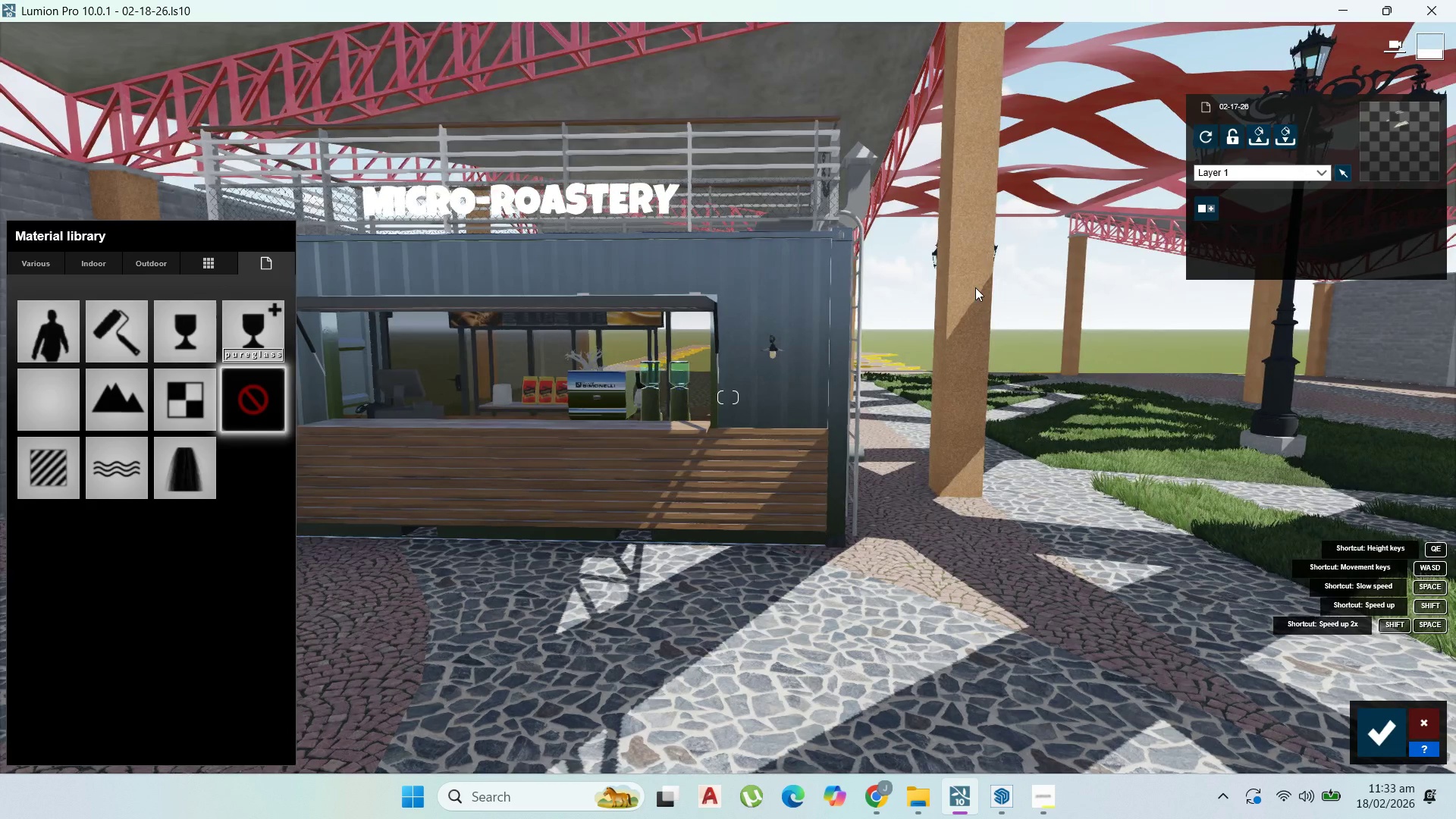 
left_click([975, 287])
 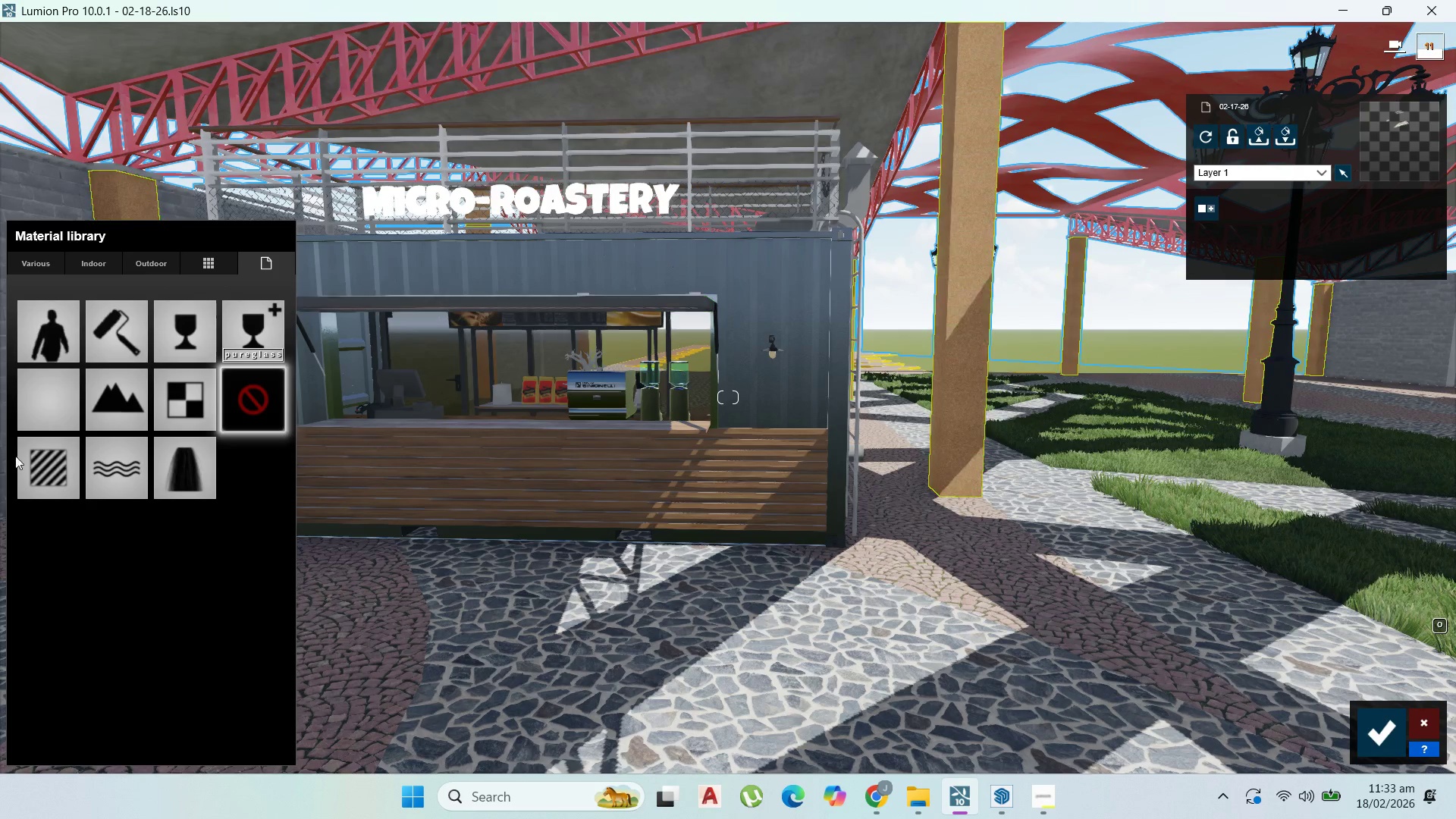 
left_click([27, 488])
 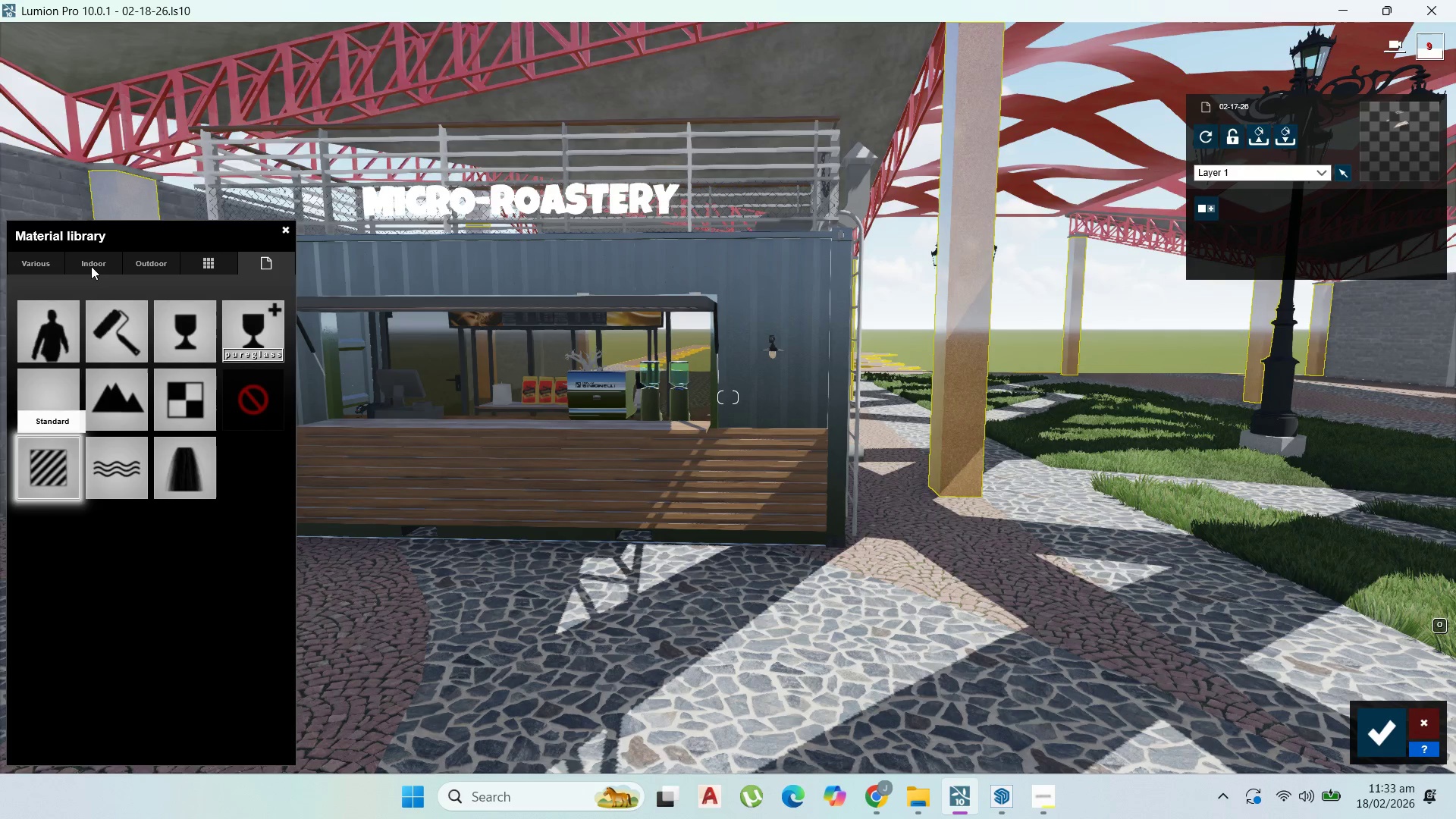 
left_click([93, 263])
 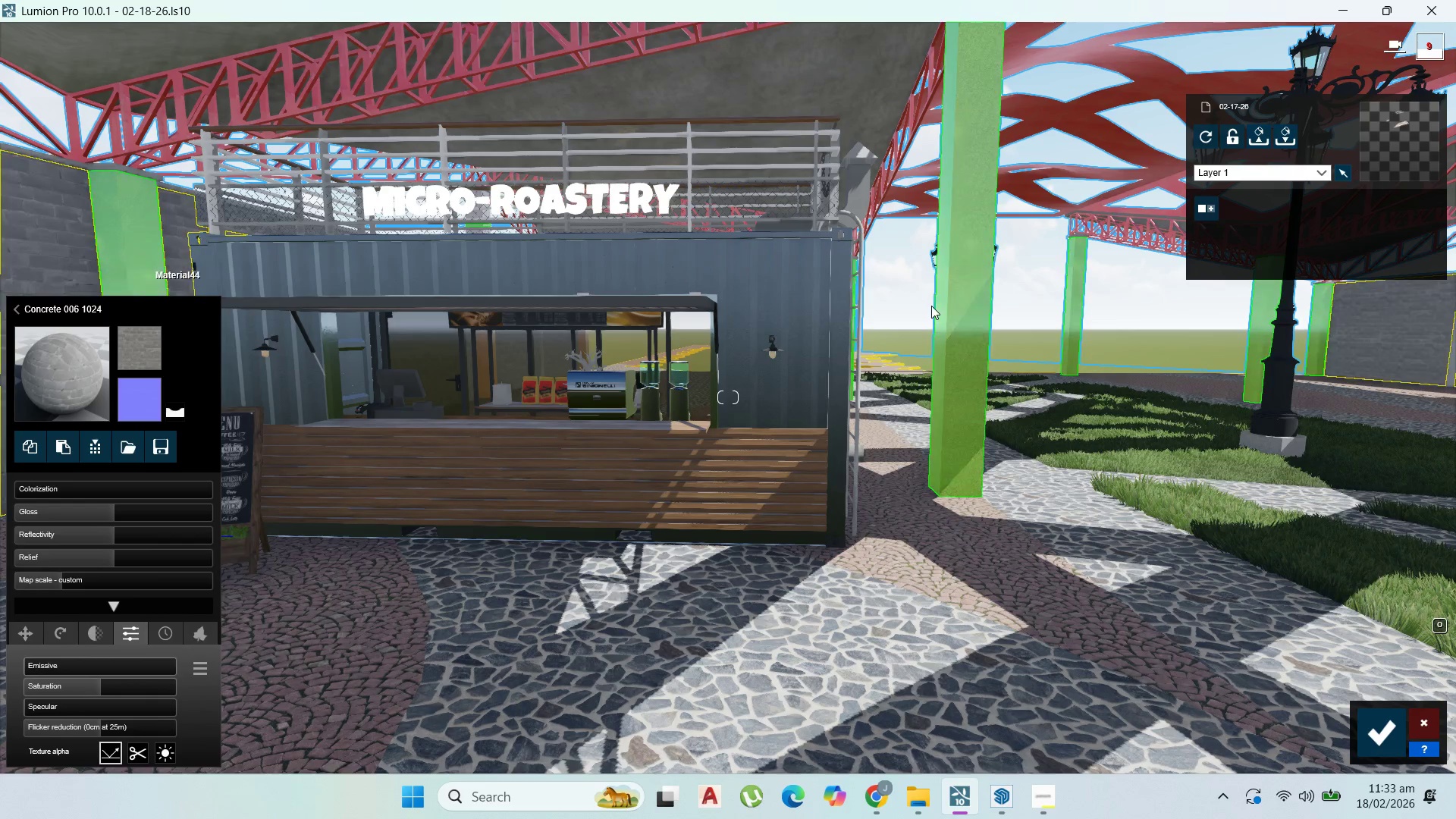 
left_click([954, 303])
 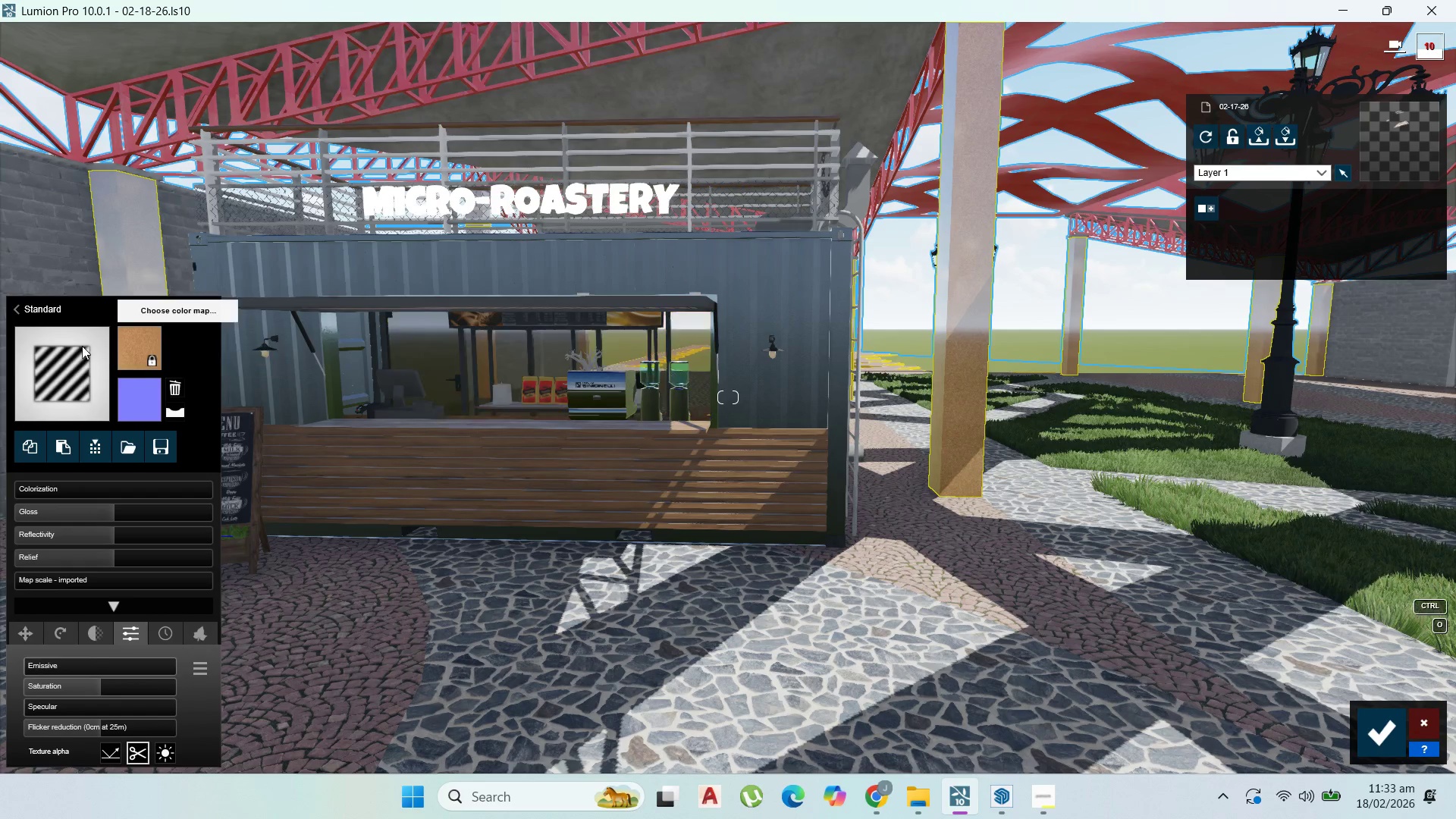 
left_click([64, 350])
 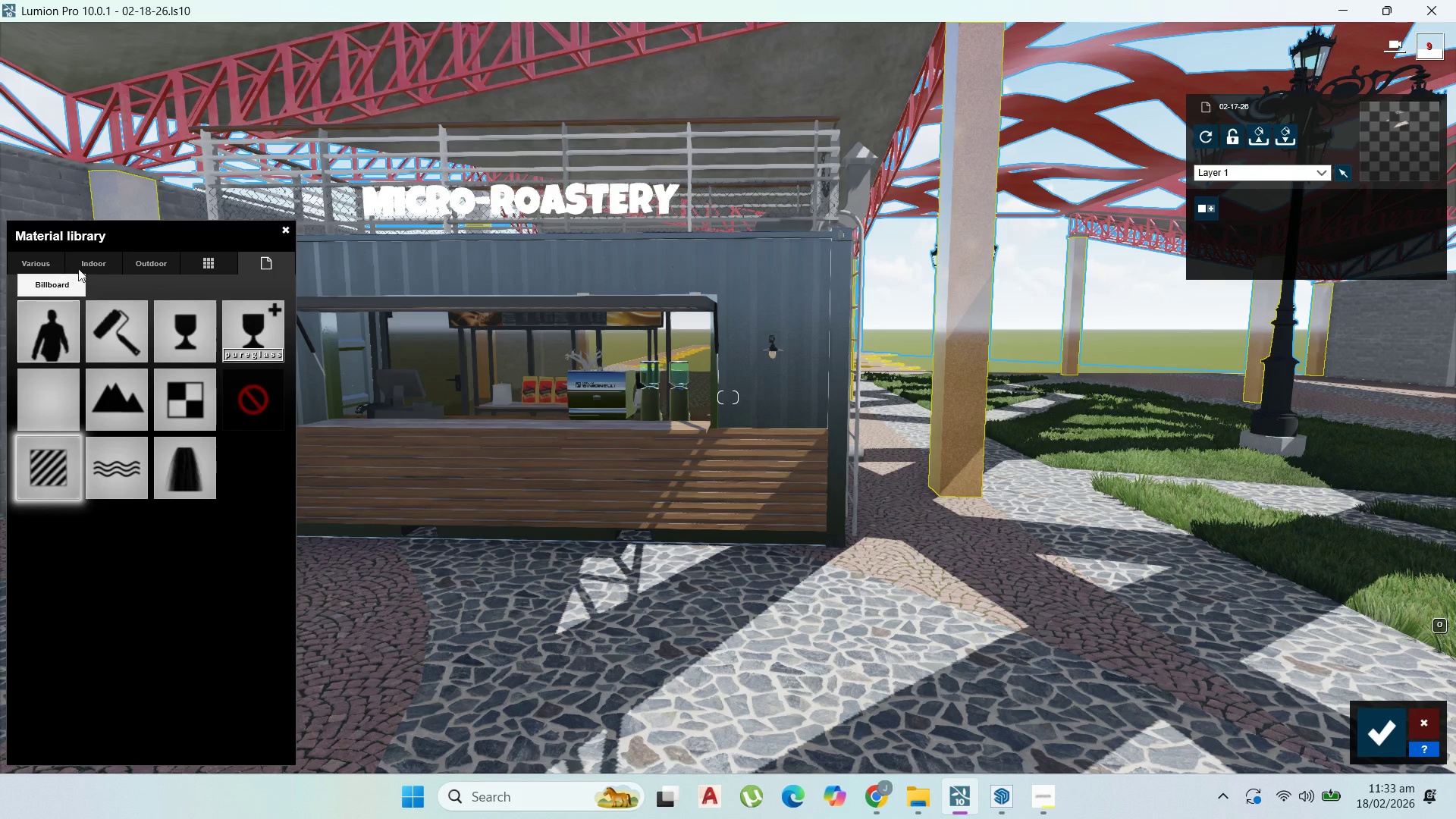 
left_click([96, 258])
 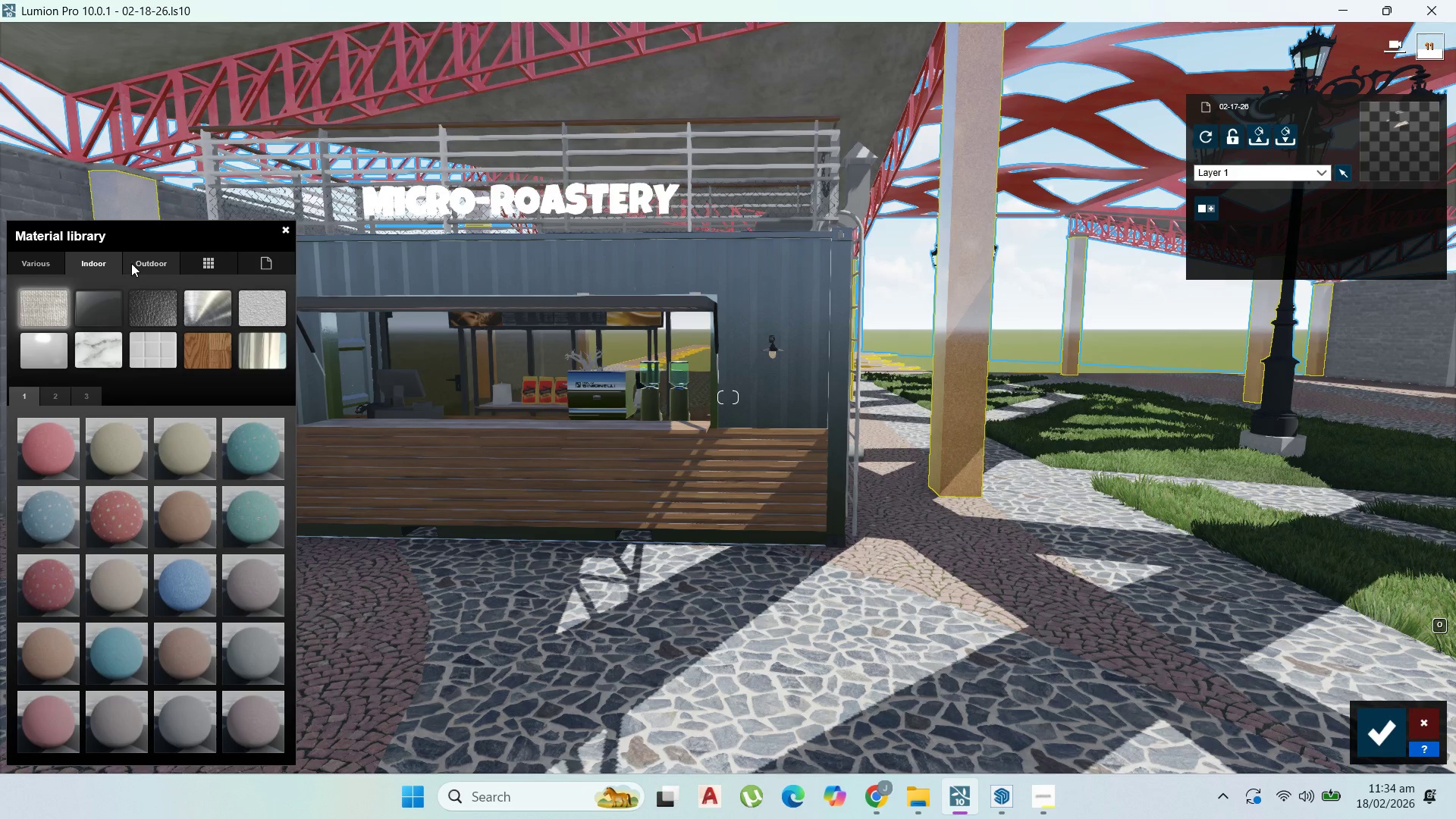 
left_click([136, 262])
 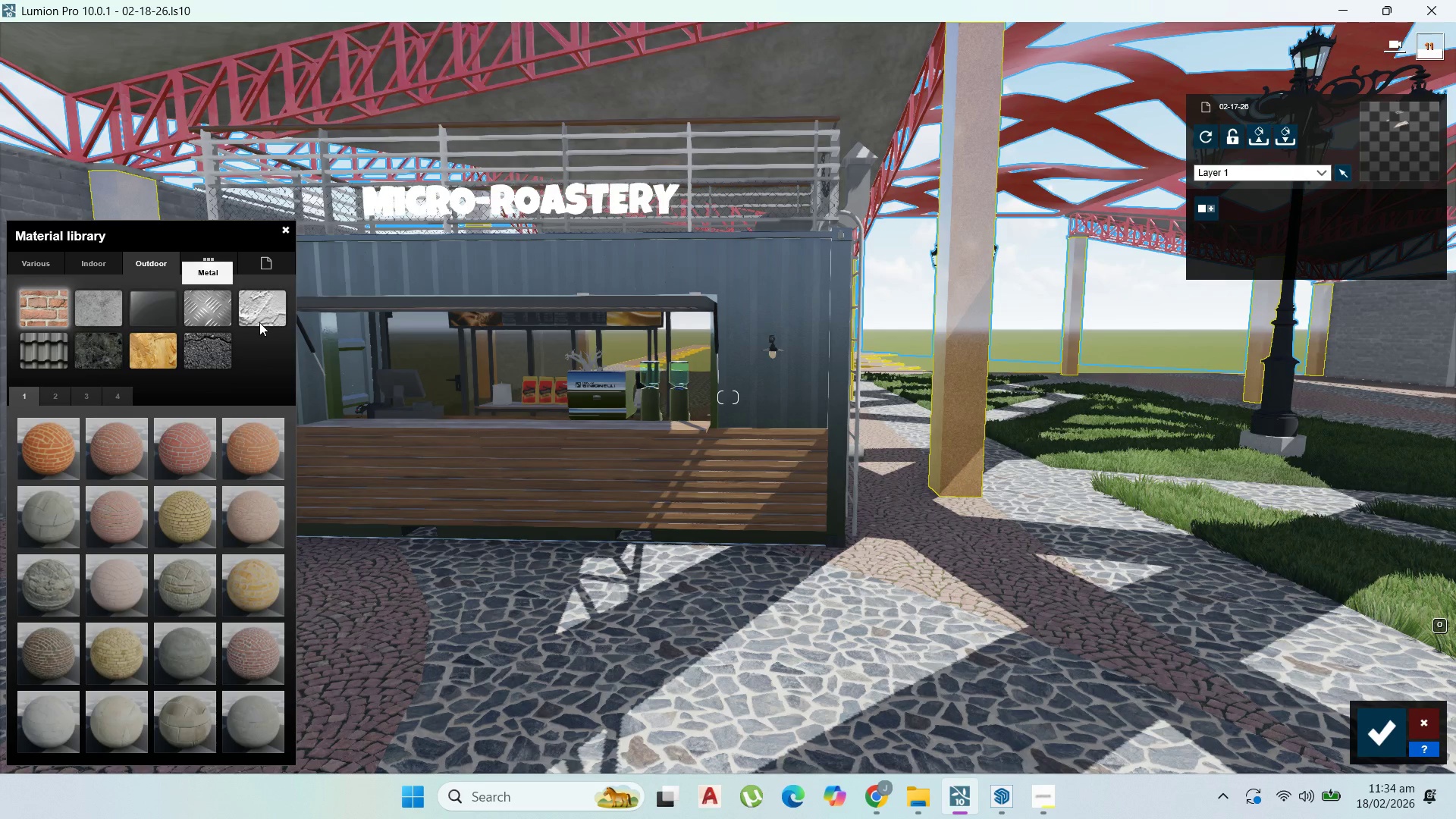 
left_click([259, 322])
 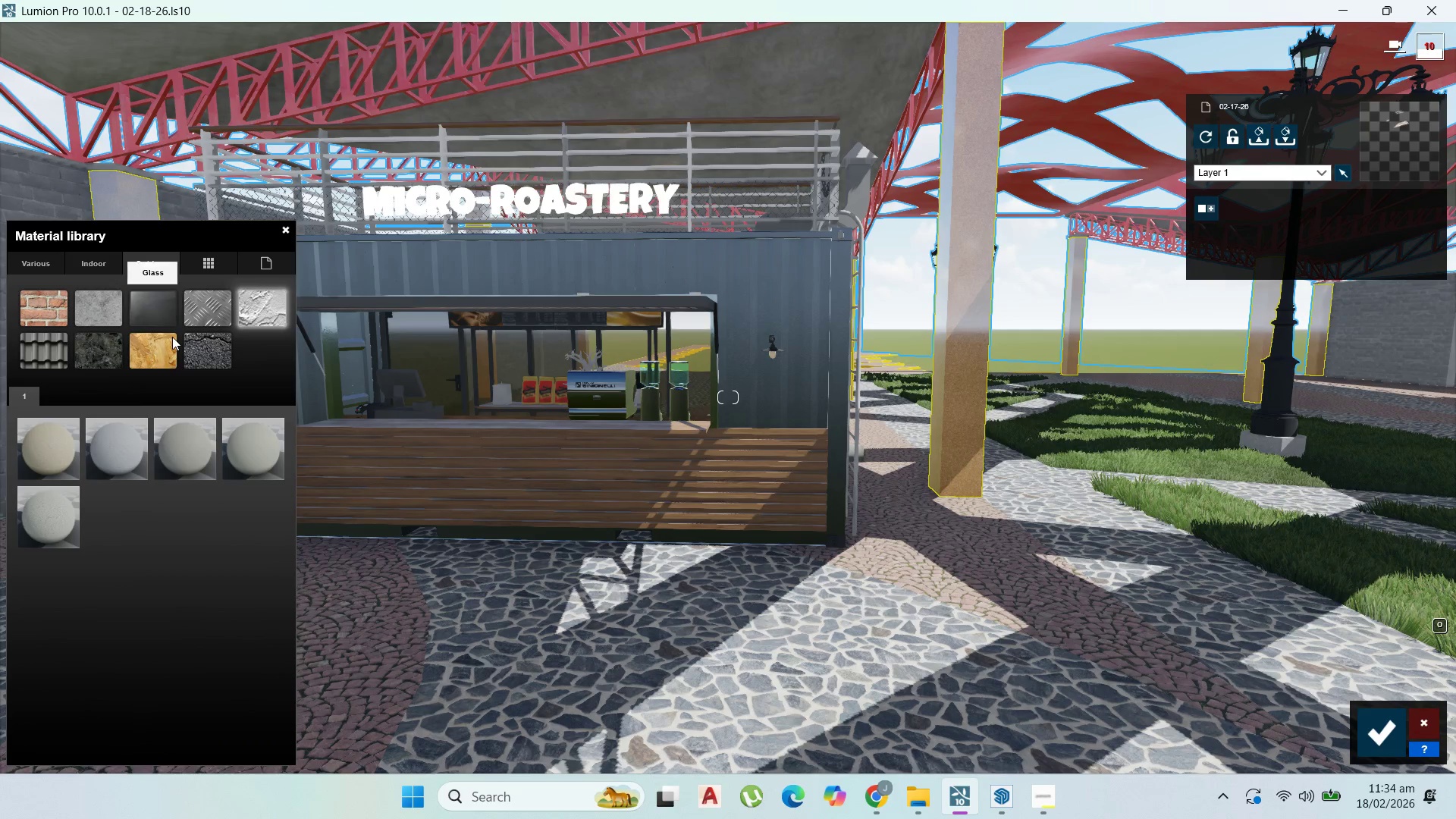 
left_click([105, 306])
 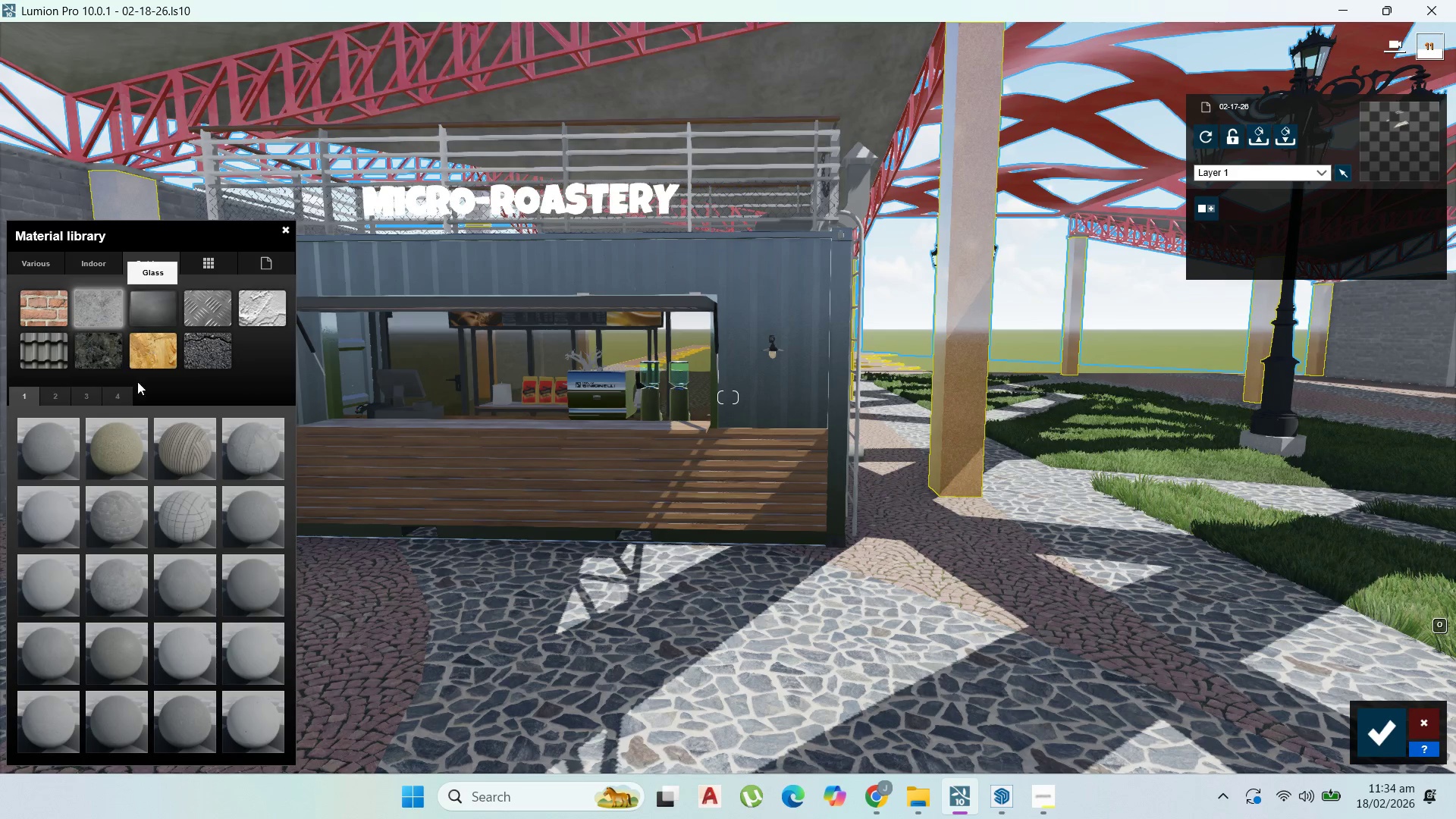 
left_click([113, 437])
 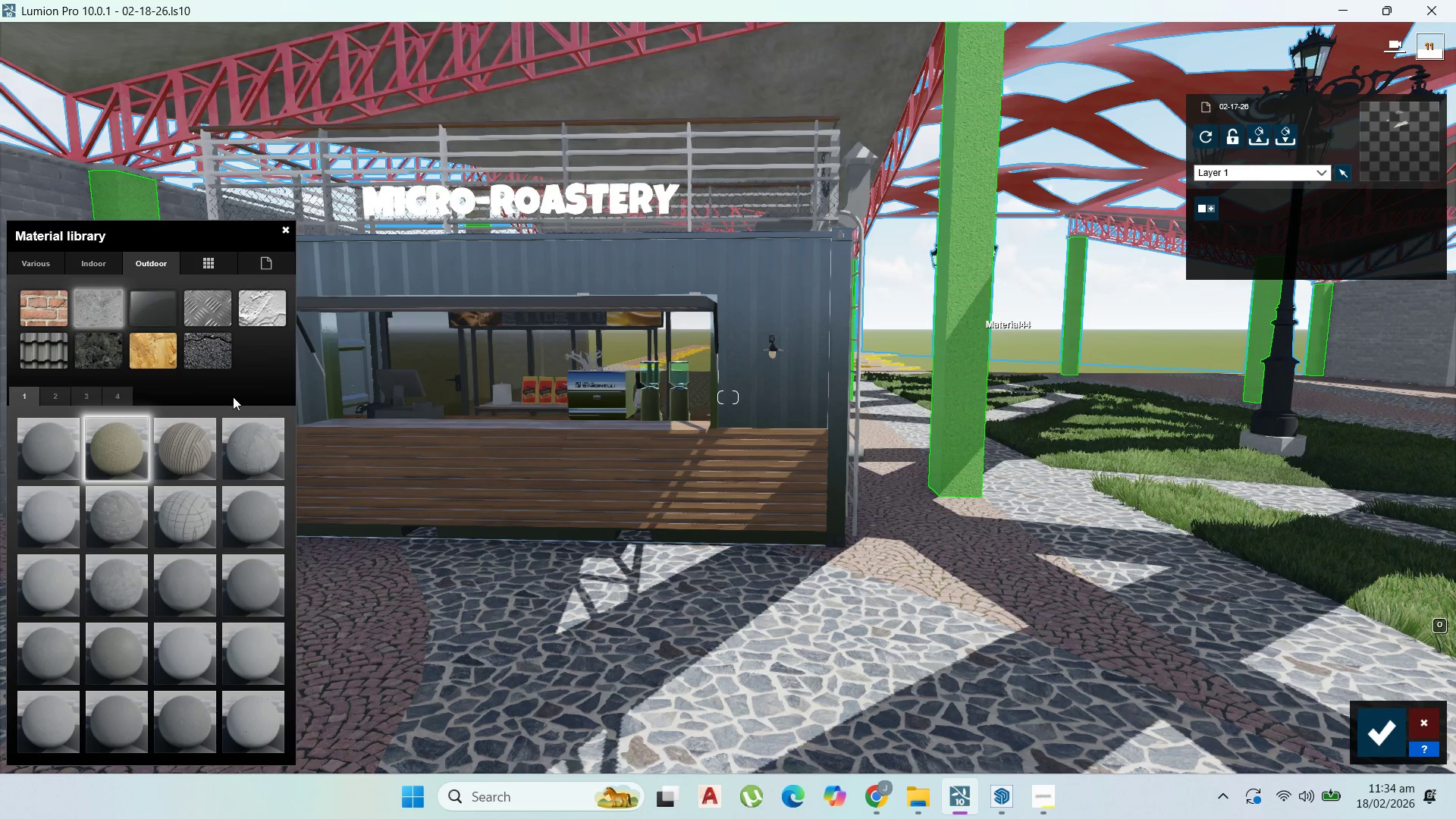 
left_click([201, 448])
 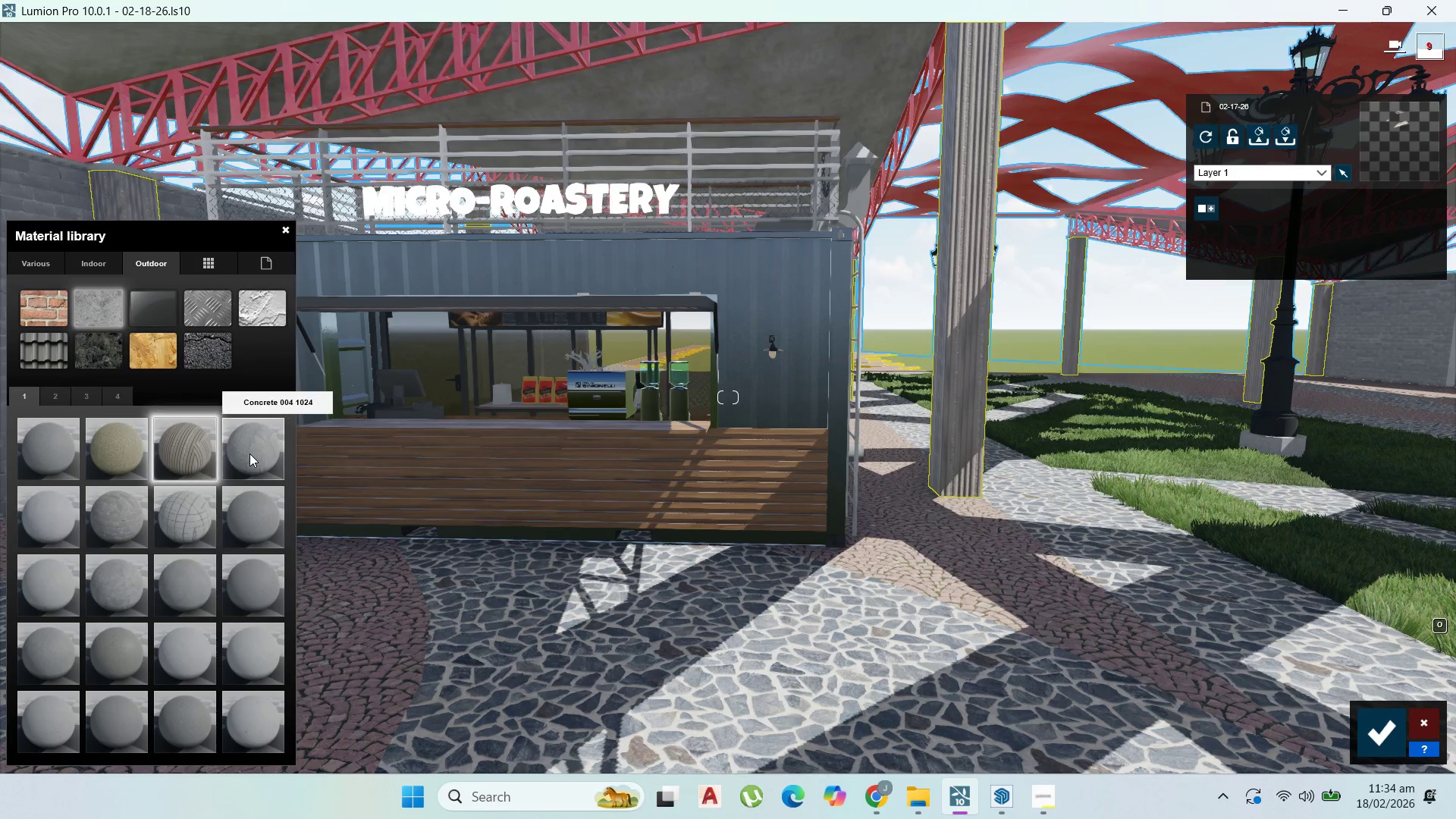 
left_click([249, 453])
 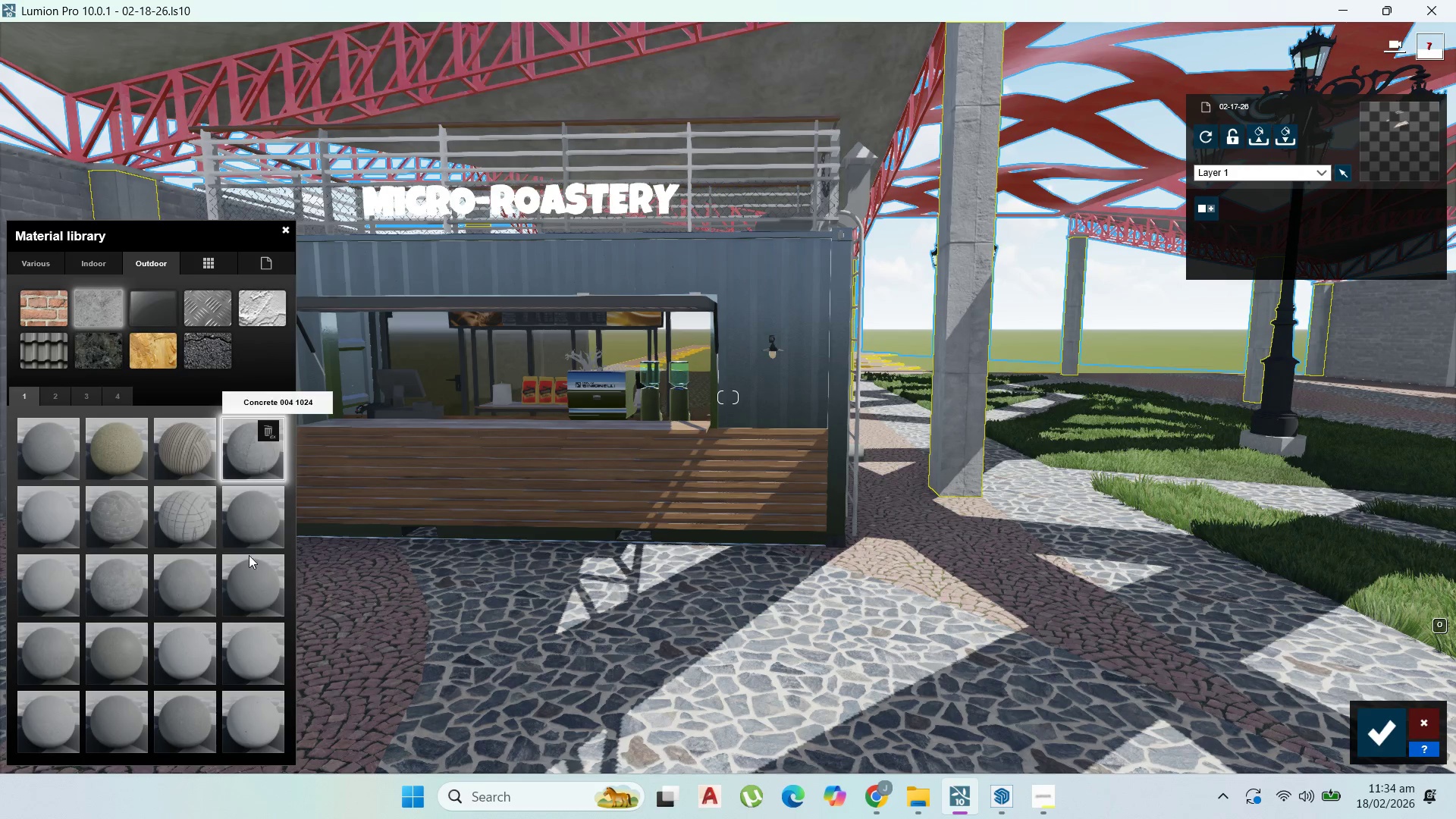 
mouse_move([244, 545])
 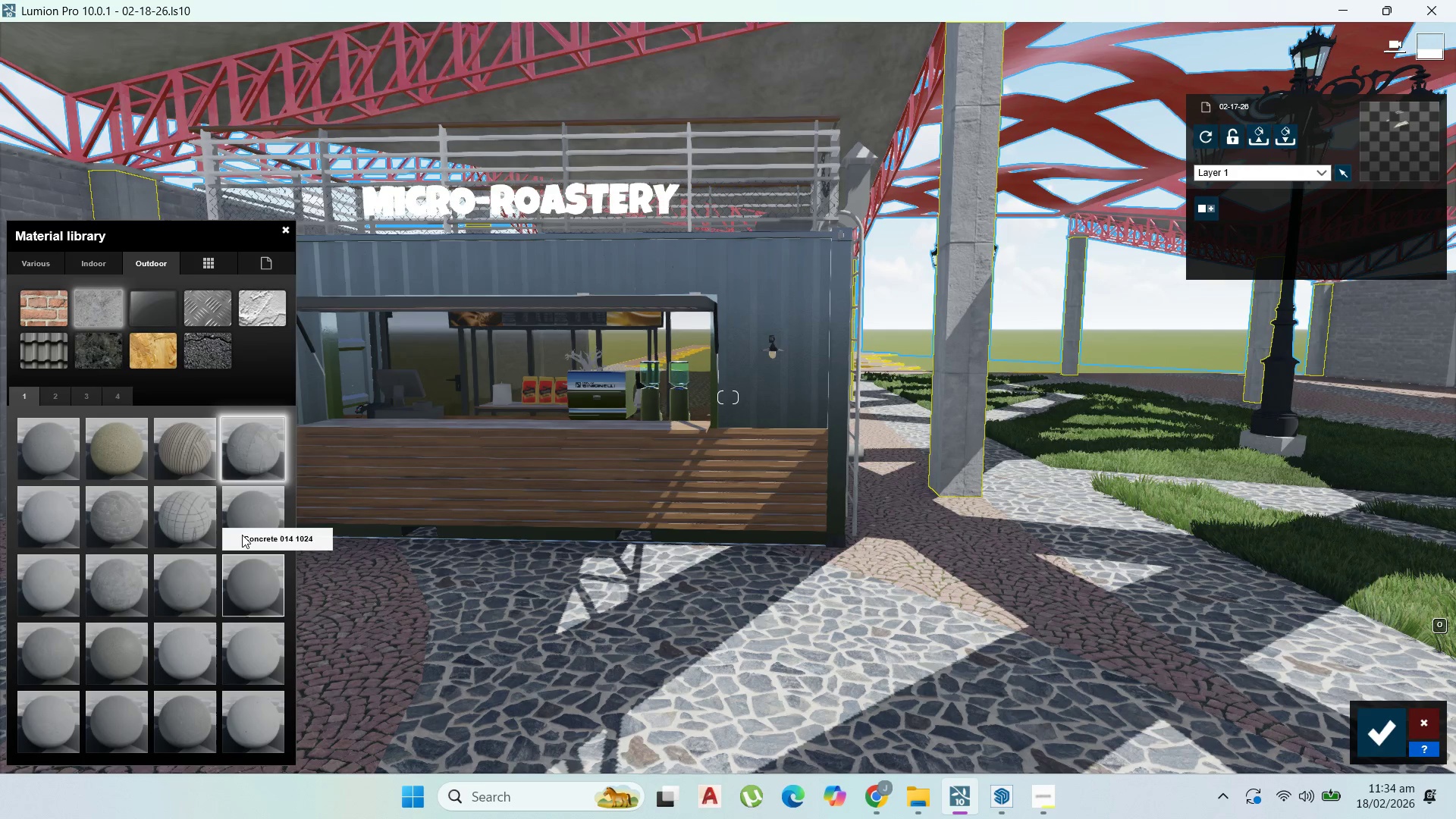 
left_click([242, 535])
 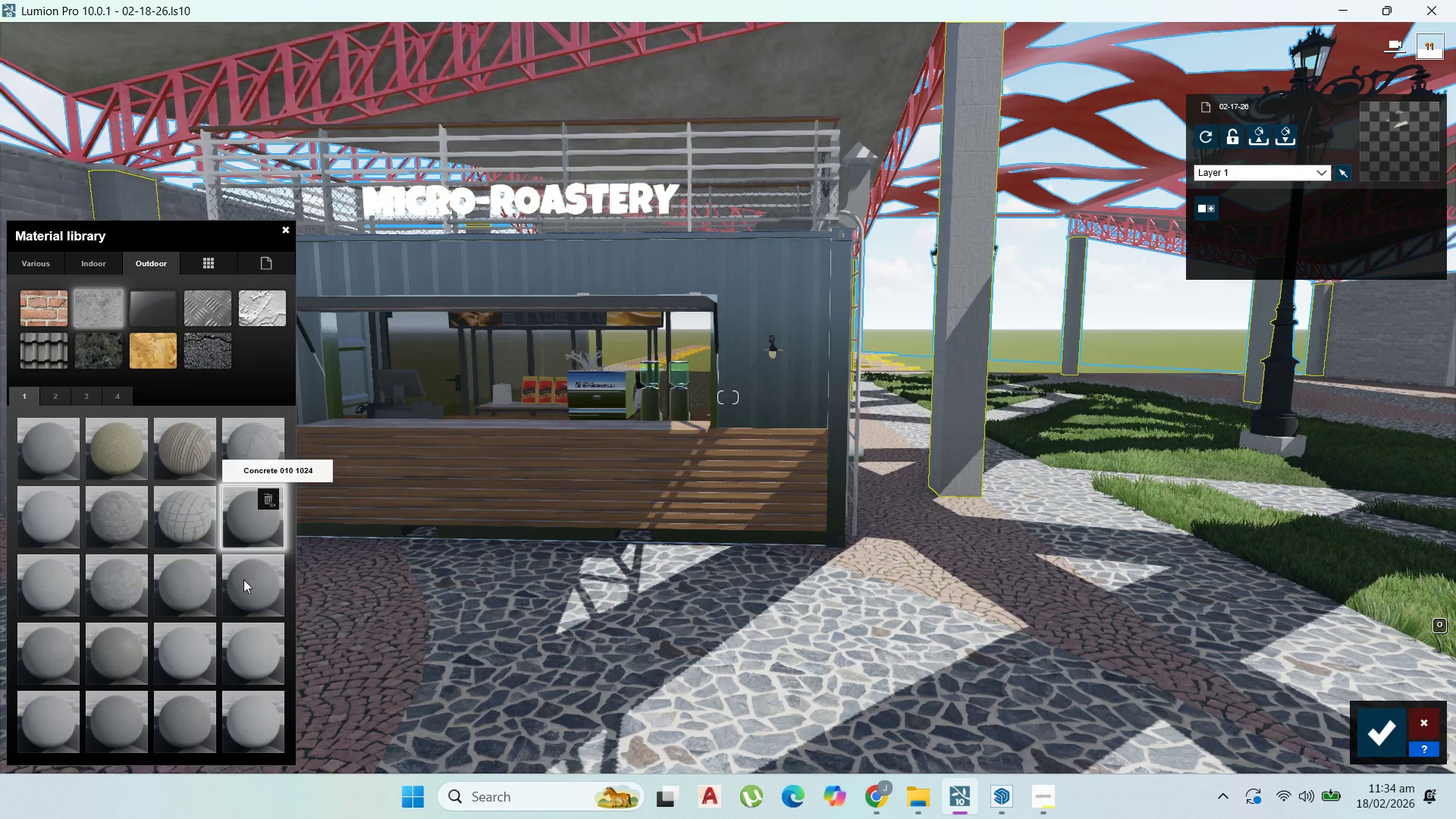 
left_click([246, 586])
 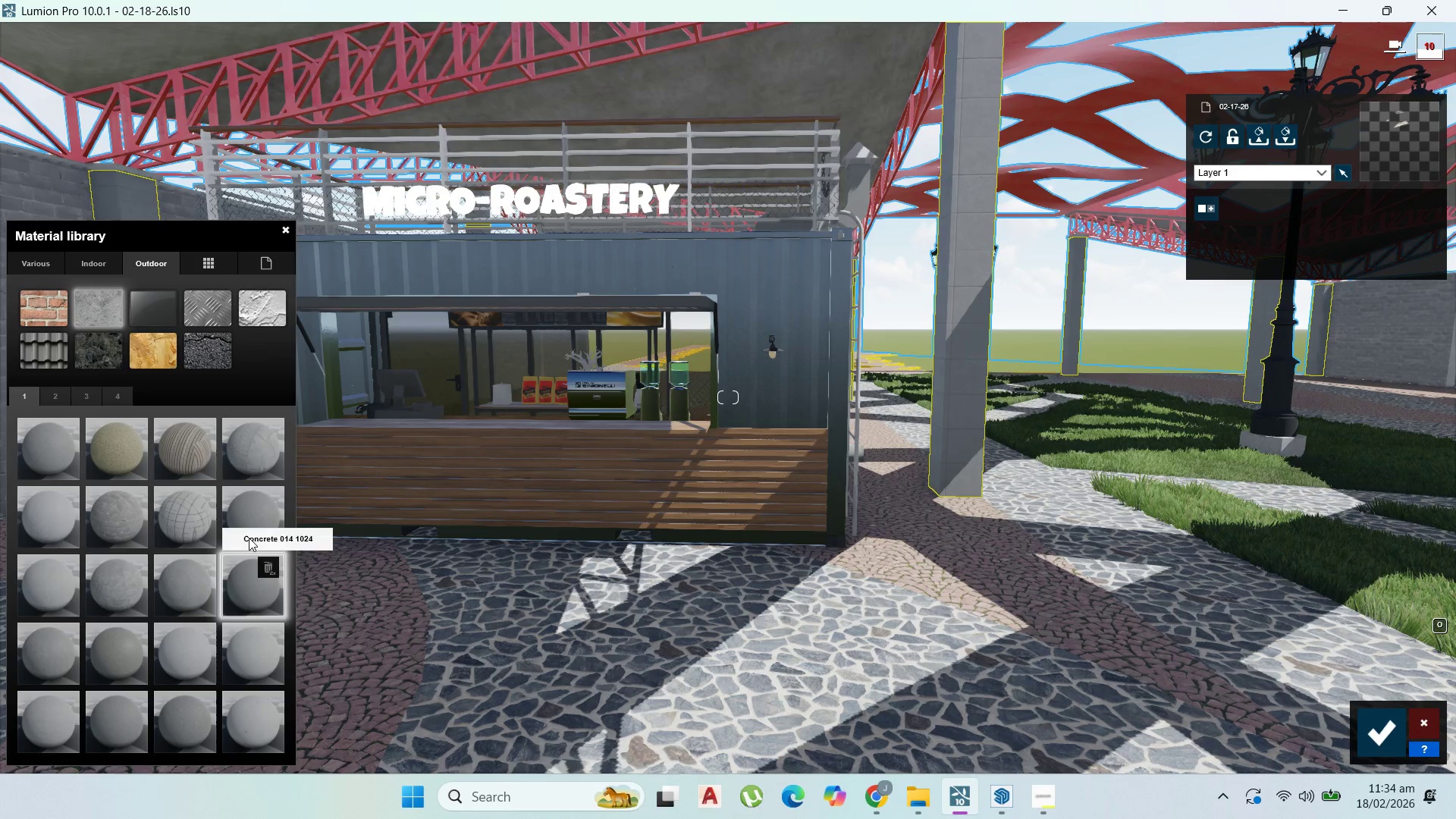 
left_click([252, 528])
 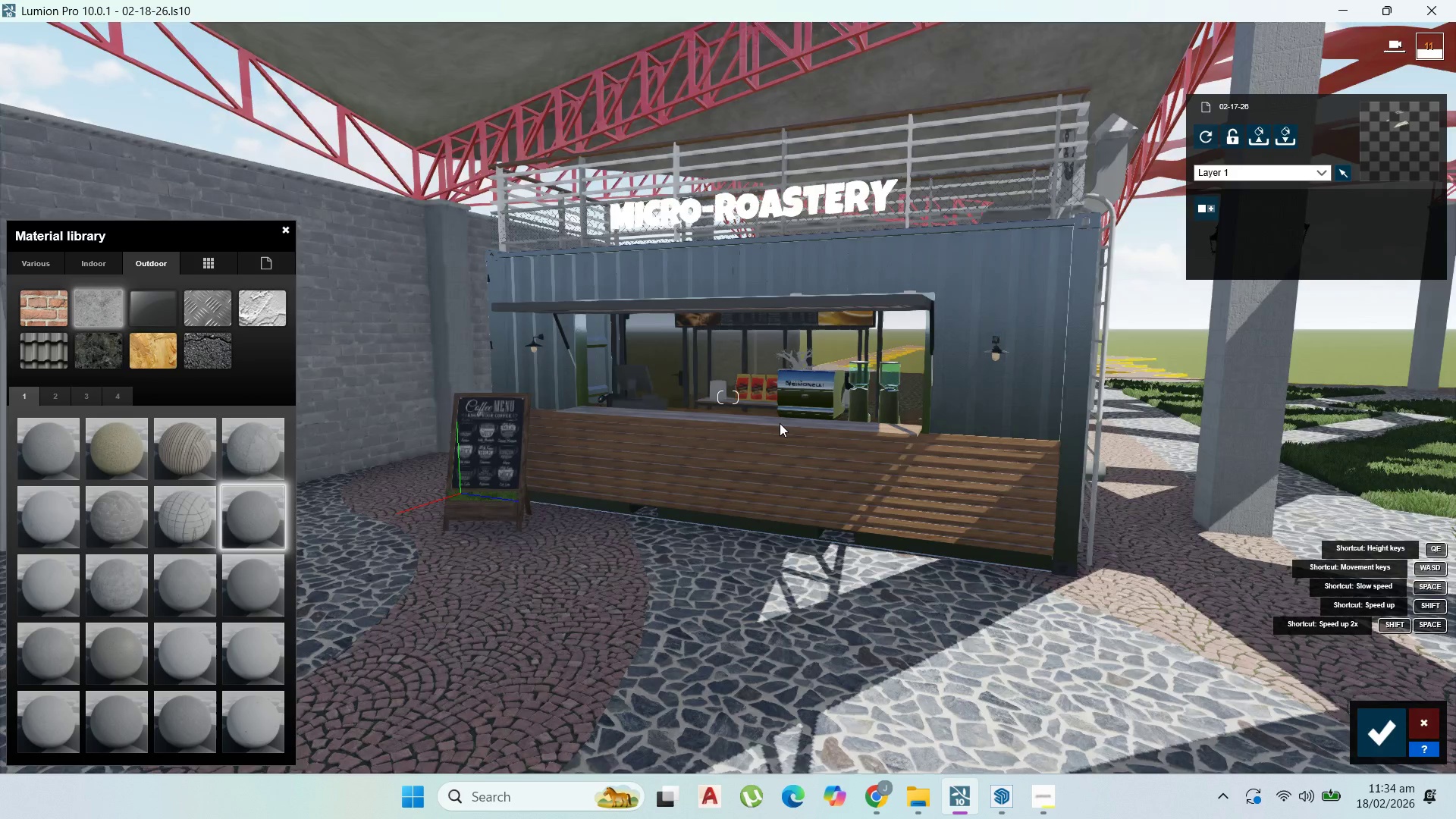 
scroll: coordinate [799, 427], scroll_direction: down, amount: 2.0
 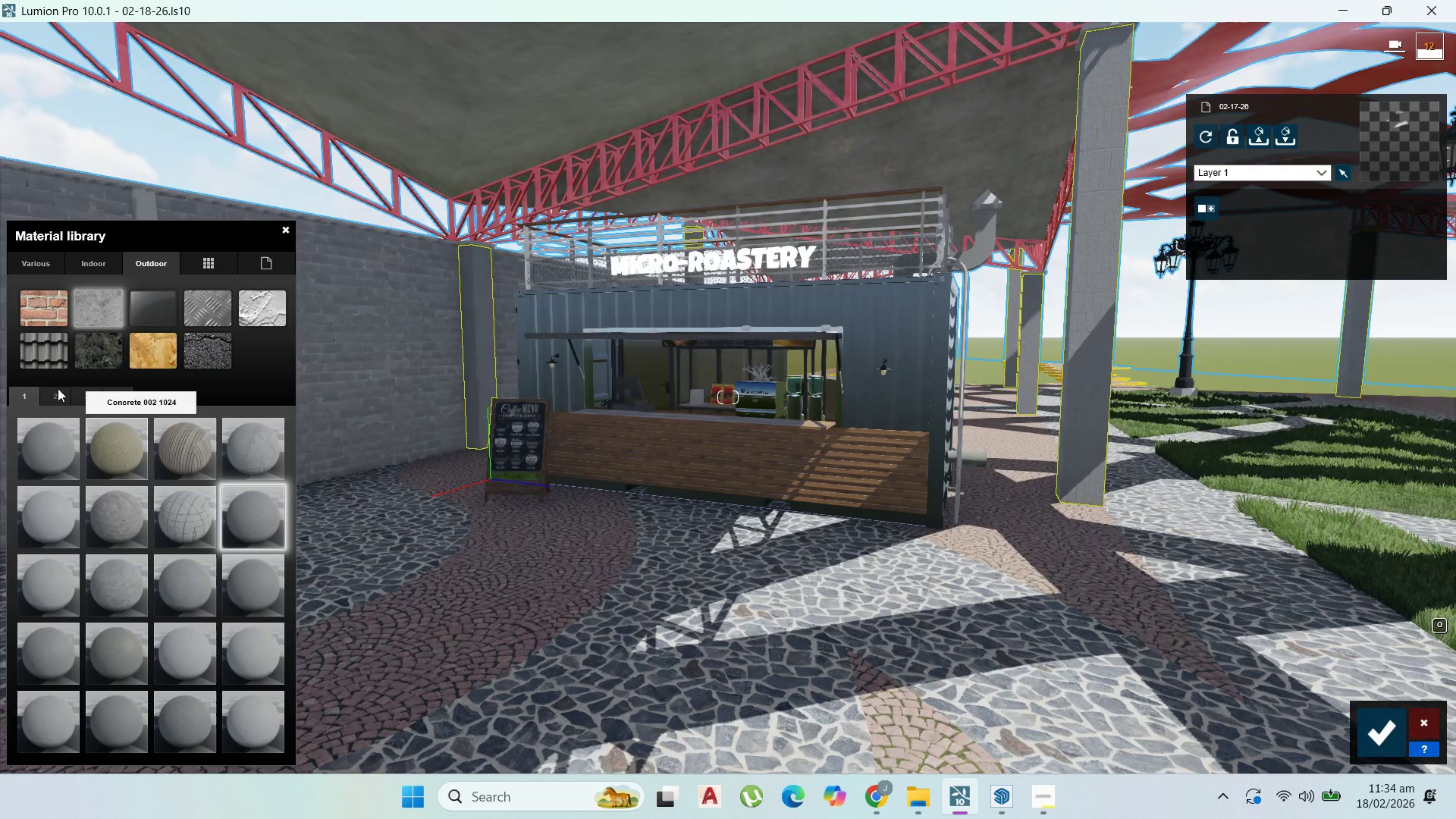 
left_click([49, 269])
 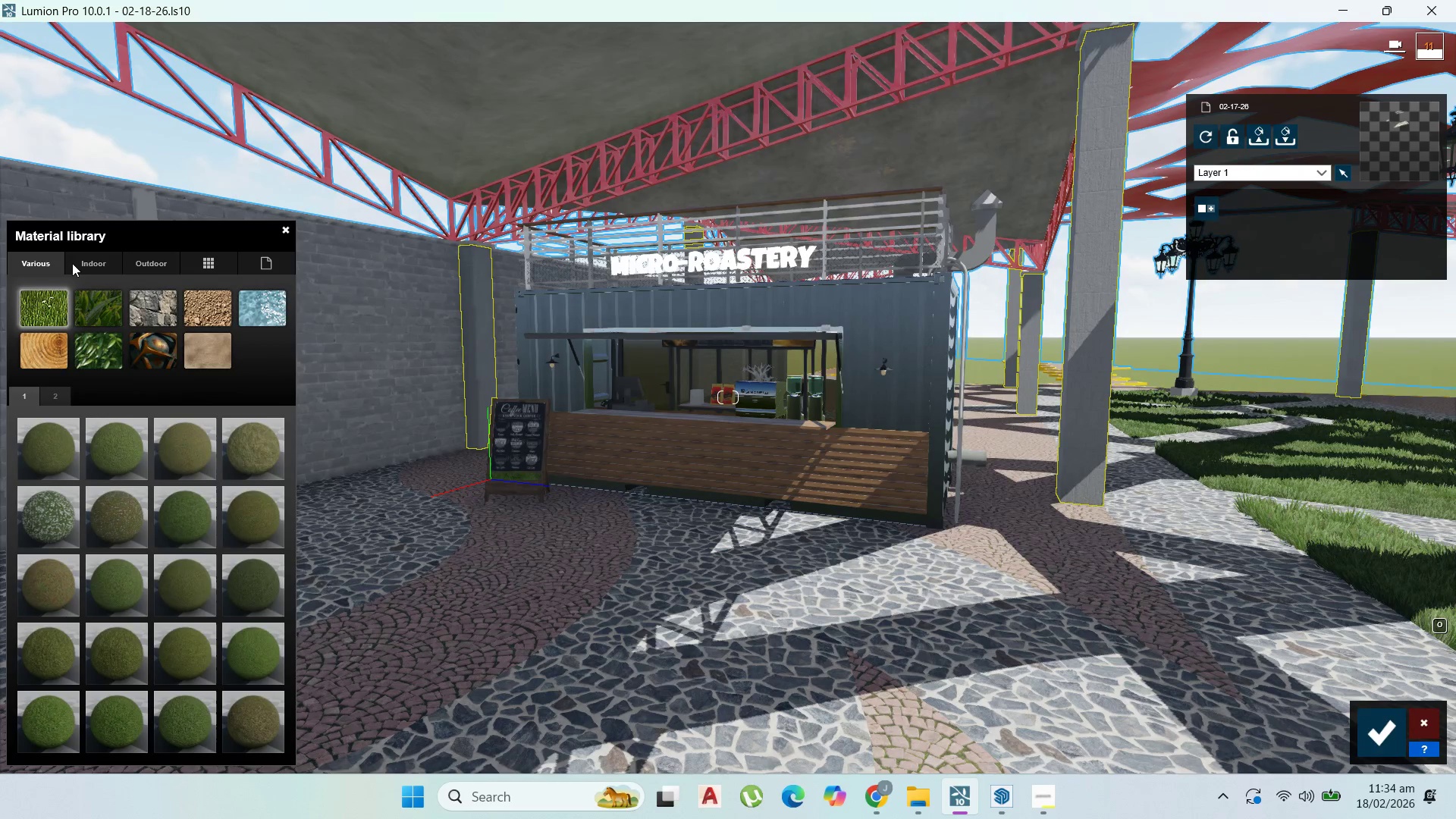 
left_click([78, 263])
 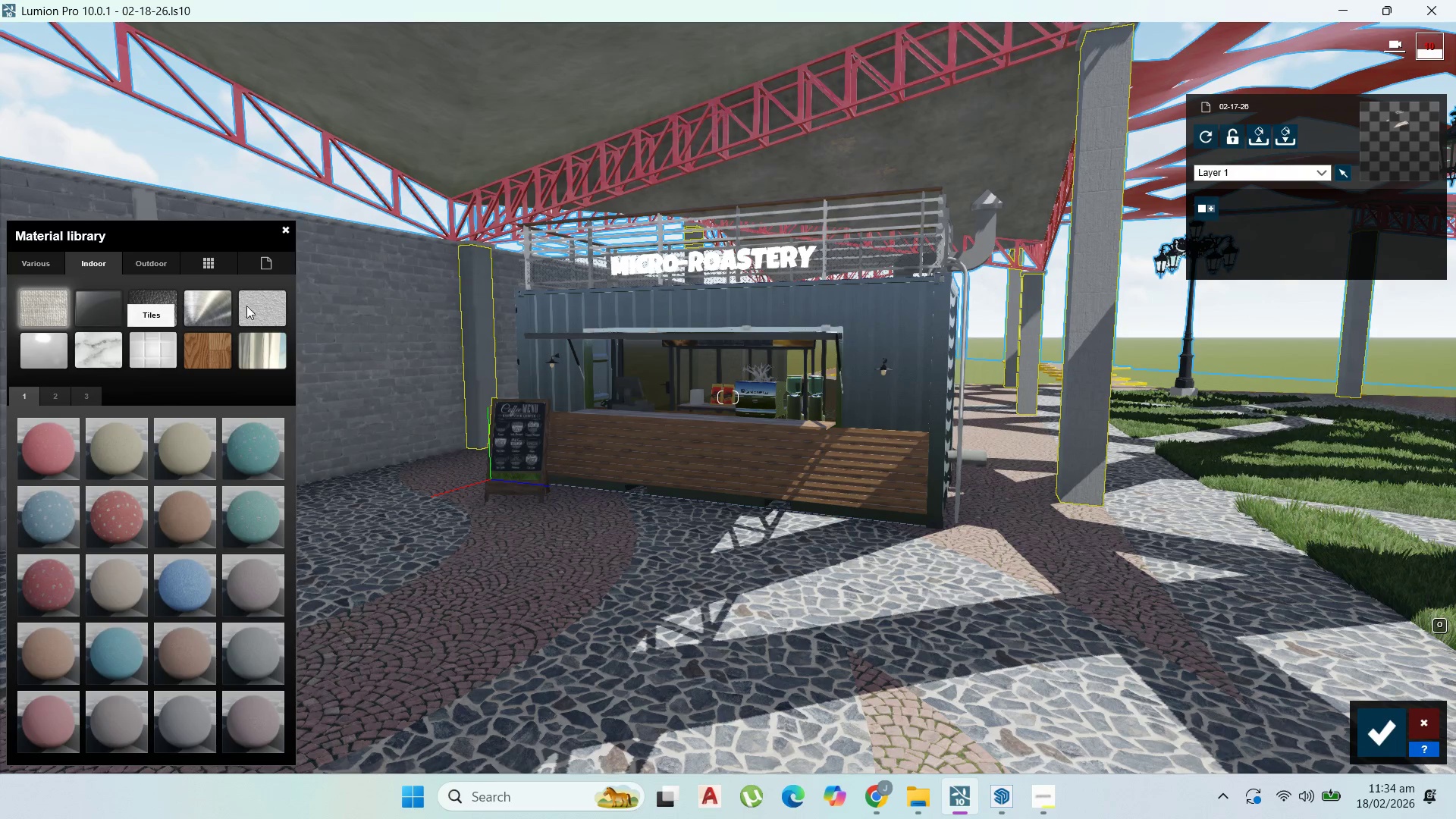 
left_click([255, 304])
 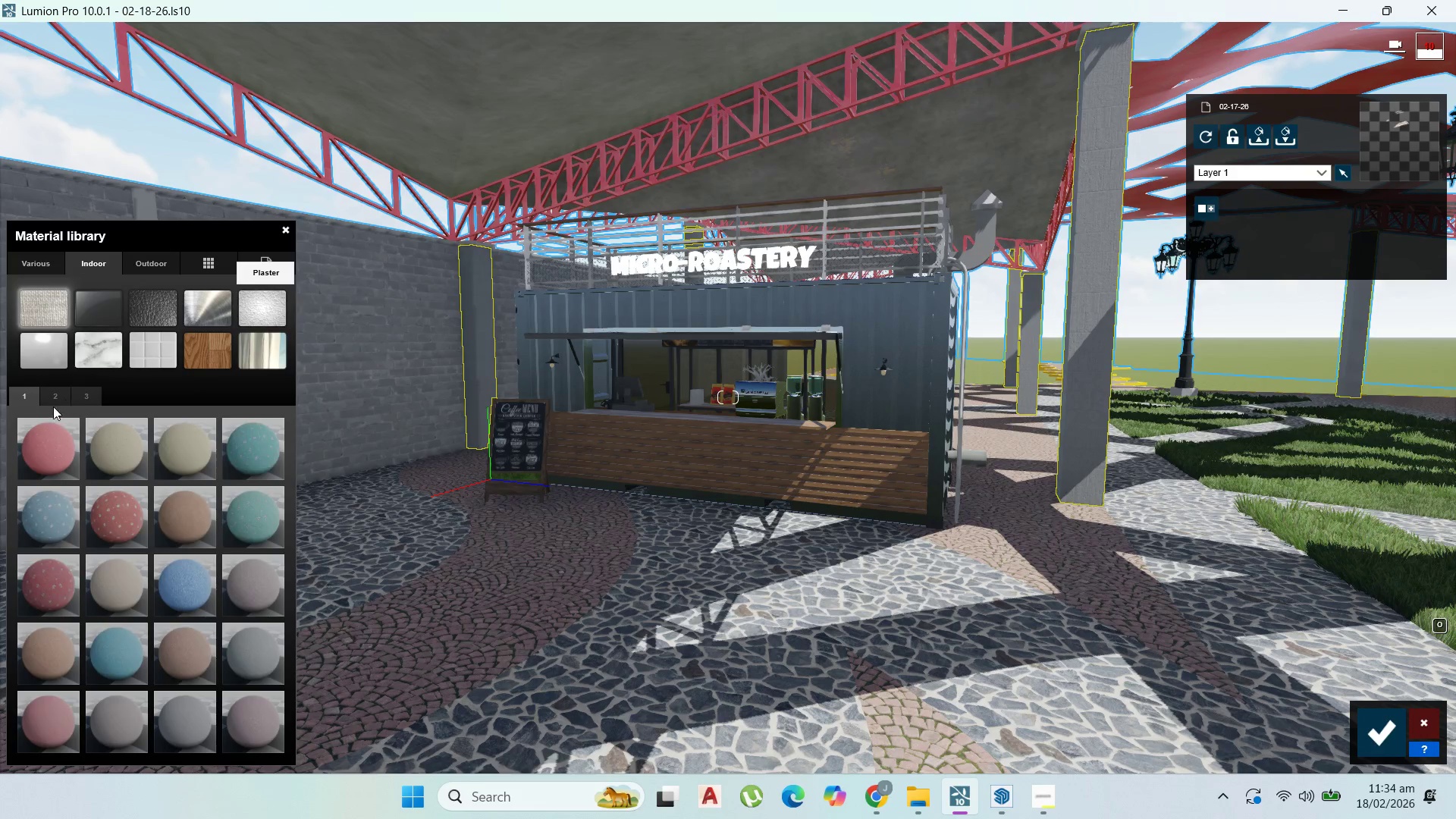 
mouse_move([64, 403])
 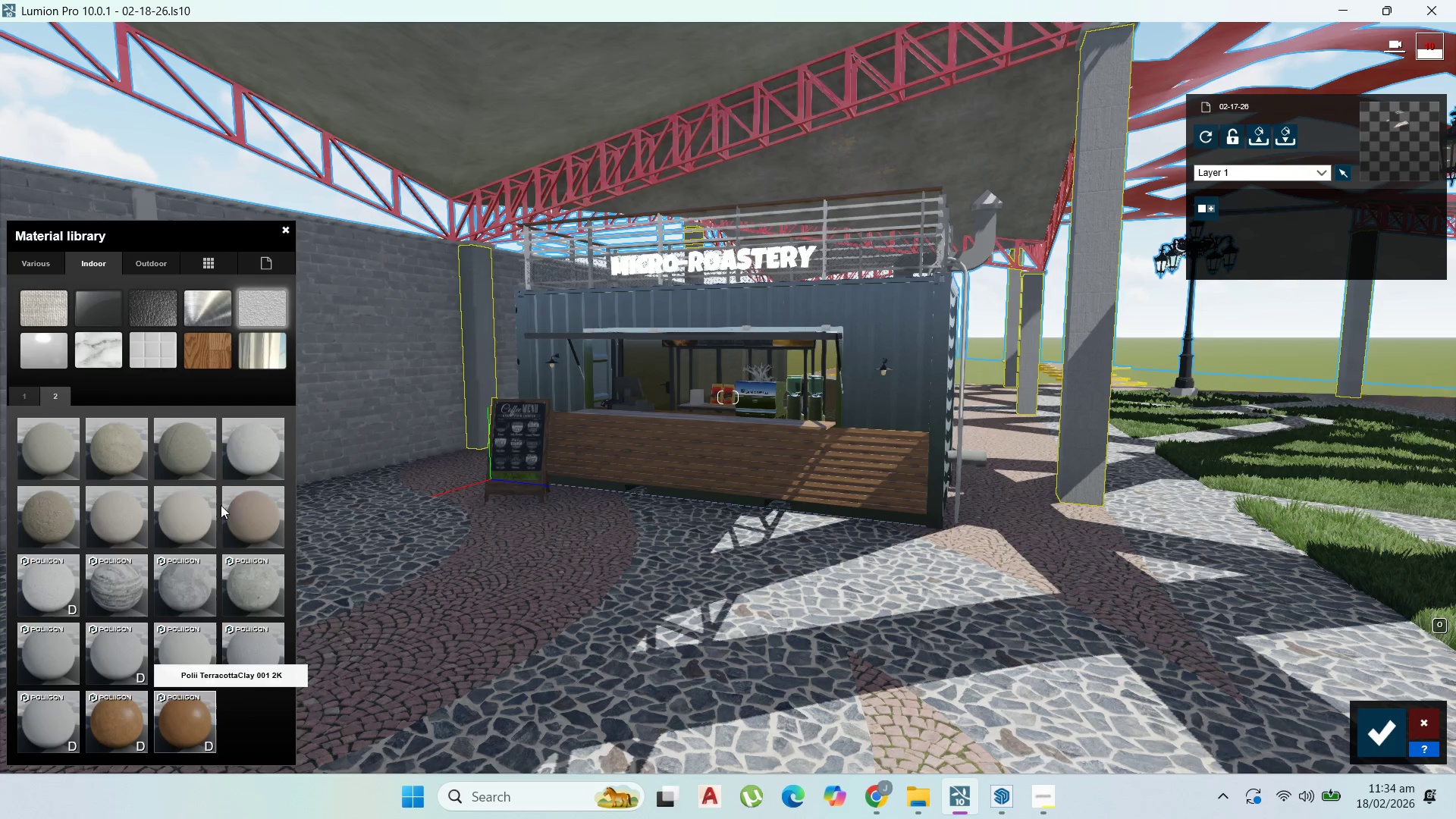 
left_click([253, 506])
 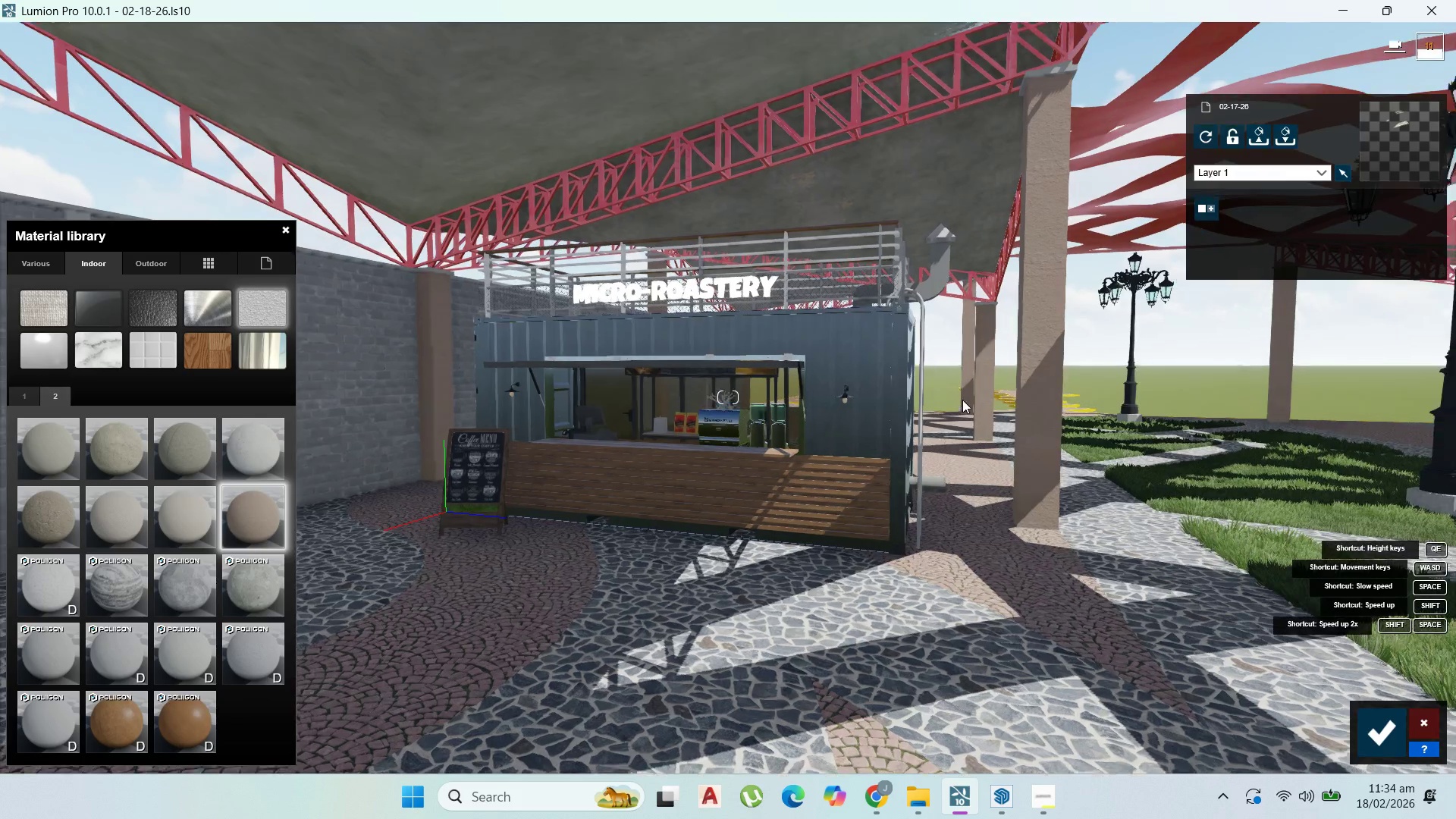 
scroll: coordinate [959, 400], scroll_direction: down, amount: 1.0
 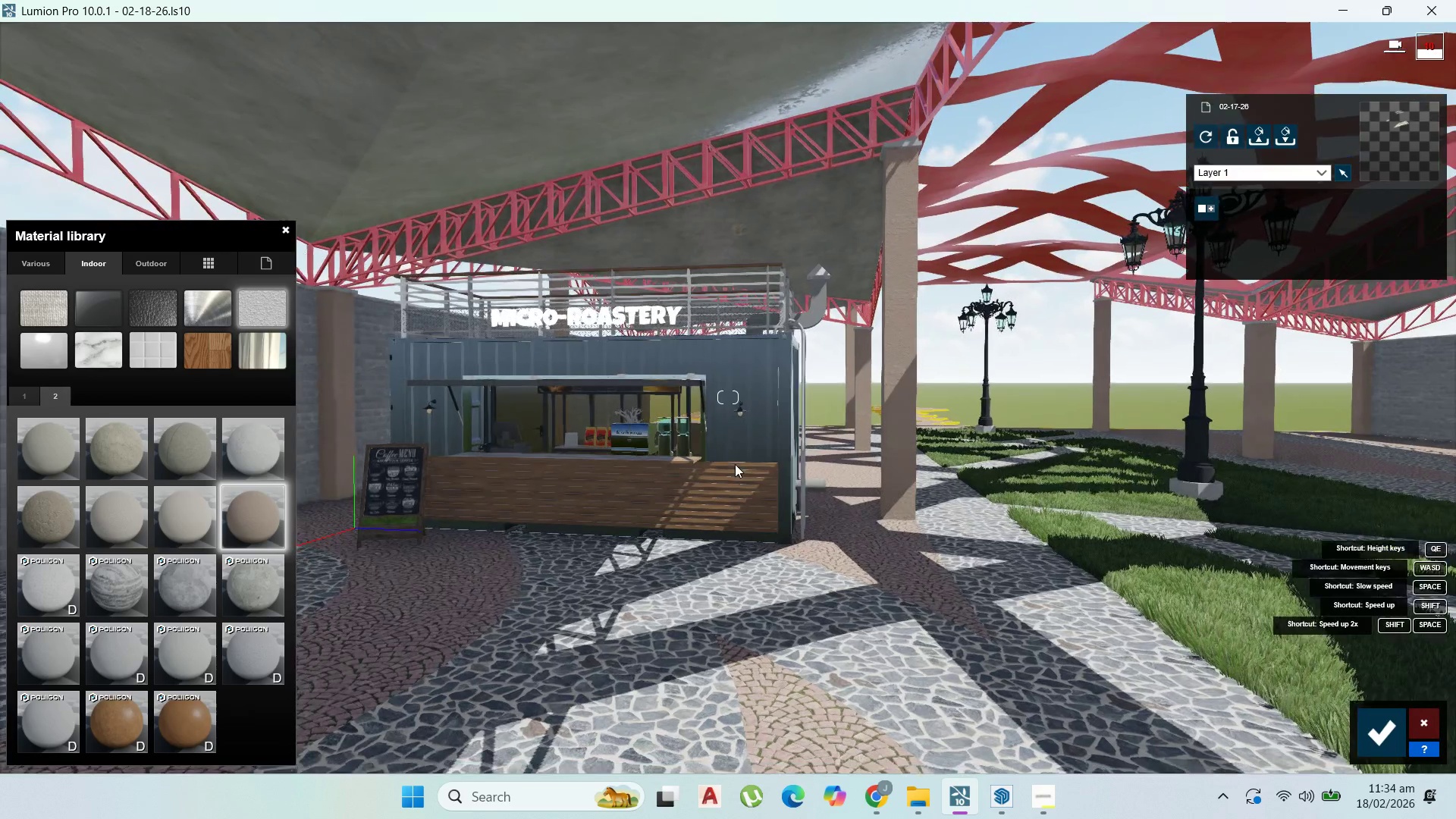 
hold_key(key=A, duration=0.75)
 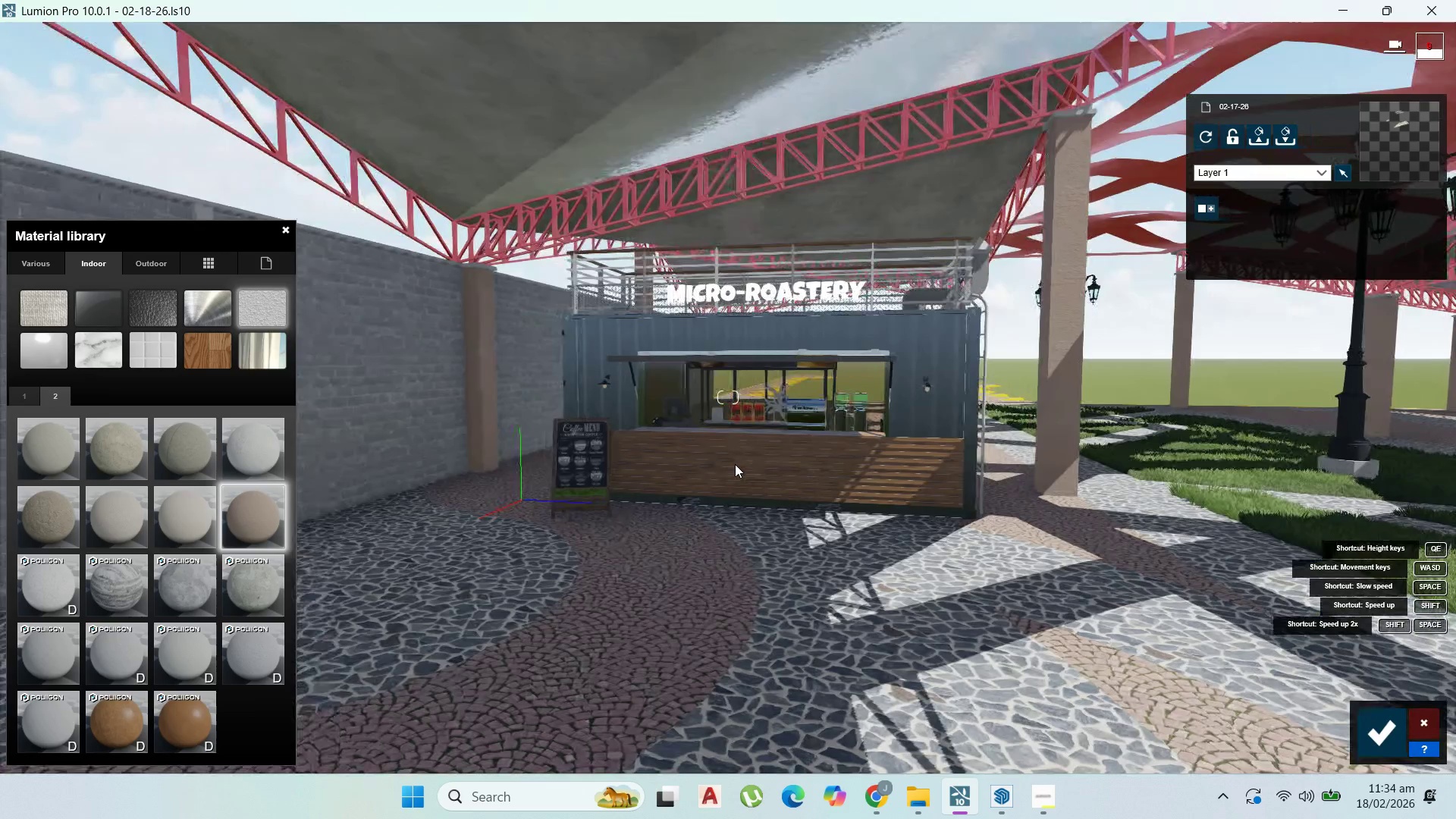 
key(A)
 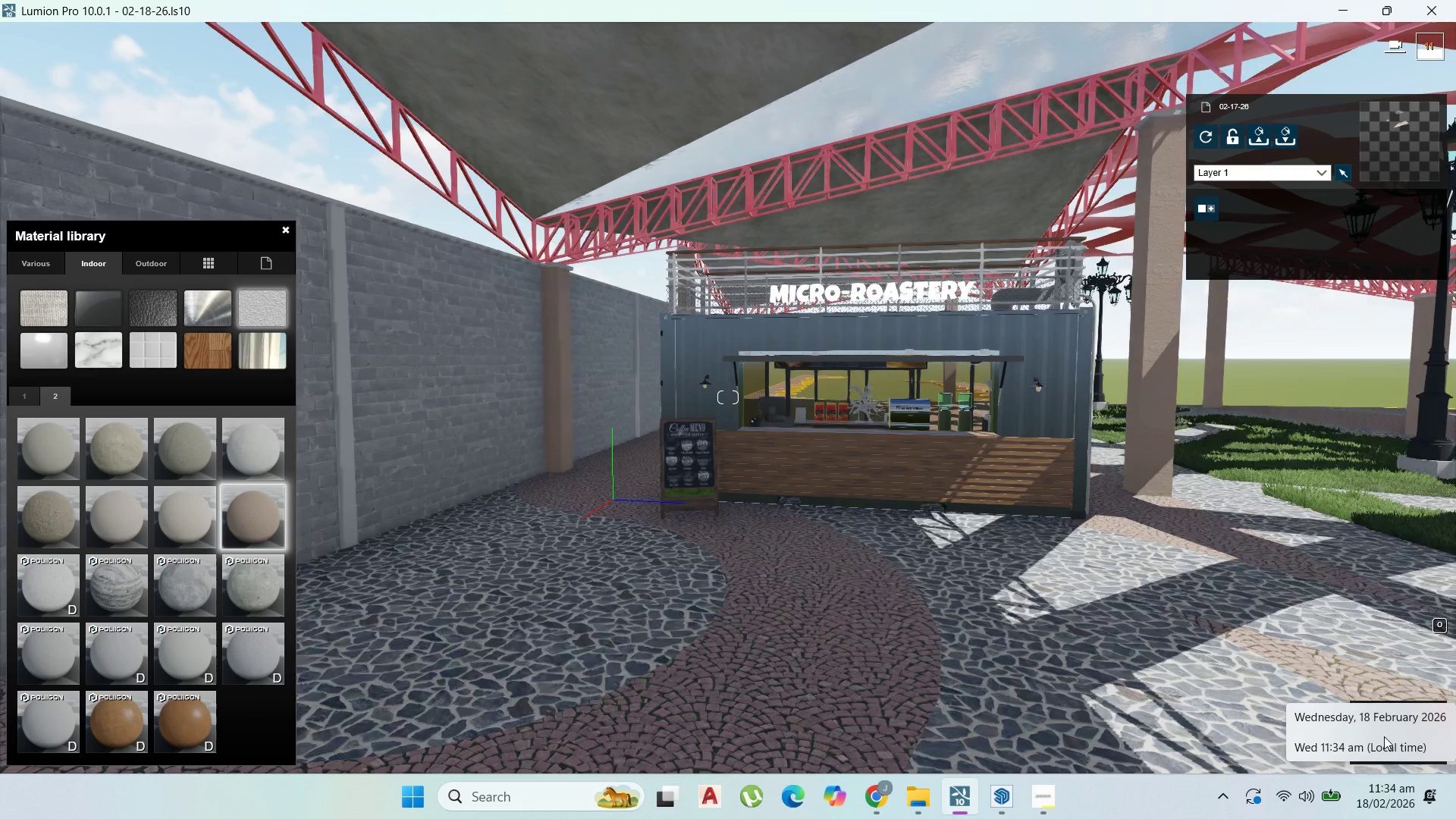 
left_click([1383, 728])
 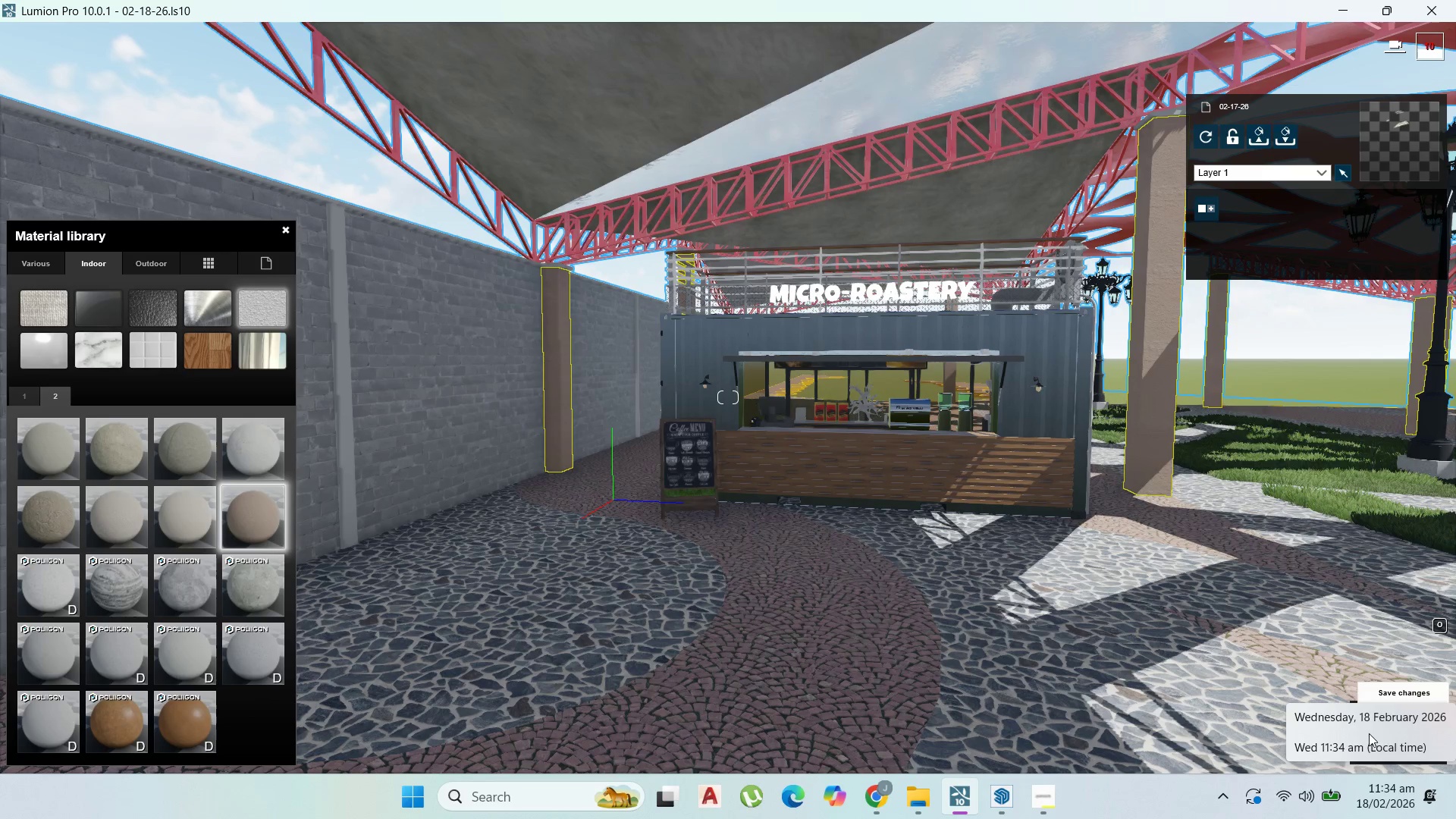 
wait(16.19)
 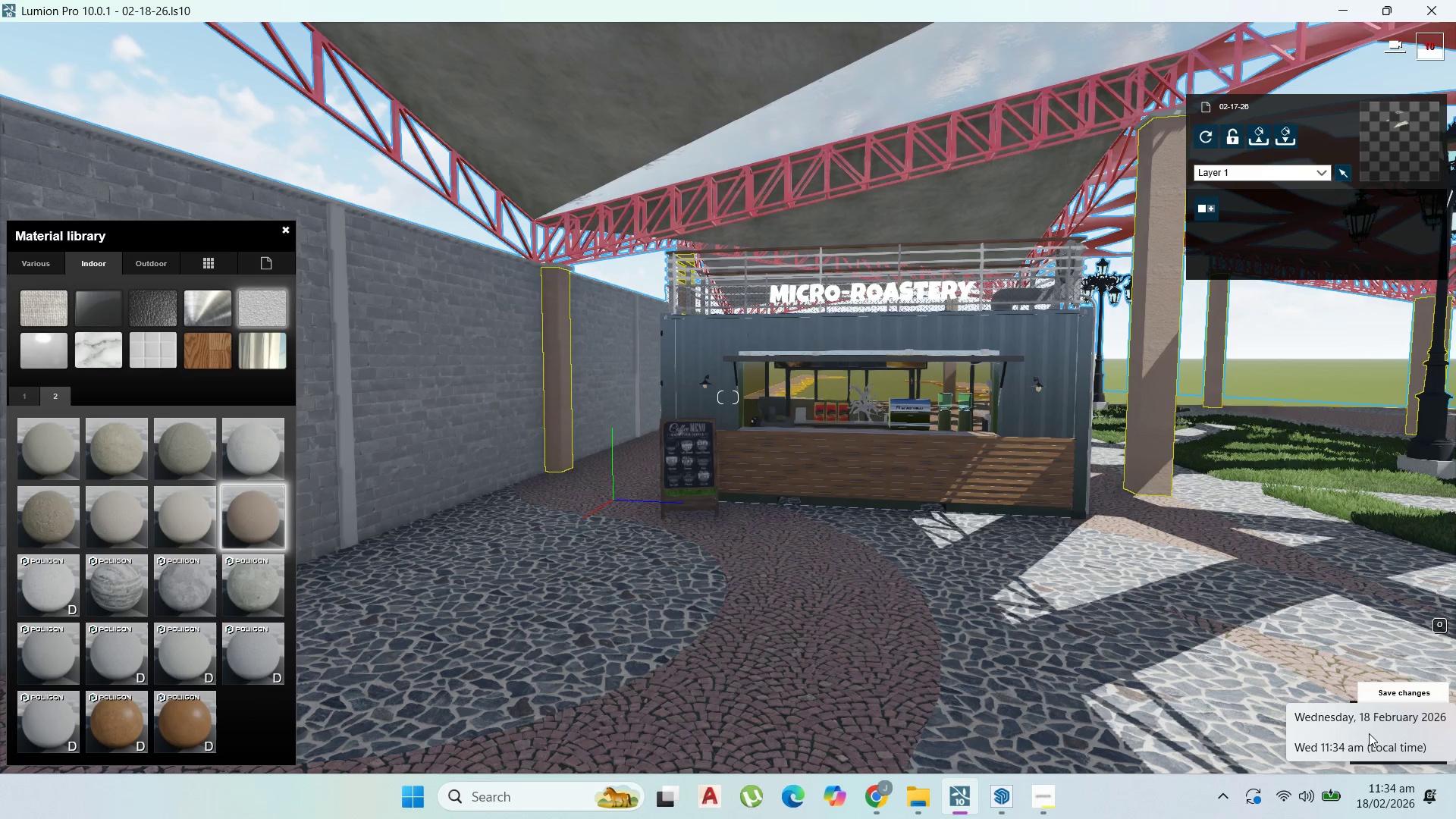 
left_click([1381, 733])
 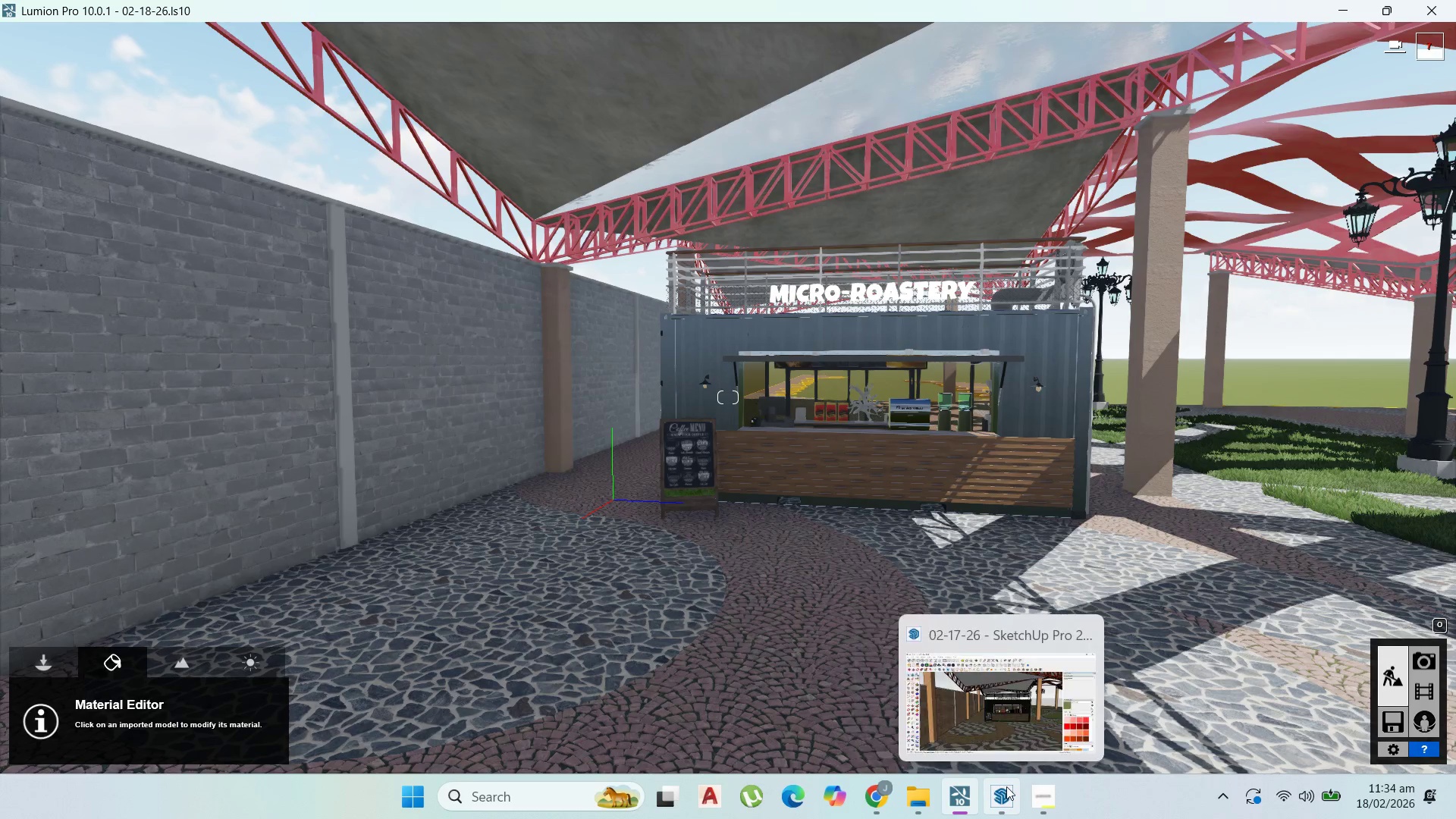 
left_click([996, 789])
 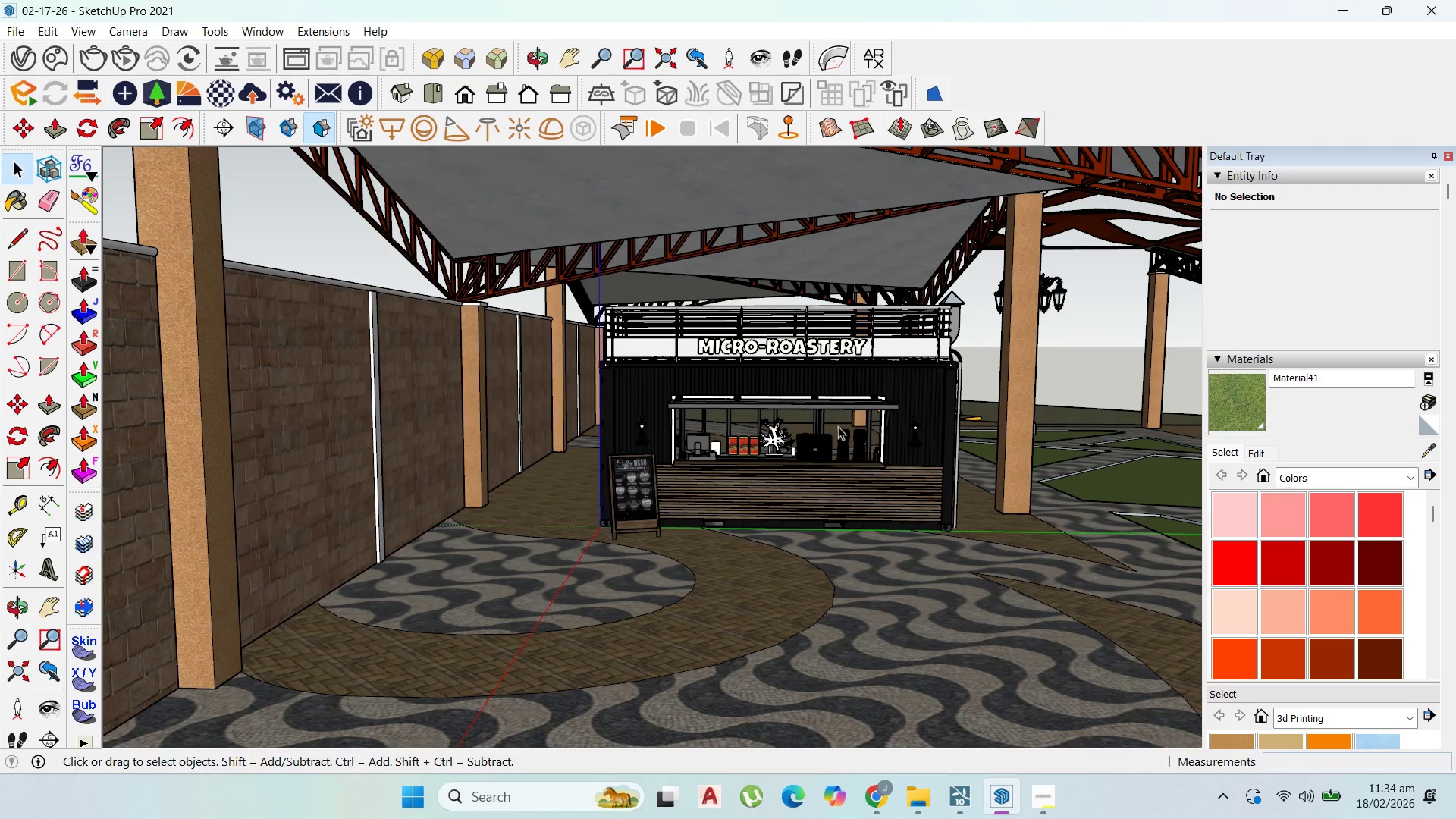 
scroll: coordinate [822, 334], scroll_direction: up, amount: 38.0
 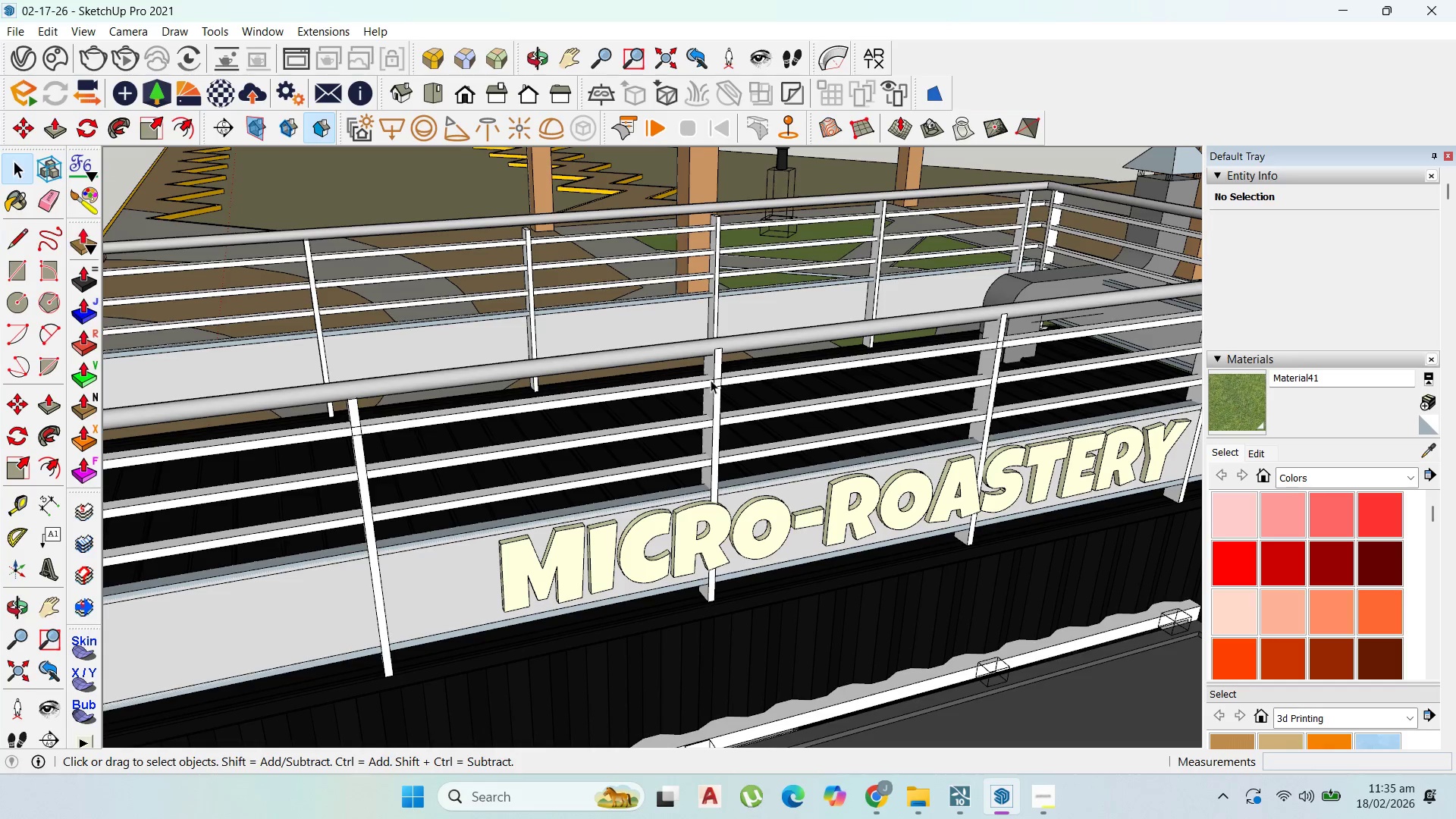 
left_click([717, 404])
 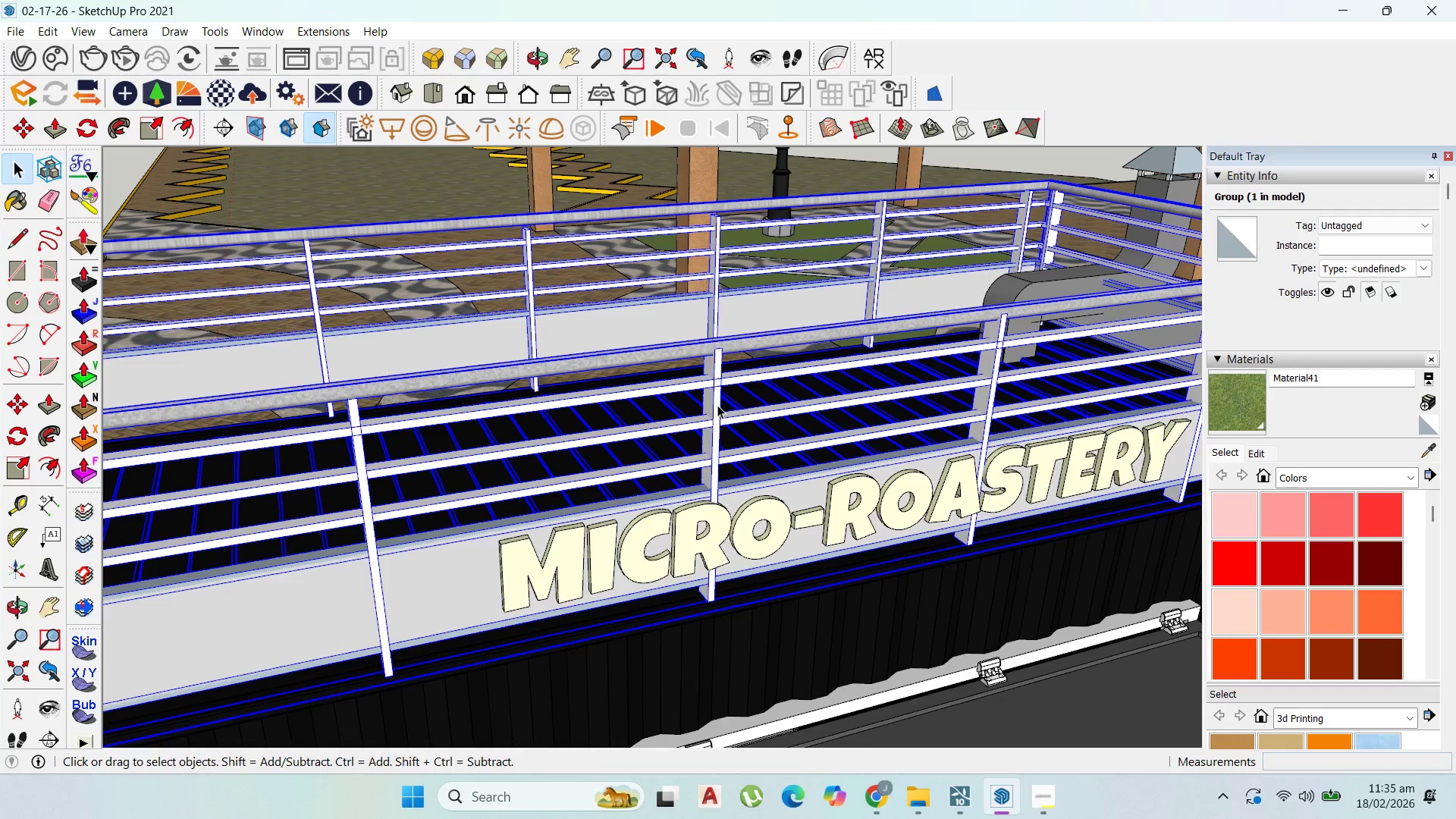 
double_click([717, 405])
 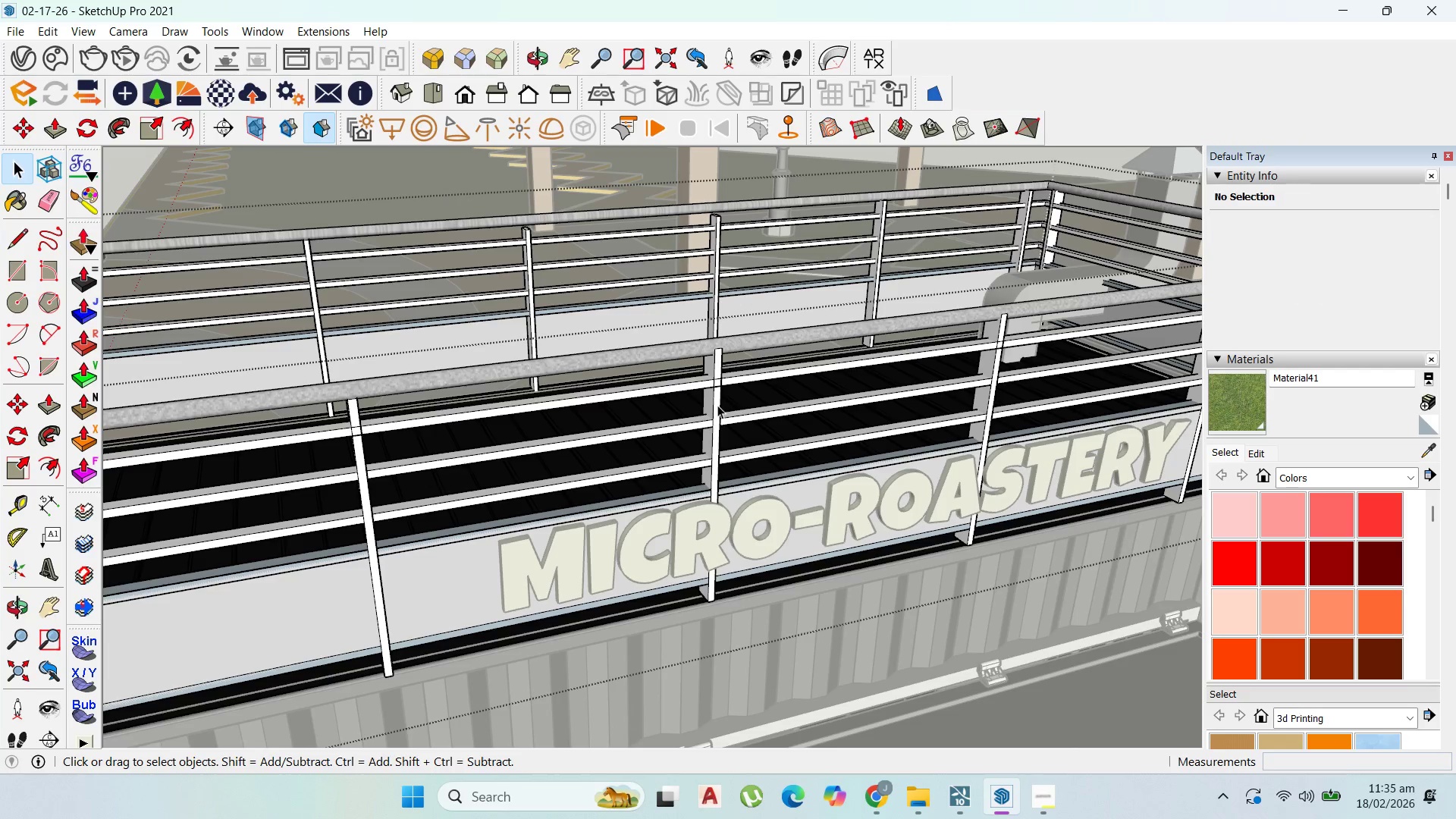 
left_click([717, 405])
 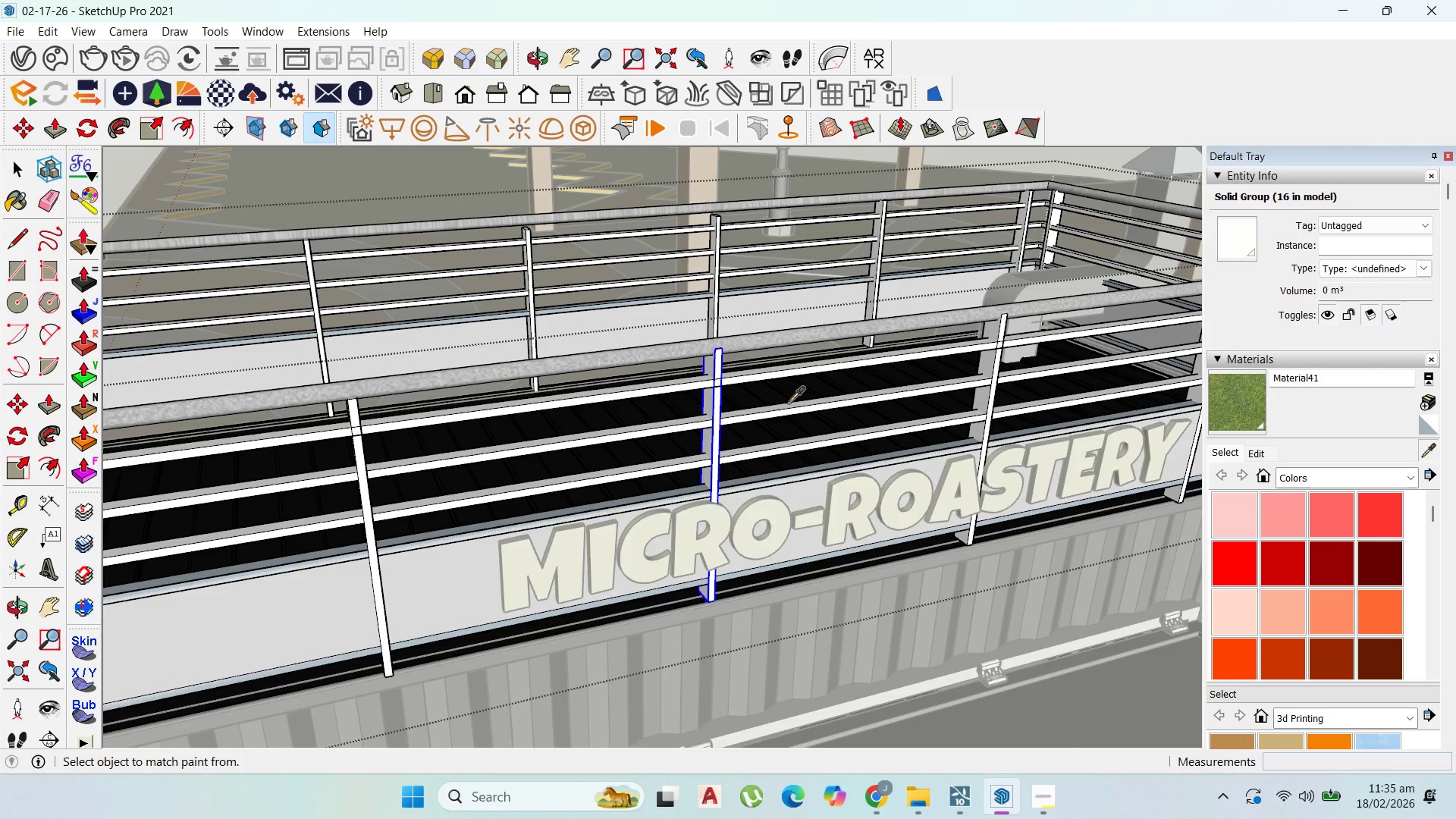 
left_click([715, 403])
 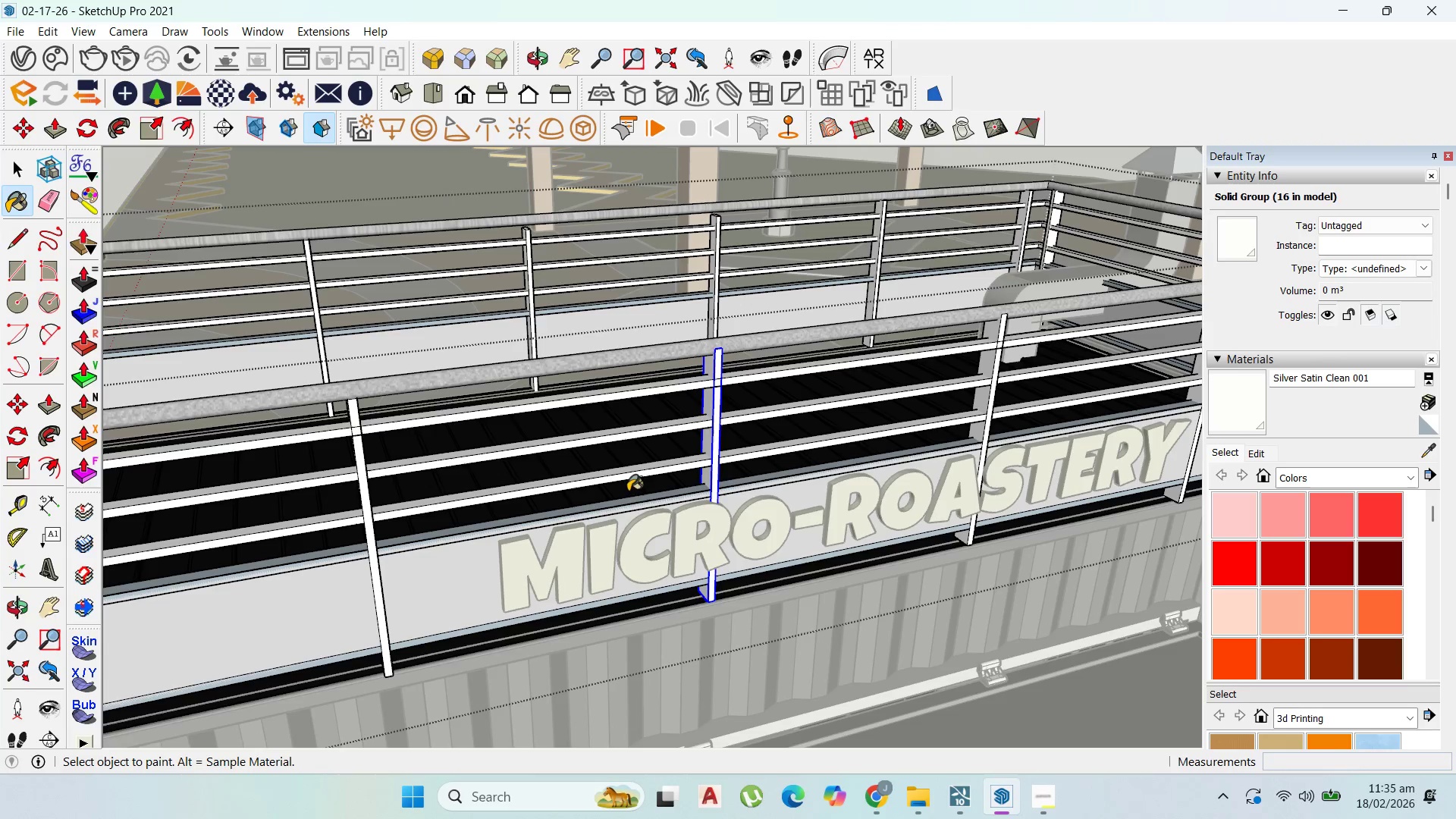 
scroll: coordinate [629, 507], scroll_direction: up, amount: 2.0
 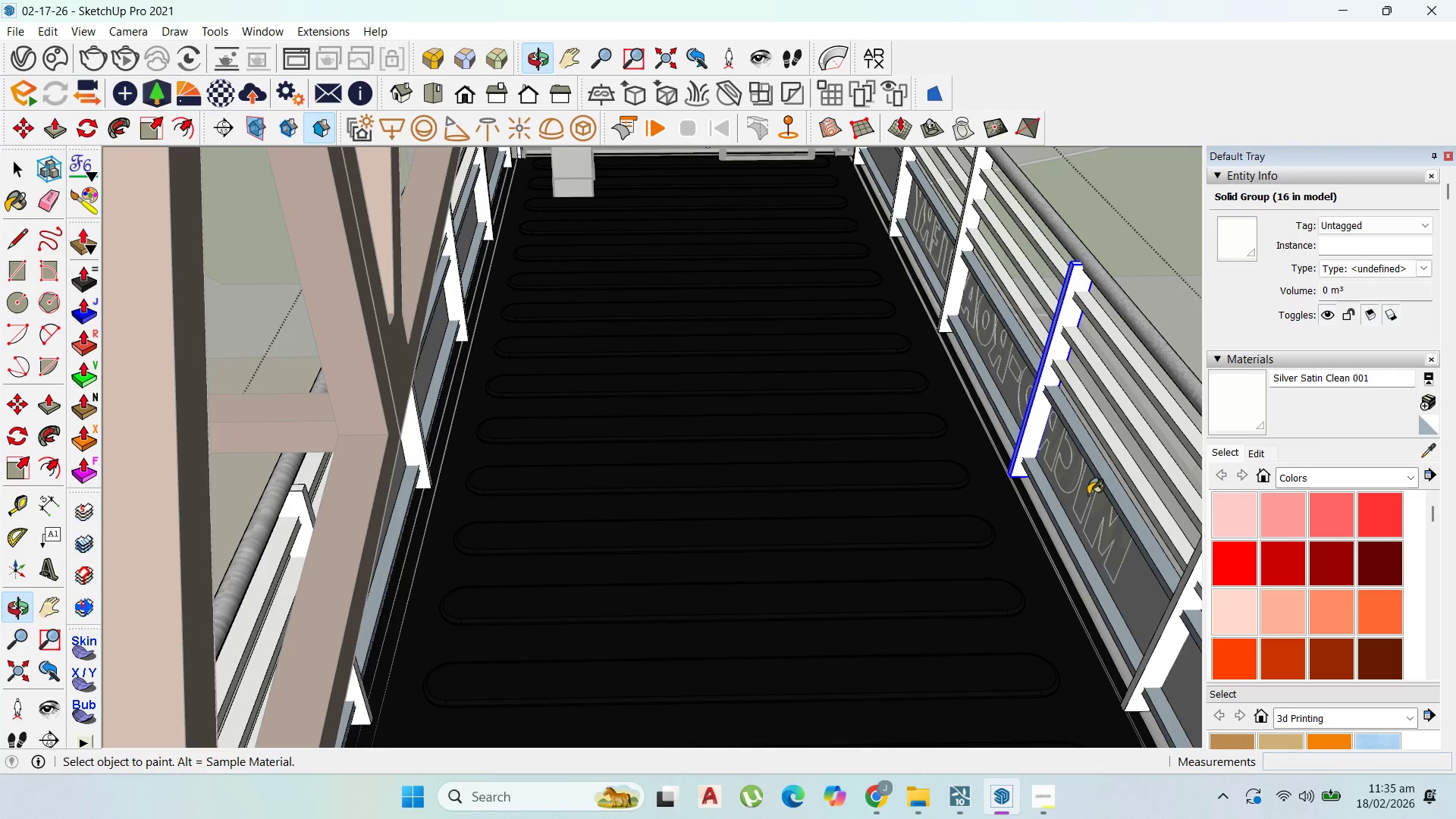 
left_click([1073, 560])
 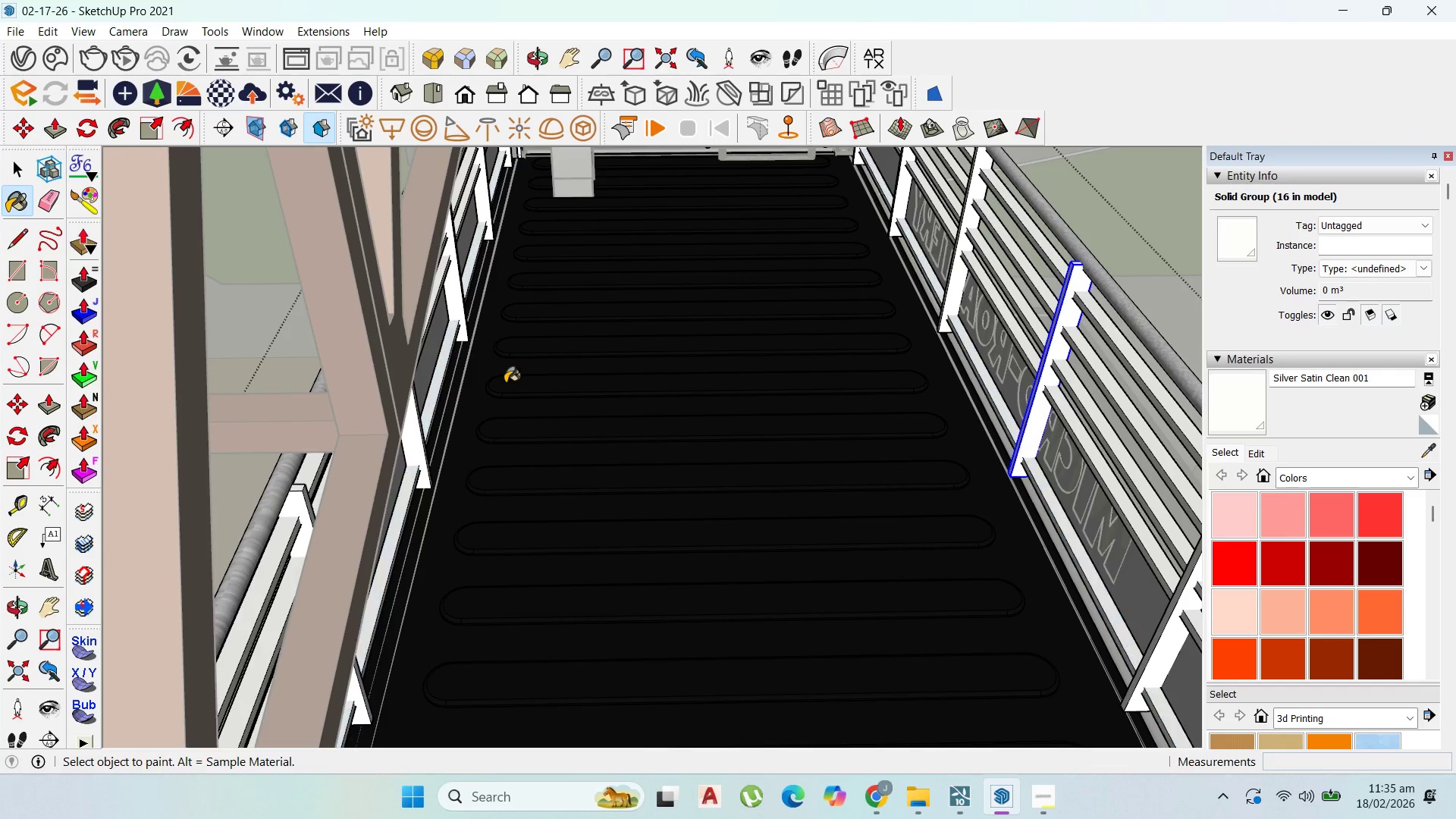 
scroll: coordinate [505, 383], scroll_direction: up, amount: 1.0
 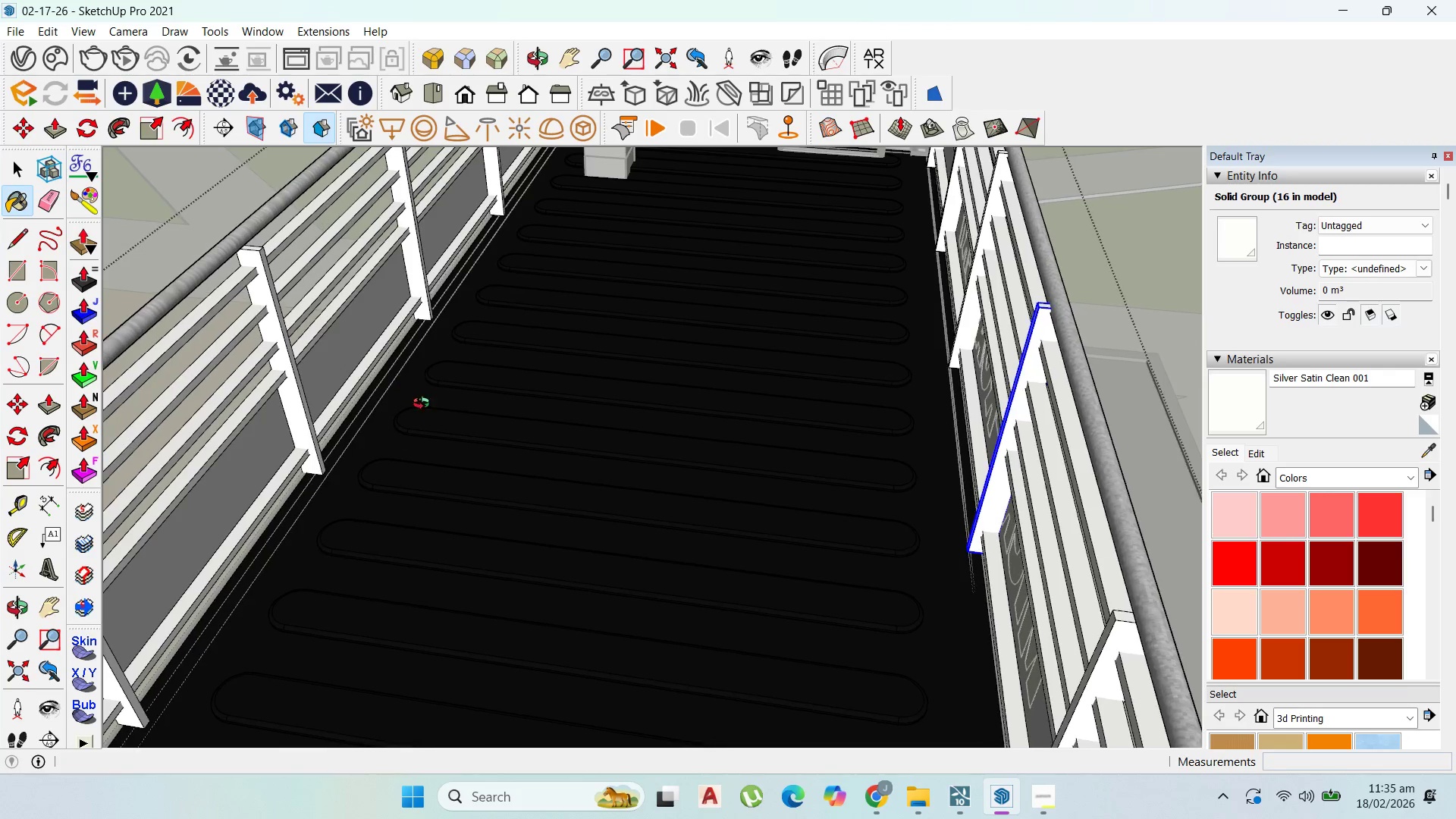 
scroll: coordinate [434, 412], scroll_direction: down, amount: 1.0
 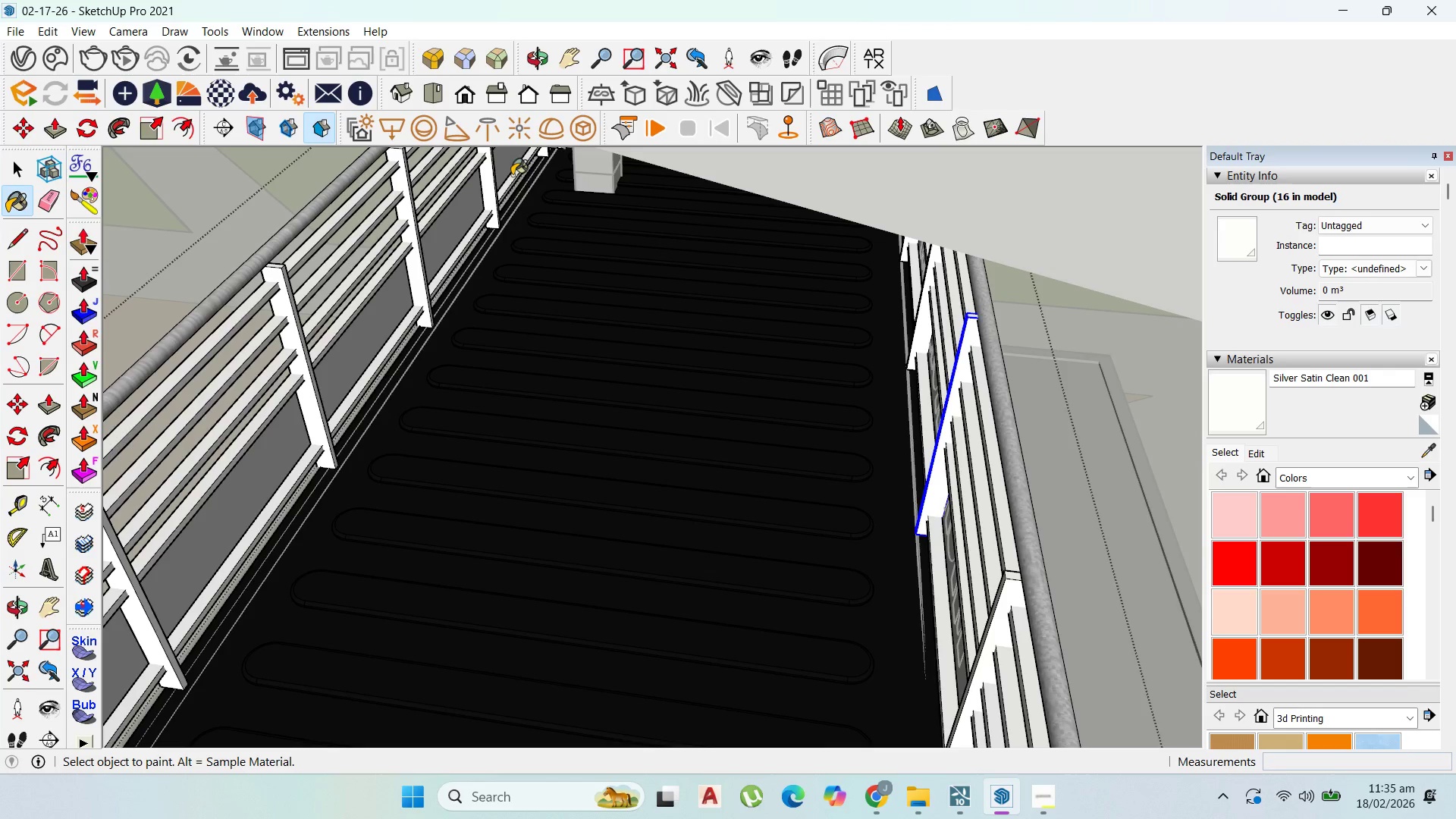 
left_click([494, 179])
 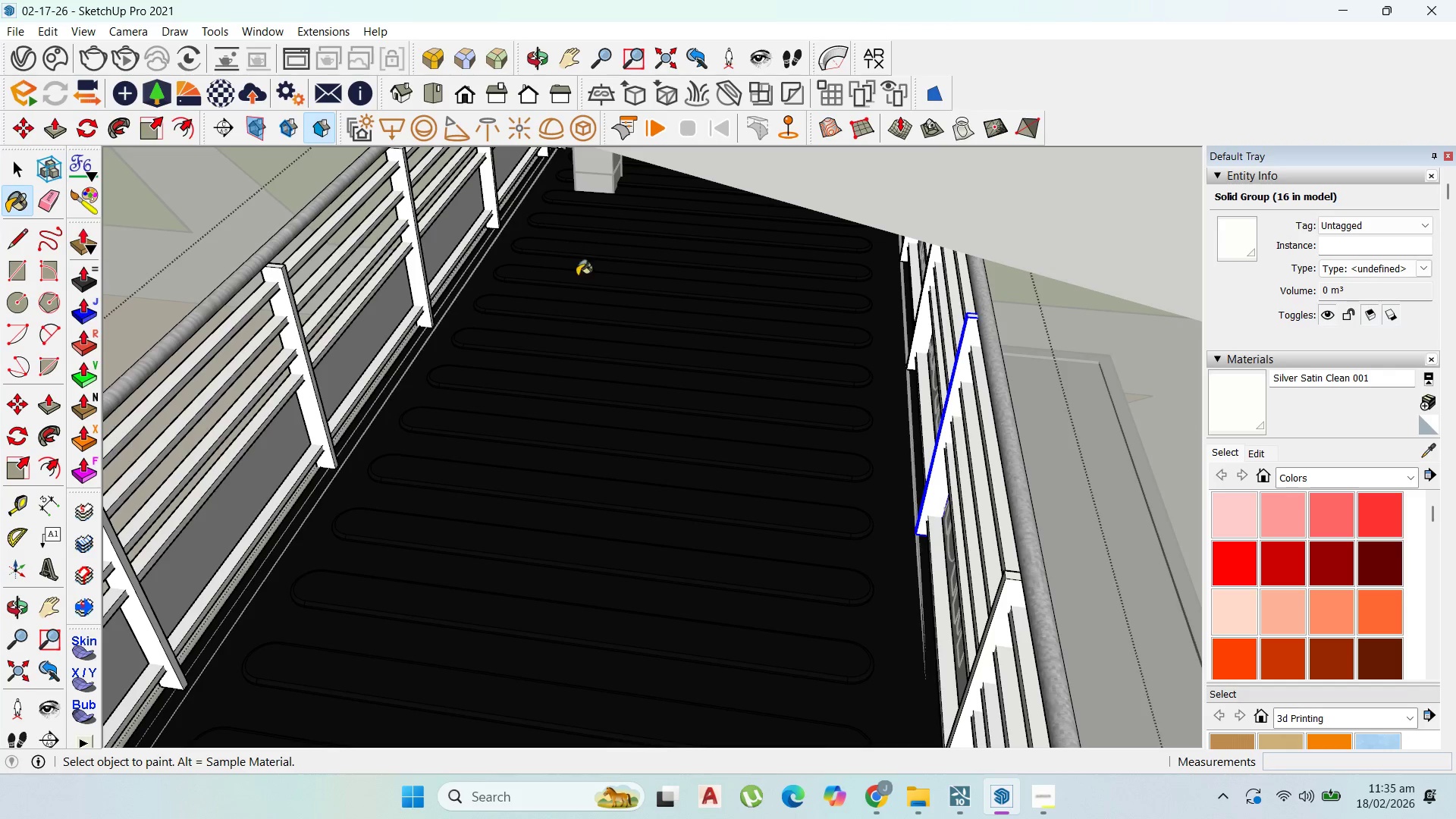 
scroll: coordinate [667, 347], scroll_direction: down, amount: 4.0
 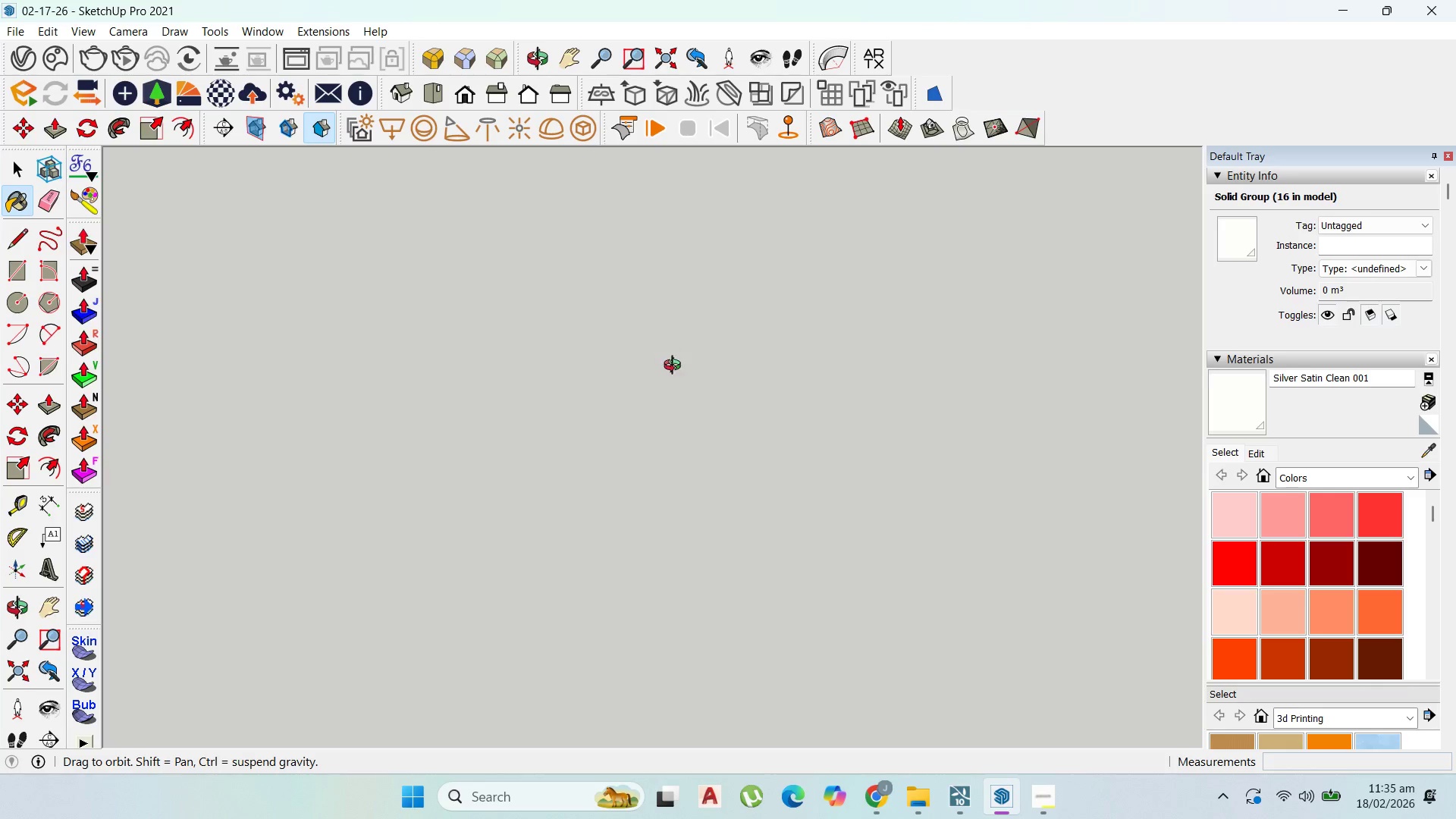 
scroll: coordinate [805, 482], scroll_direction: up, amount: 26.0
 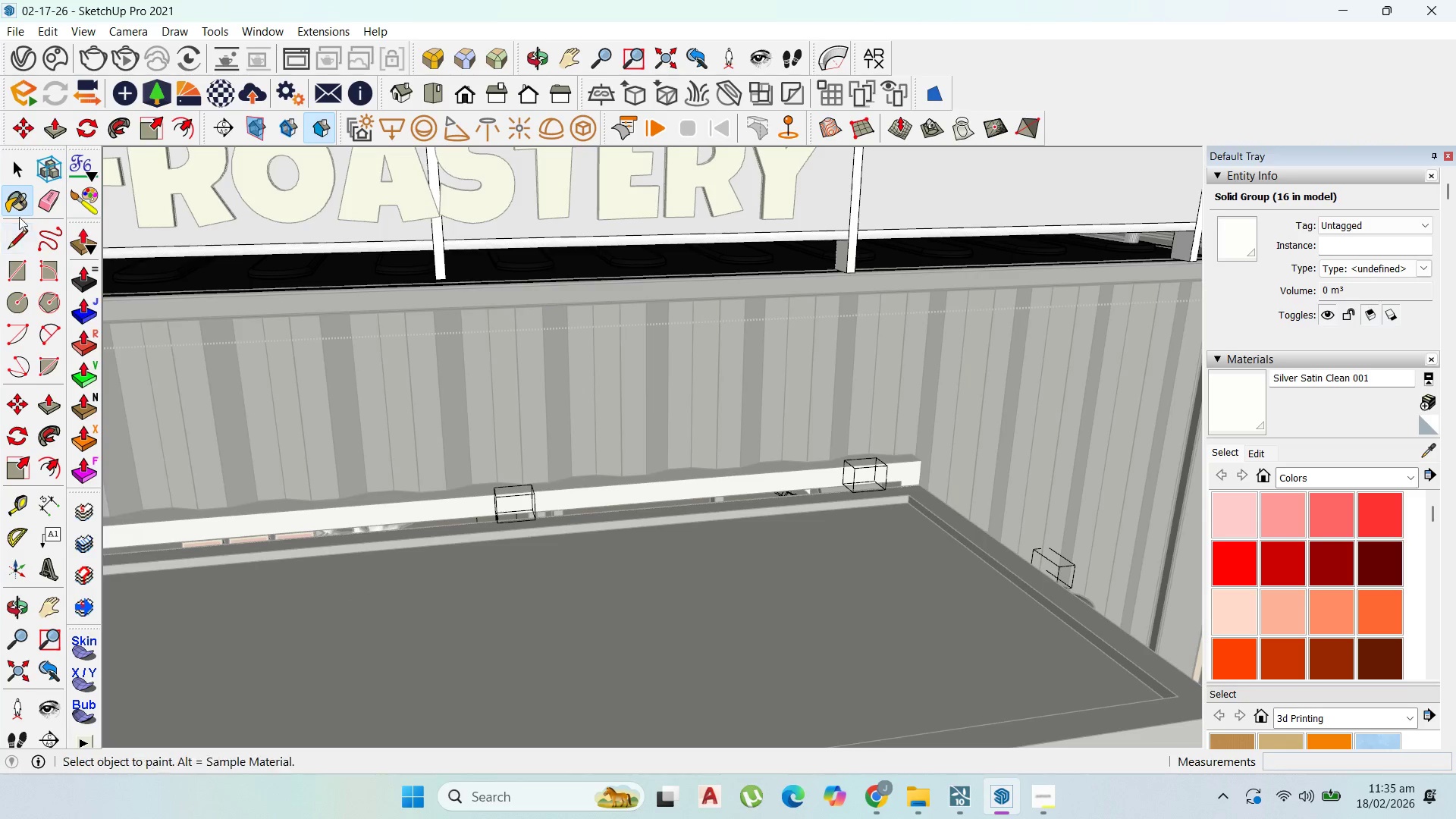 
left_click([19, 167])
 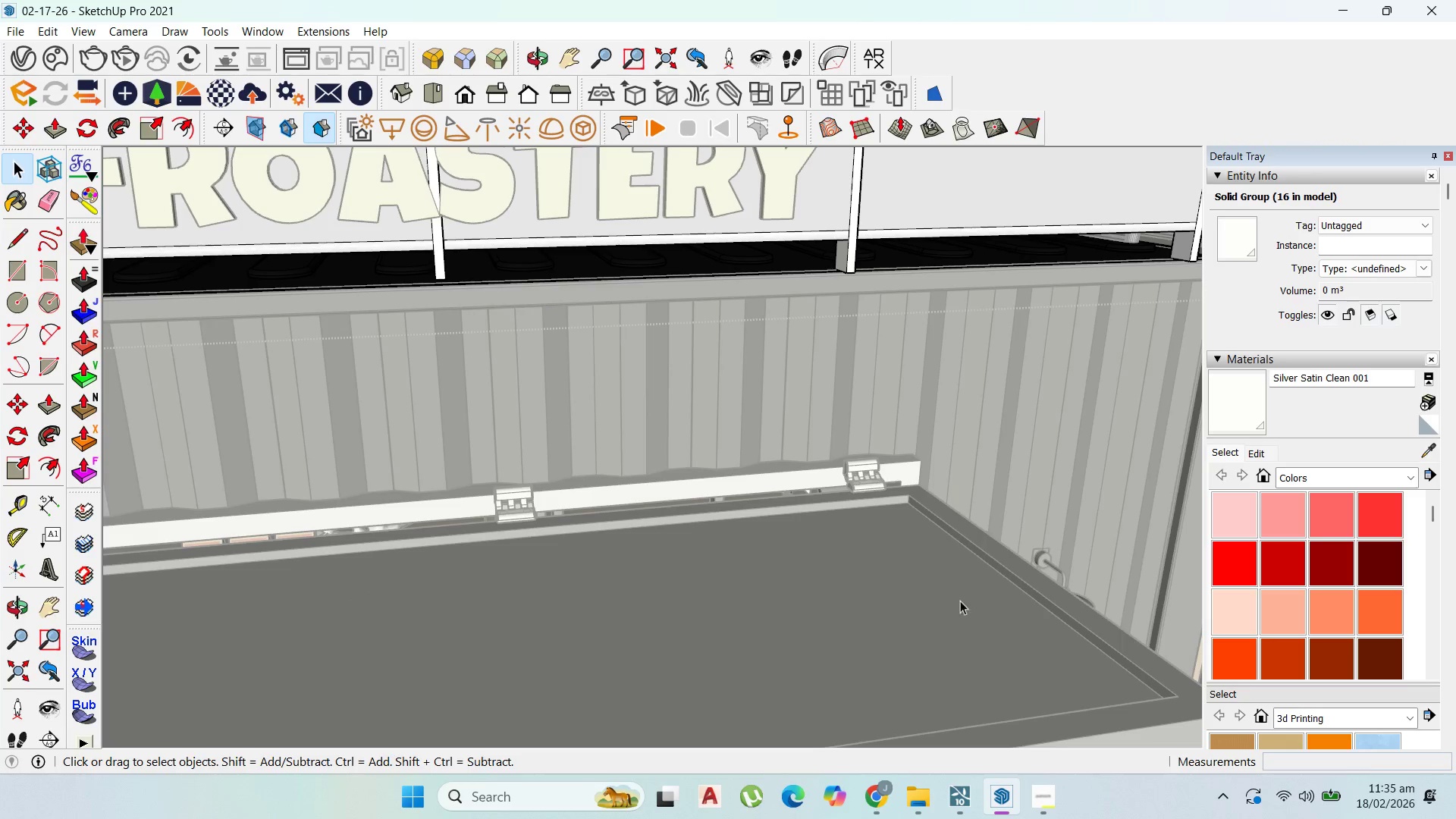 
scroll: coordinate [977, 575], scroll_direction: down, amount: 8.0
 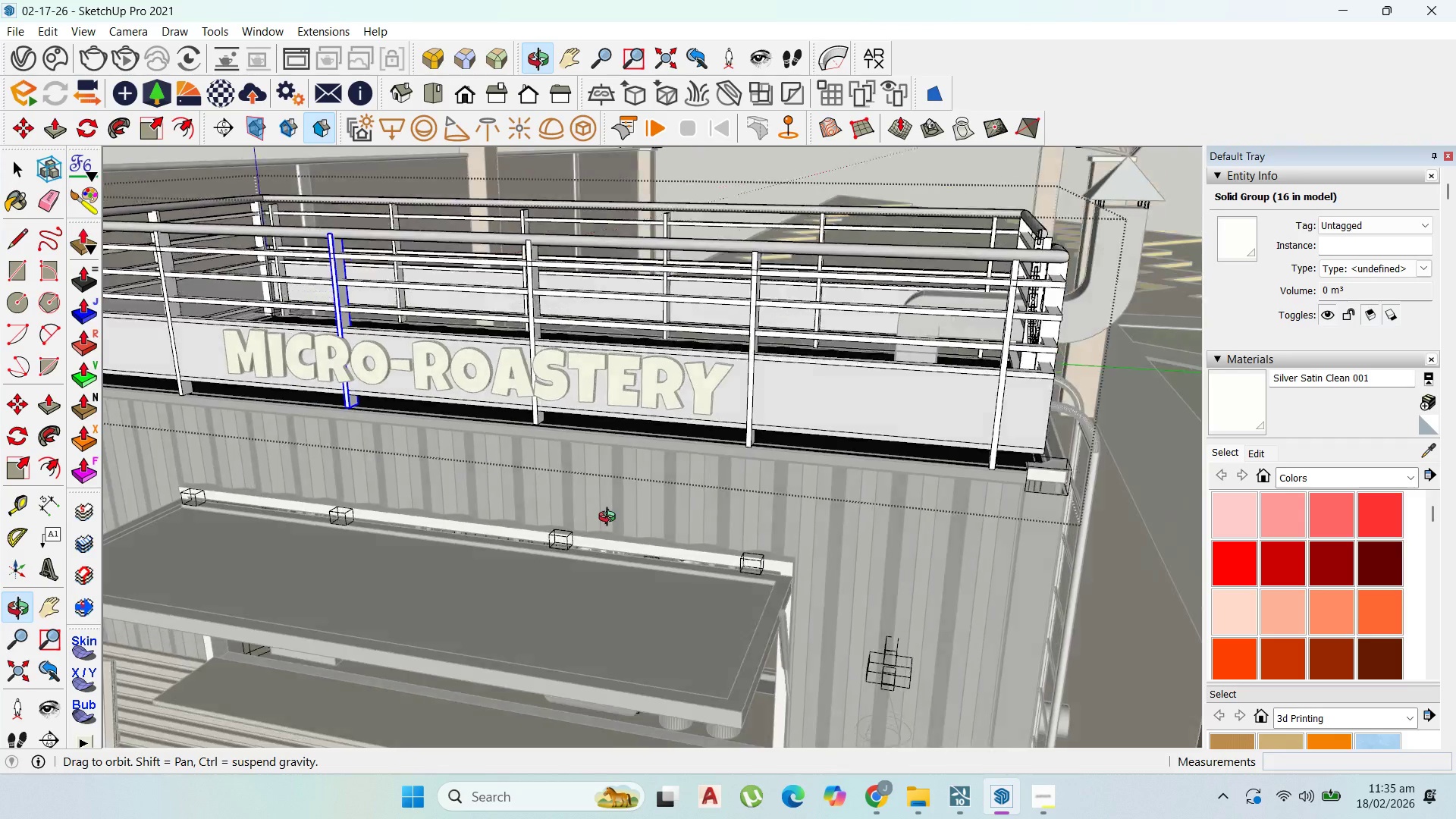 
key(Escape)
 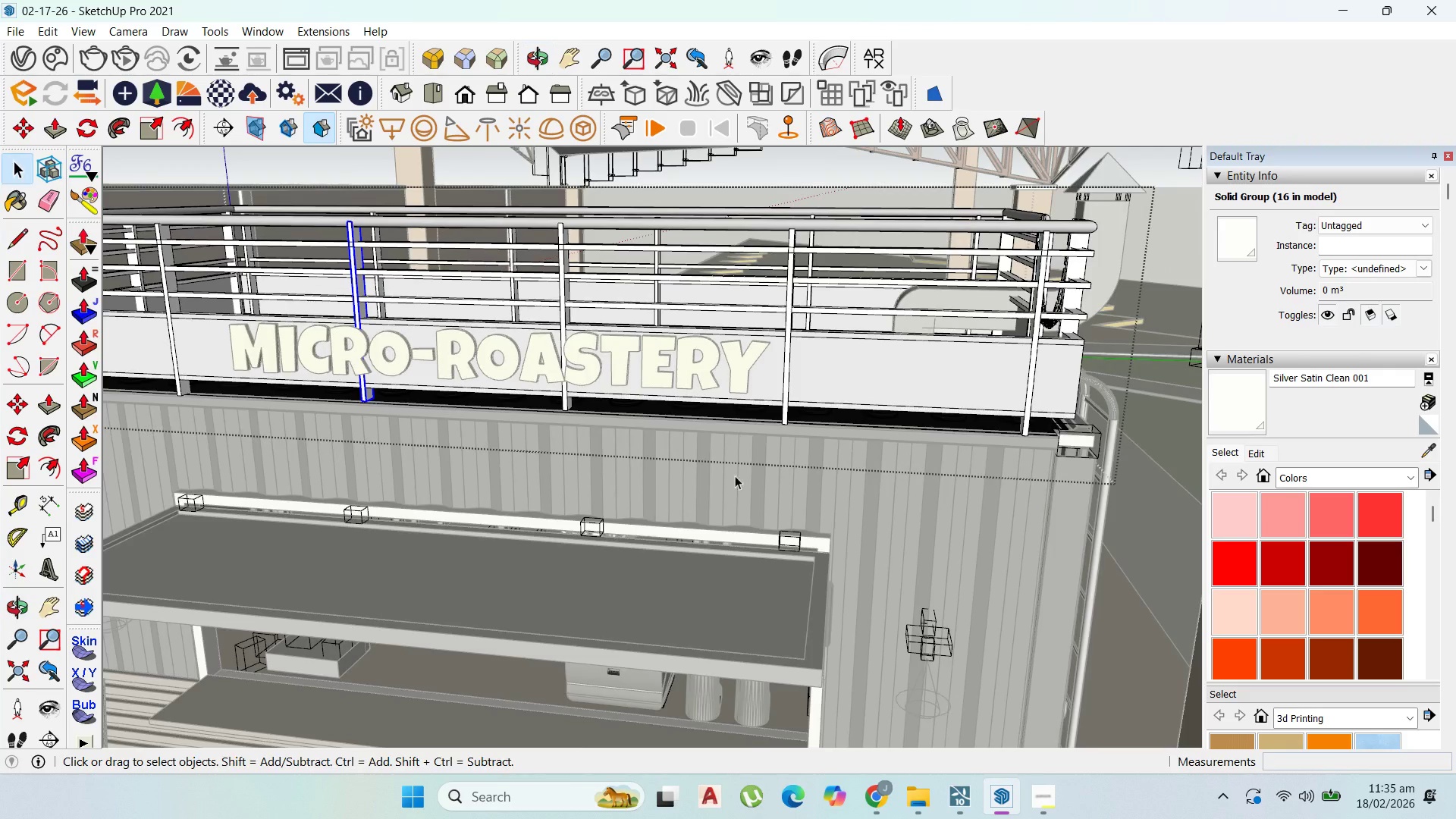 
key(Escape)
 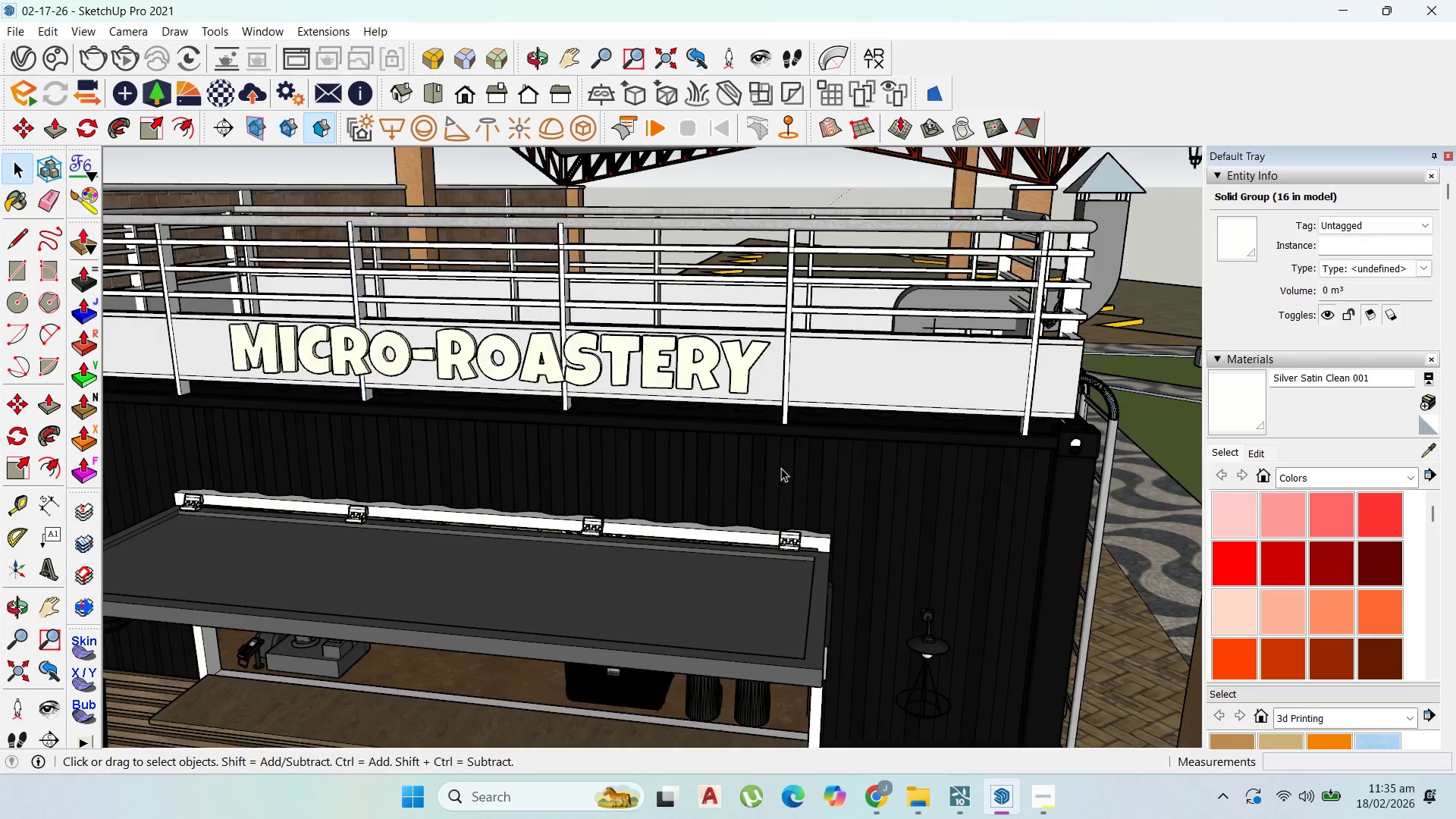 
key(Escape)
 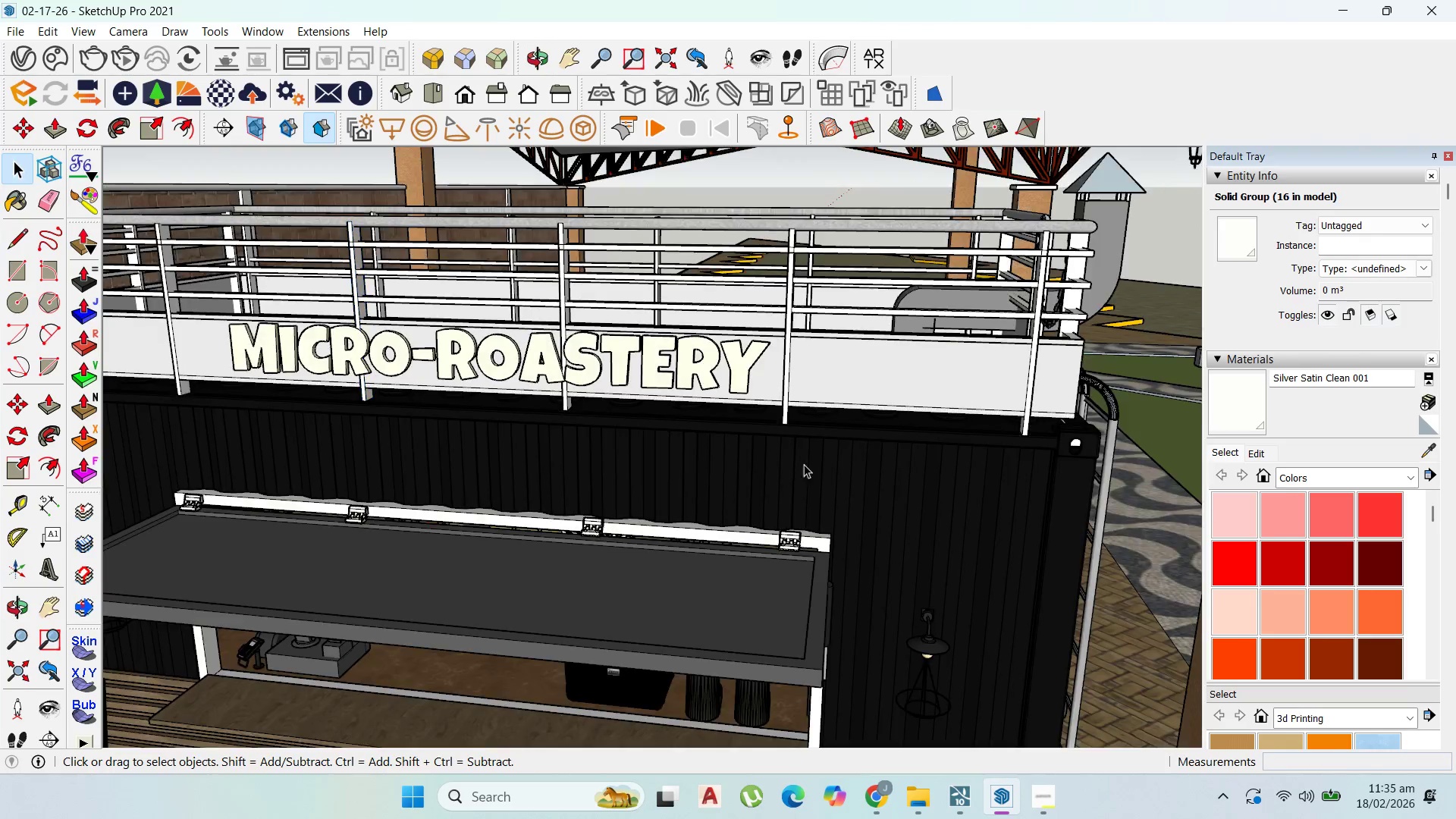 
key(Escape)
 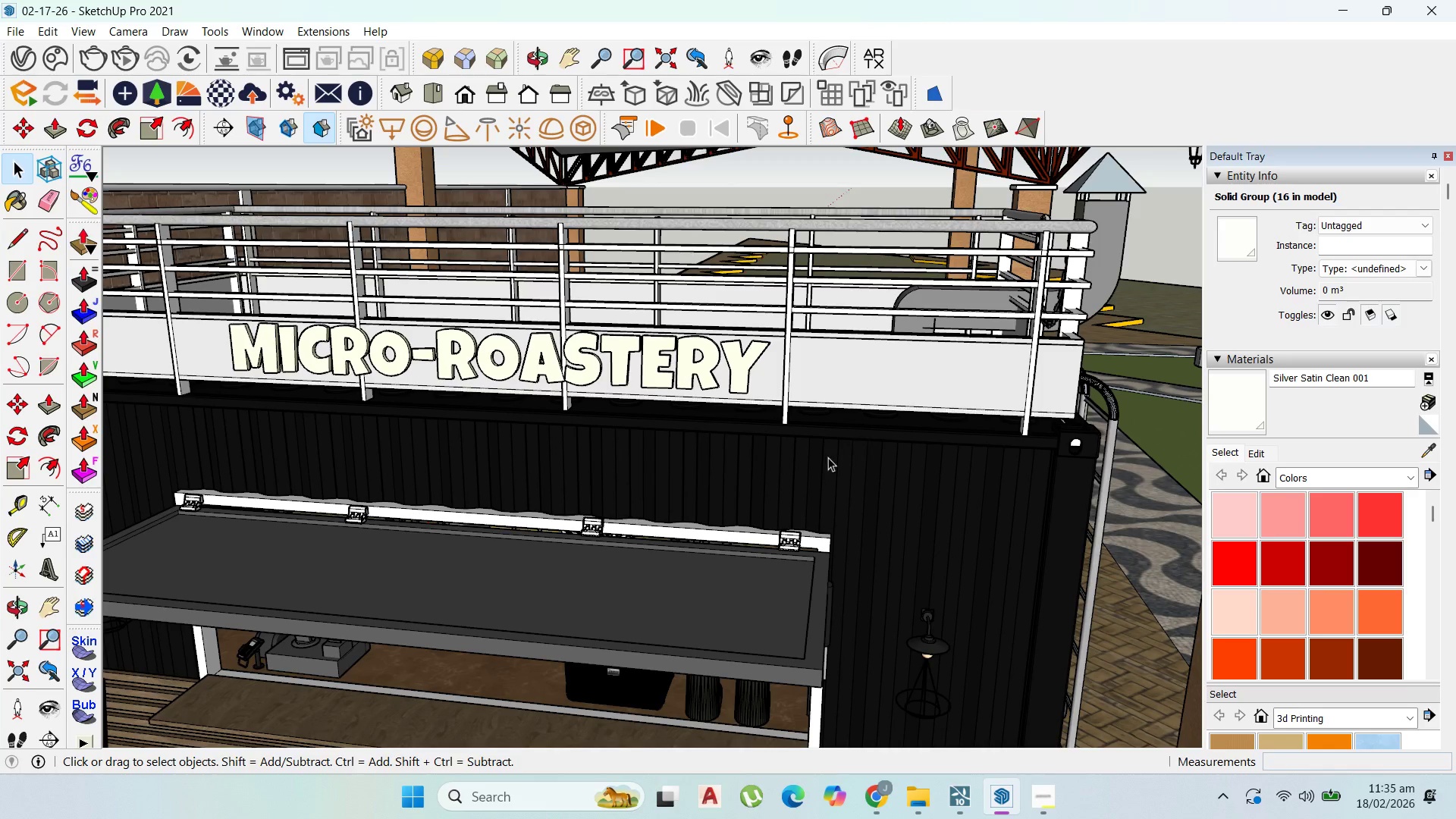 
key(Escape)
 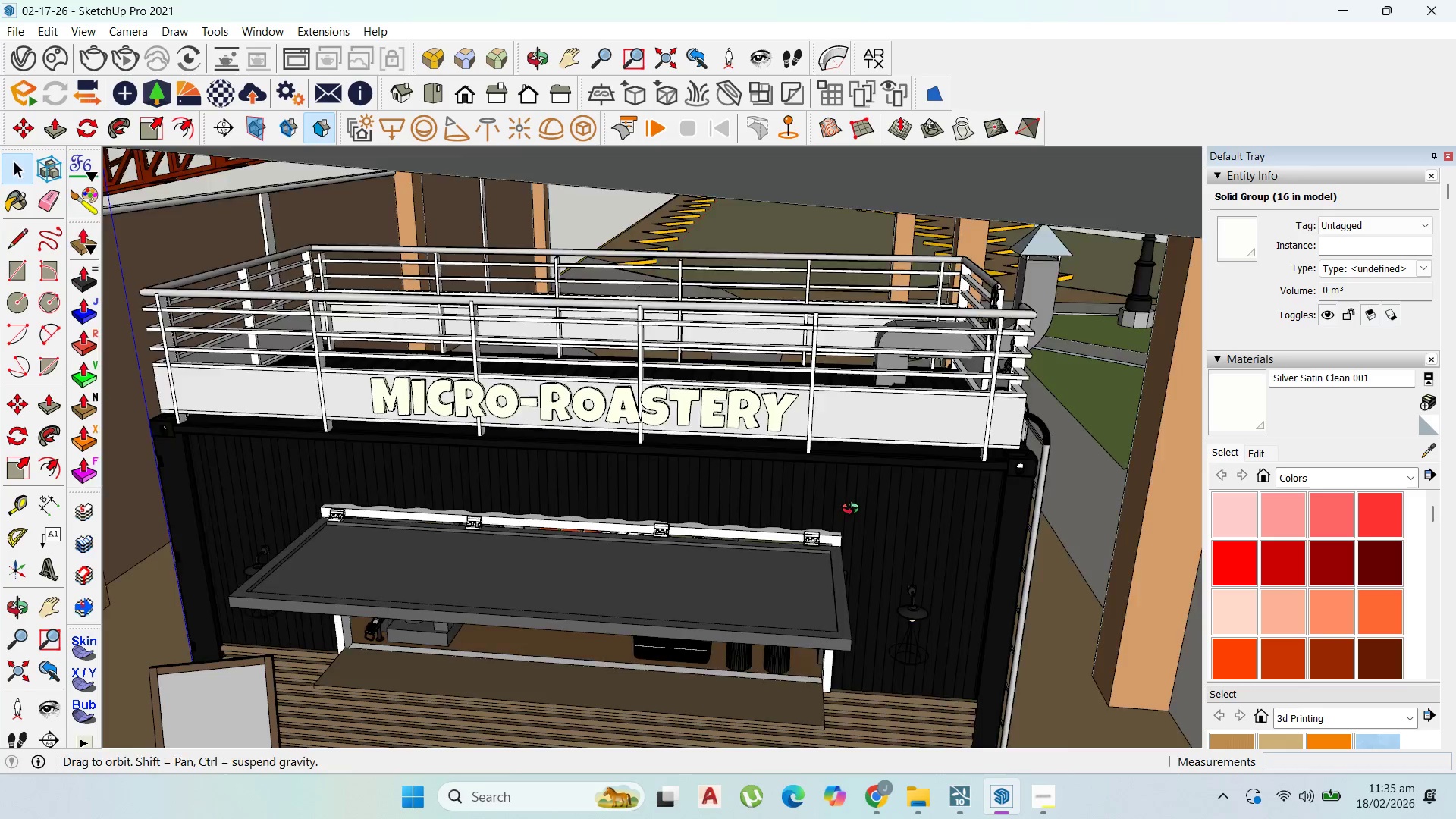 
scroll: coordinate [783, 493], scroll_direction: down, amount: 3.0
 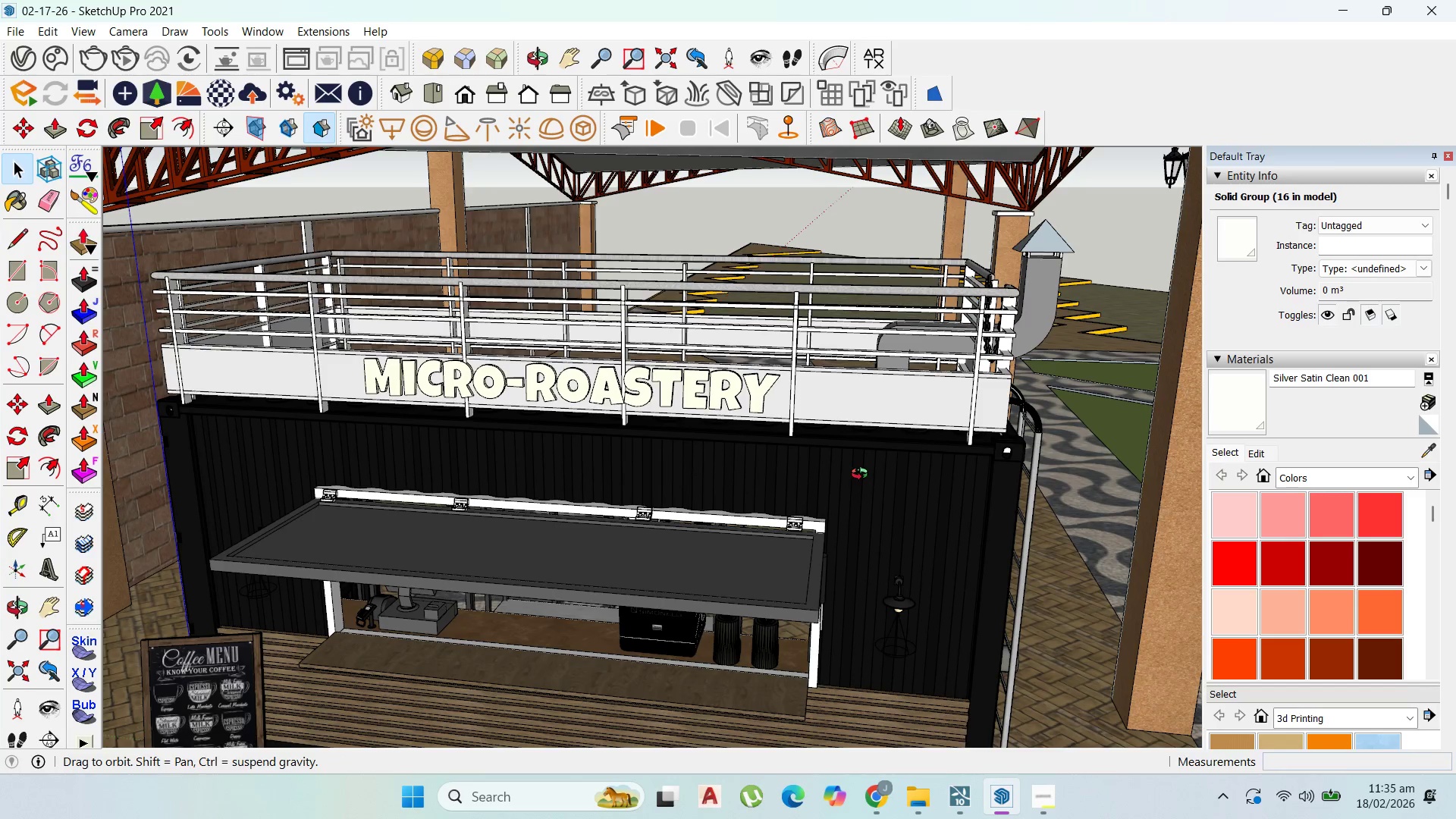 
scroll: coordinate [351, 275], scroll_direction: up, amount: 20.0
 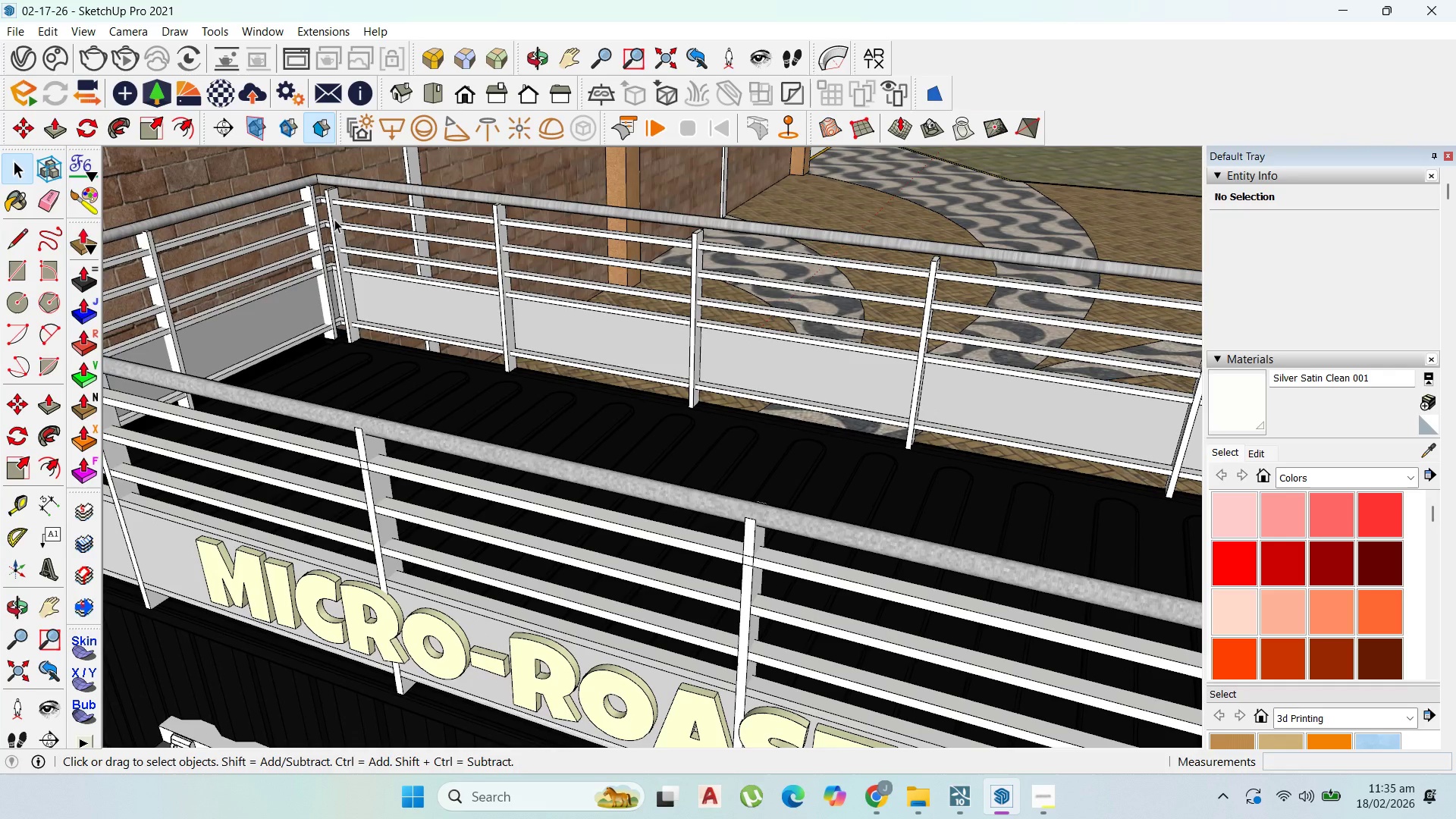 
left_click([334, 219])
 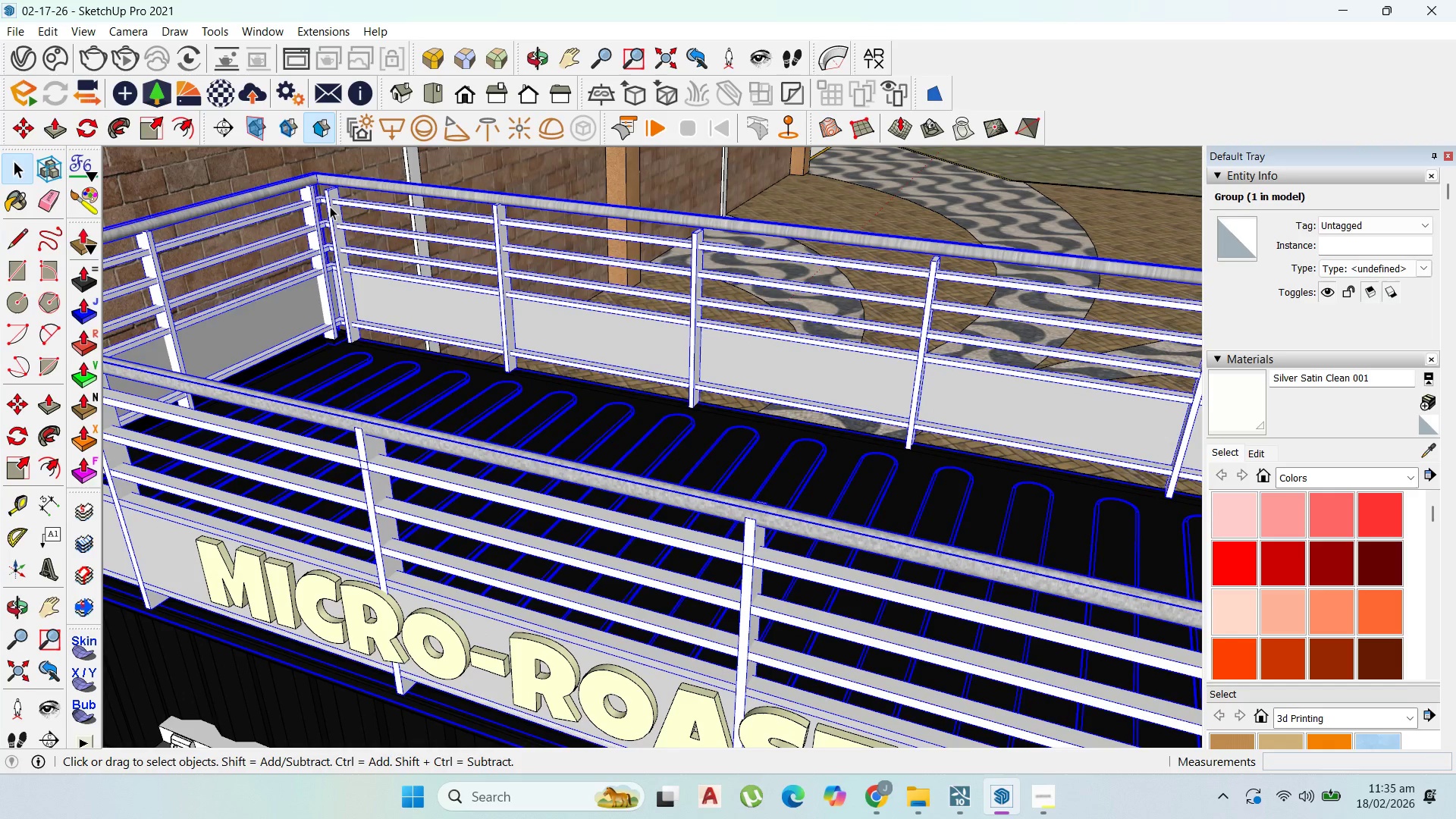 
double_click([330, 206])
 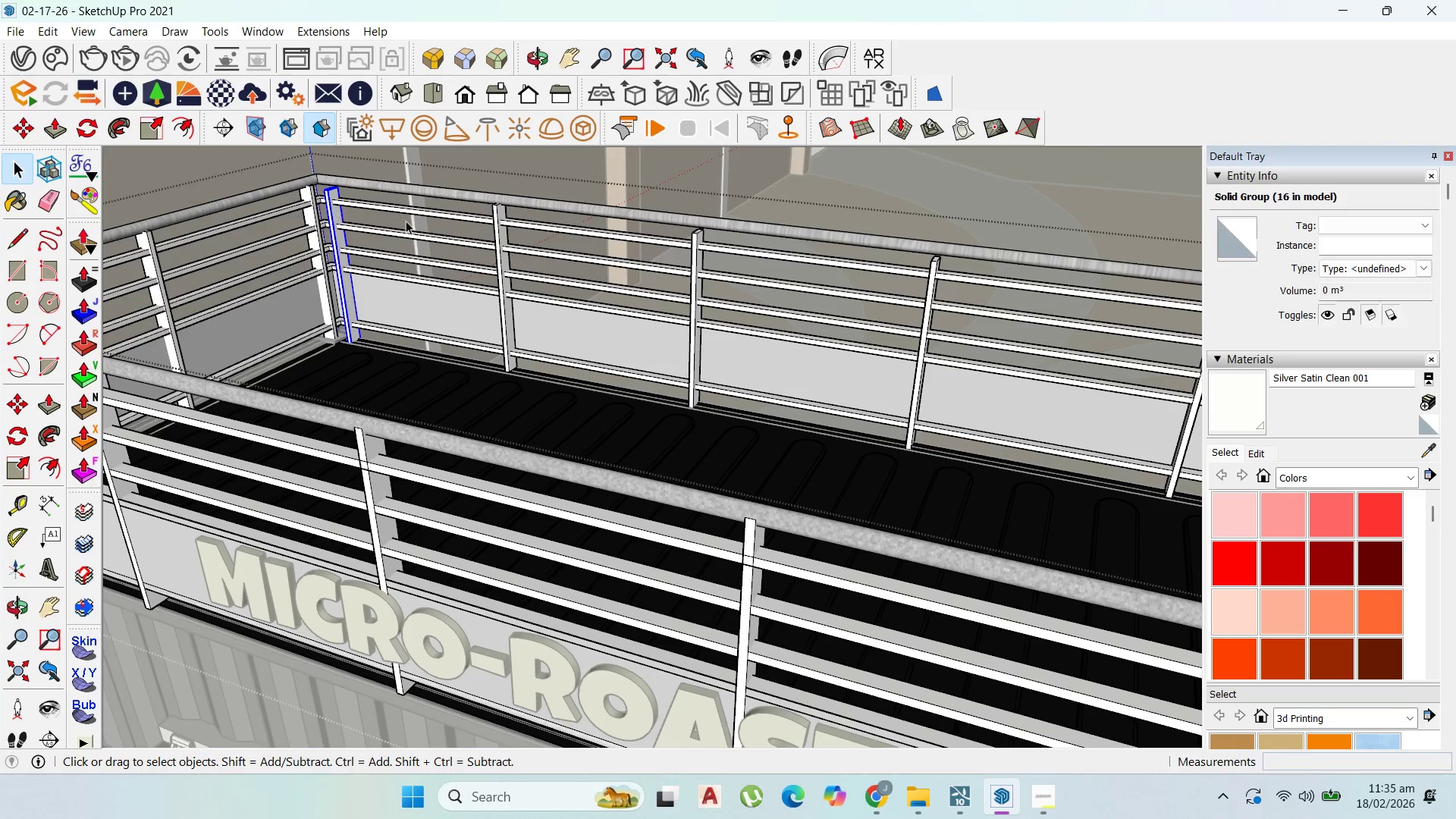 
hold_key(key=ShiftLeft, duration=1.51)
left_click([695, 239])
 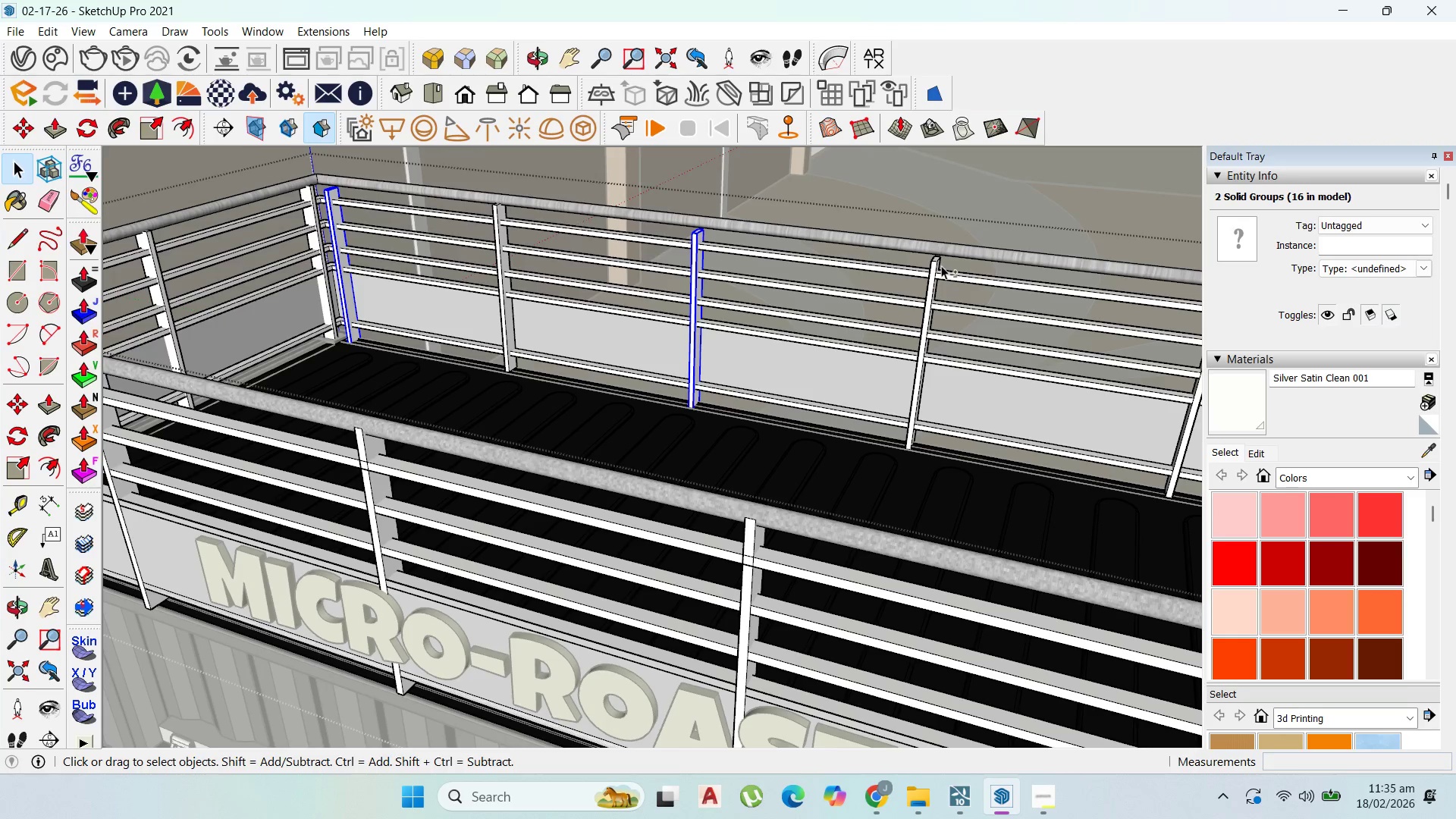 
left_click([938, 264])
 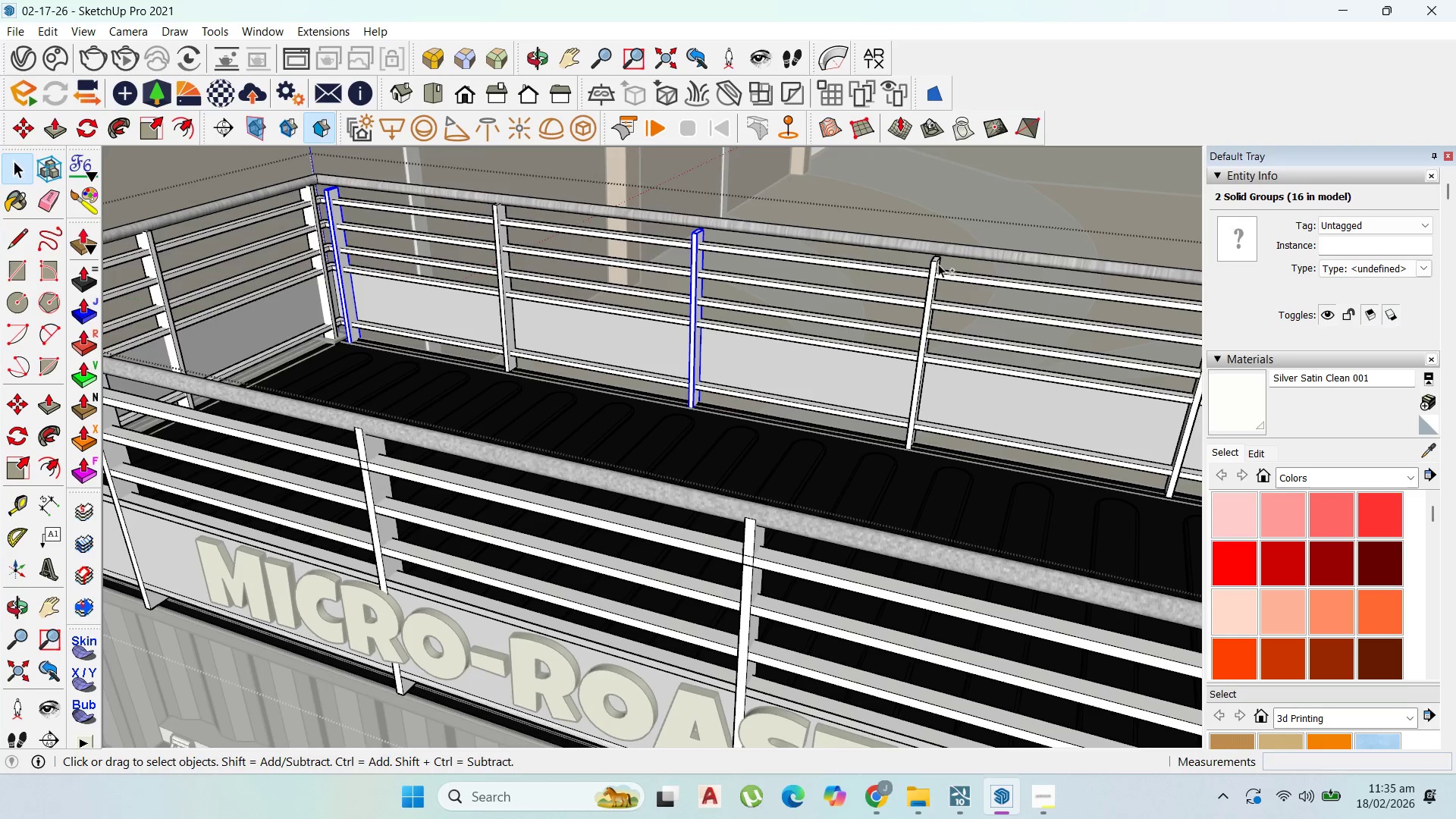 
hold_key(key=ShiftLeft, duration=0.42)
 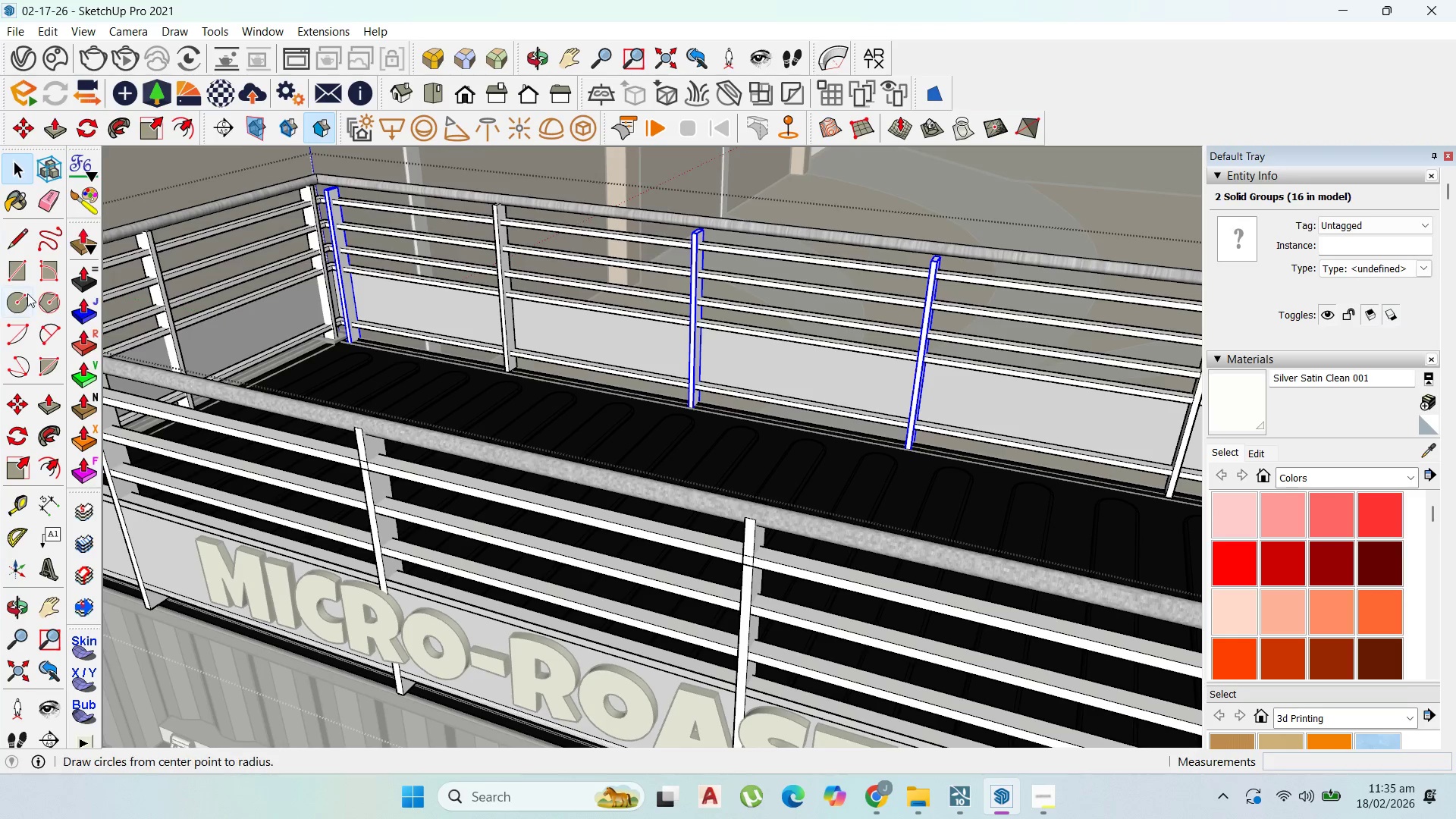 
scroll: coordinate [329, 321], scroll_direction: down, amount: 2.0
 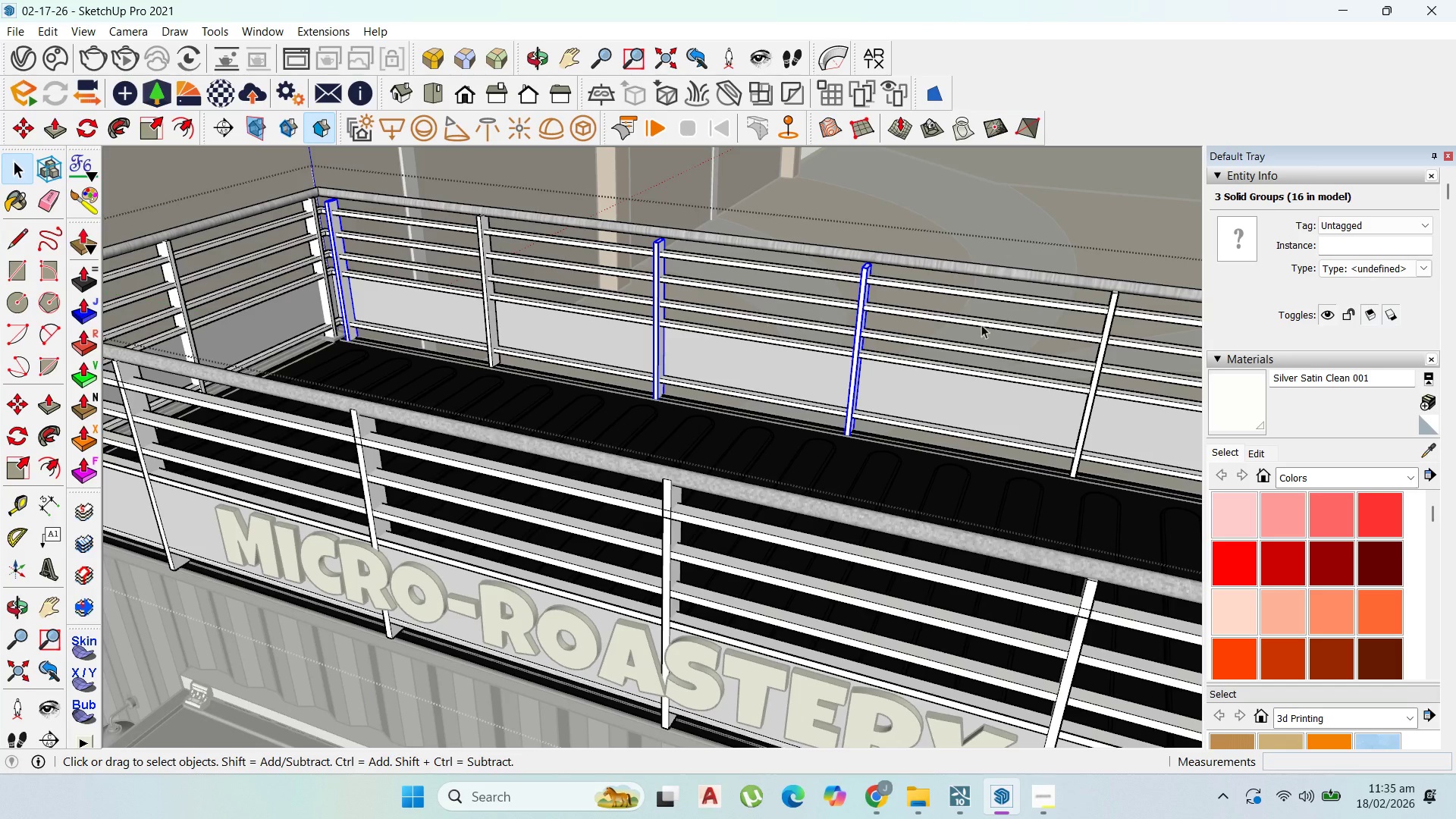 
hold_key(key=ShiftLeft, duration=0.95)
 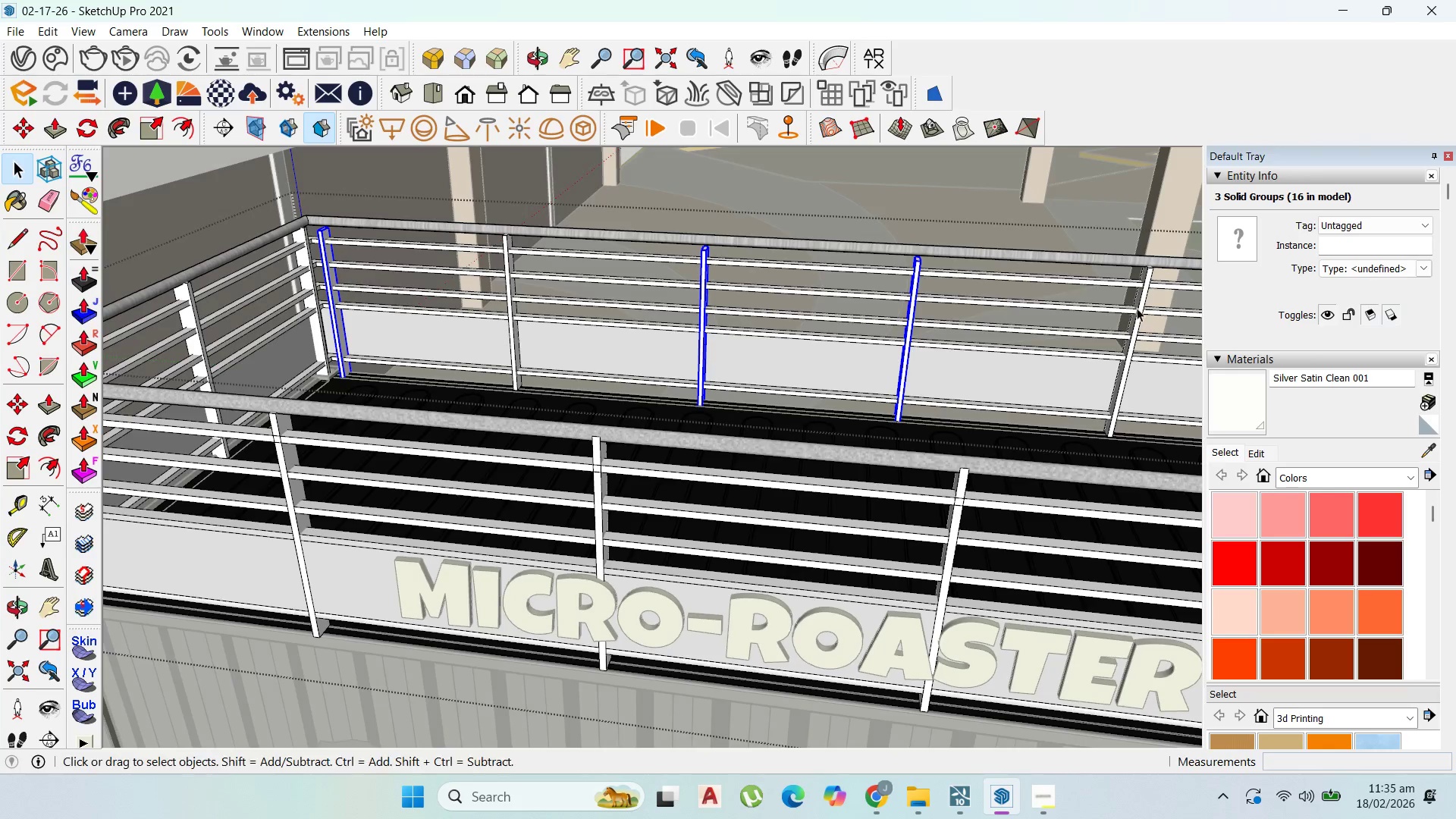 
scroll: coordinate [916, 275], scroll_direction: up, amount: 10.0
 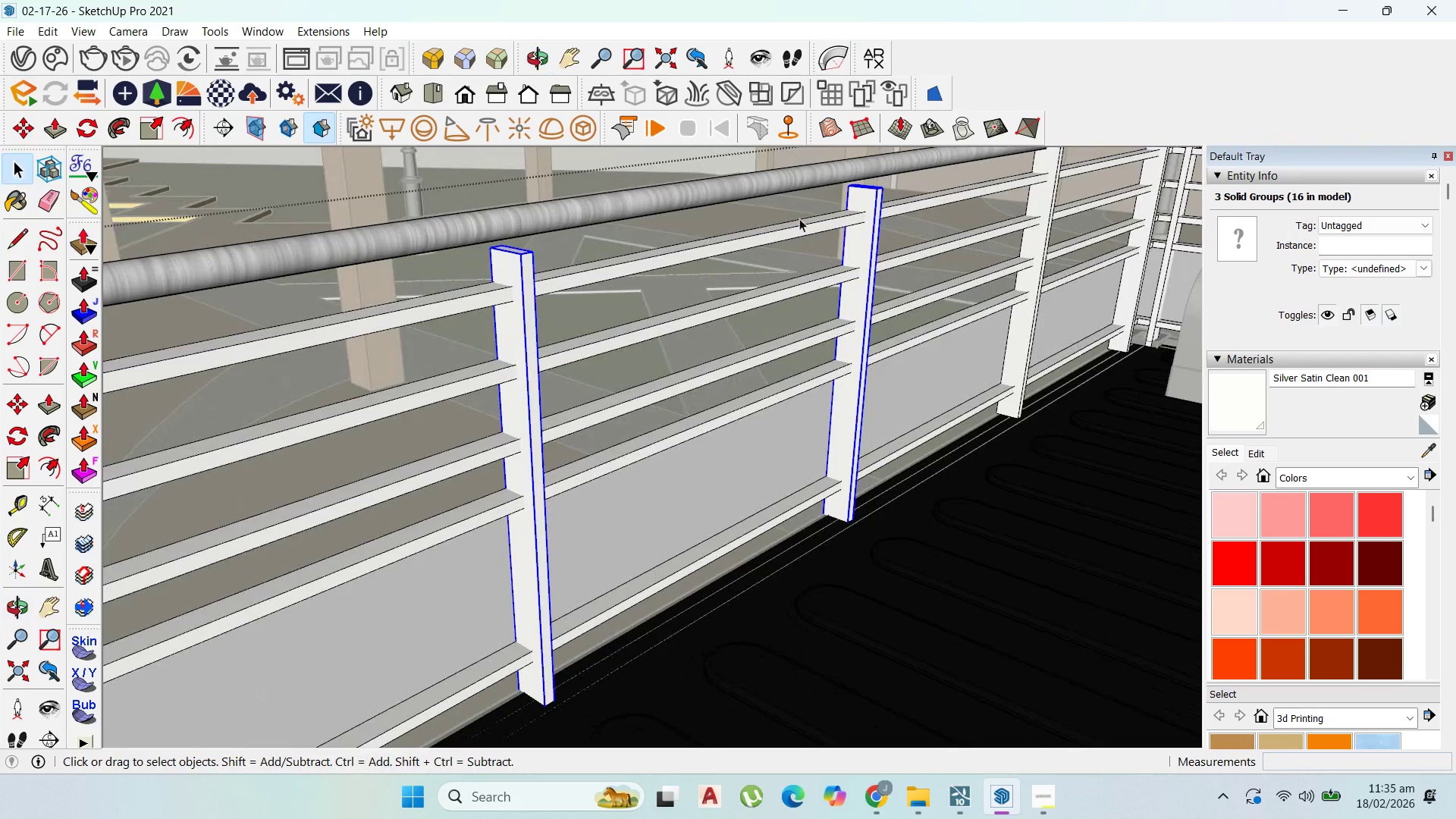 
scroll: coordinate [862, 187], scroll_direction: down, amount: 1.0
 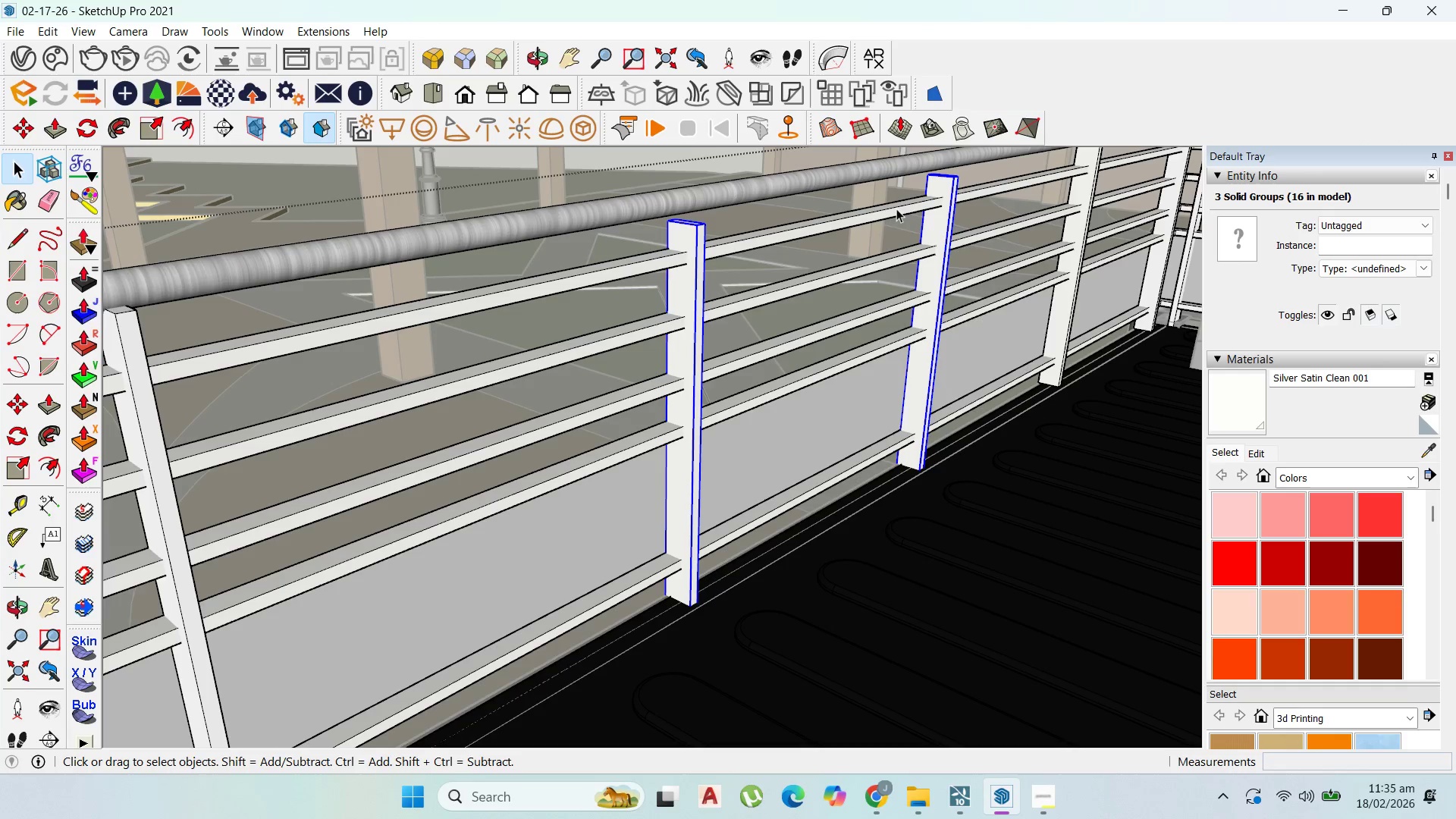 
key(M)
 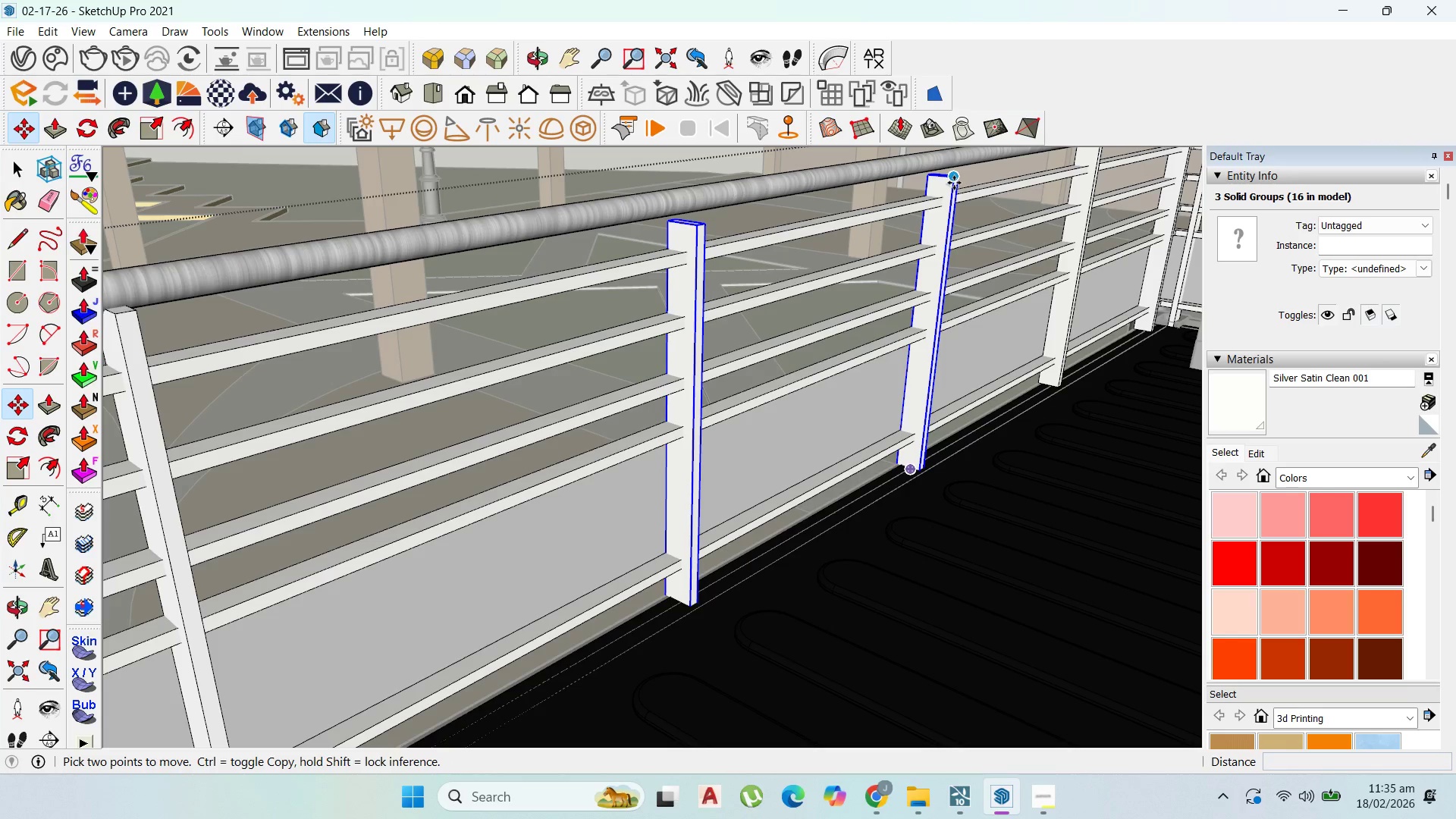 
left_click([954, 183])
 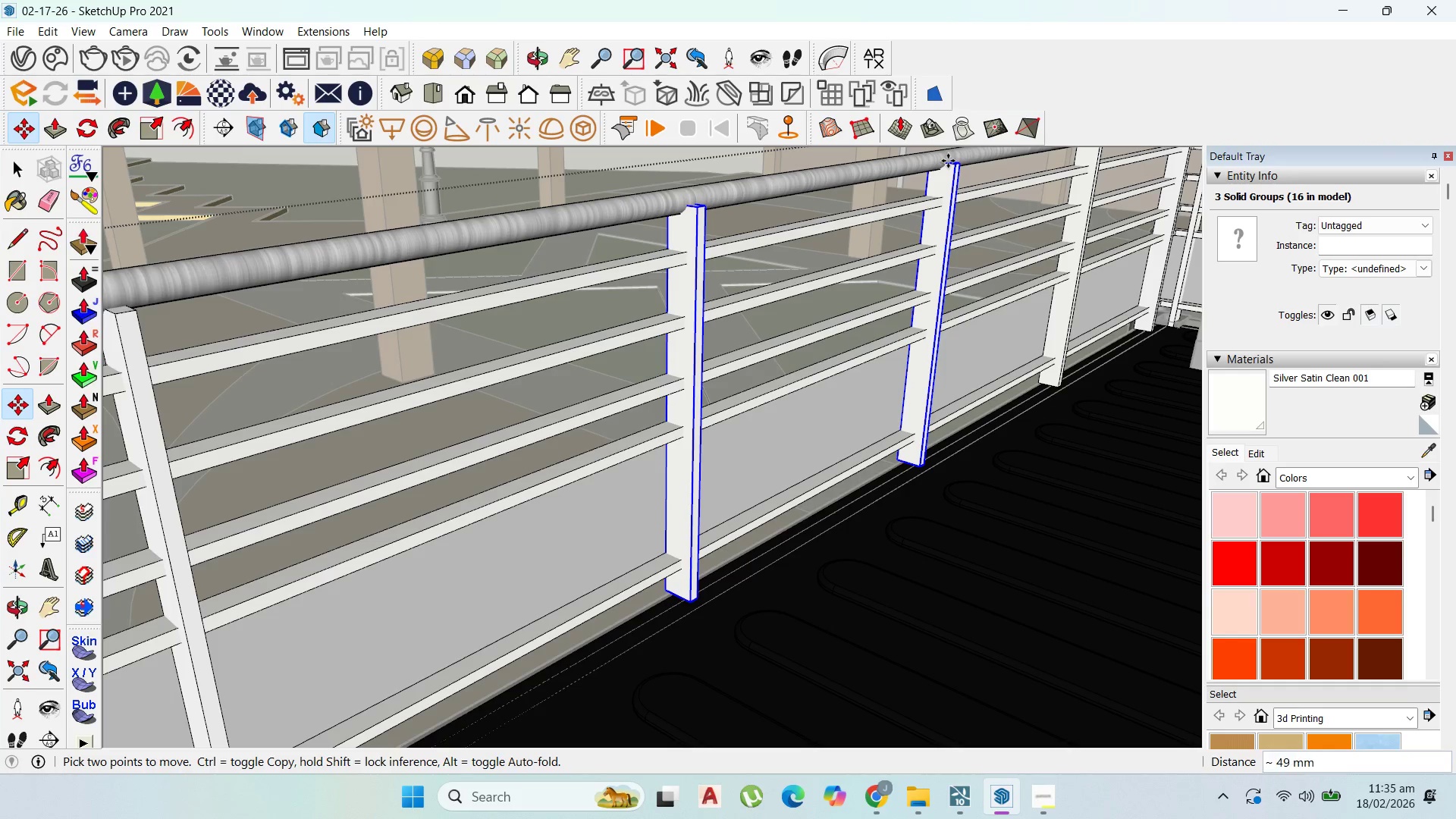 
key(ArrowUp)
 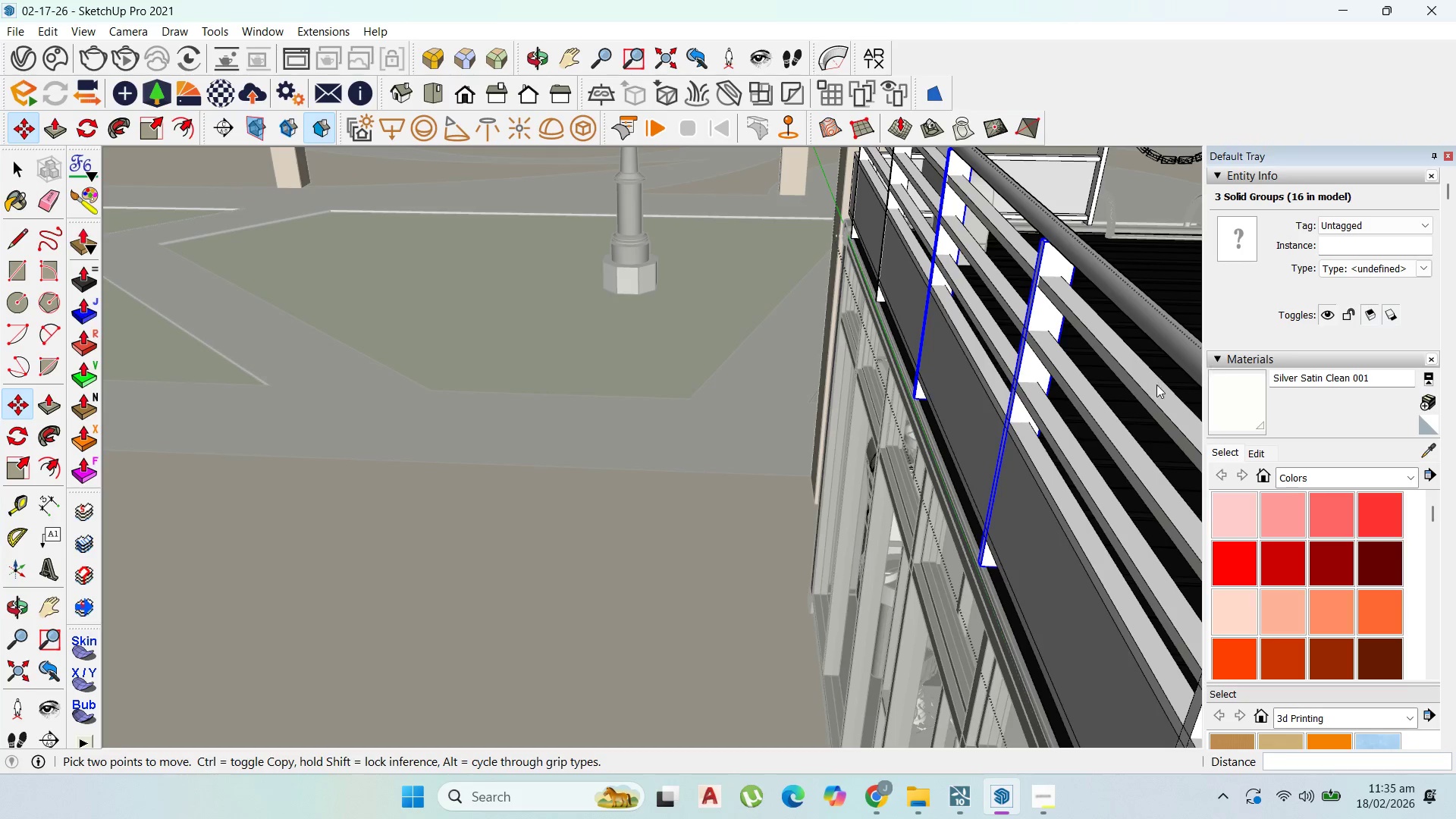 
wait(7.86)
 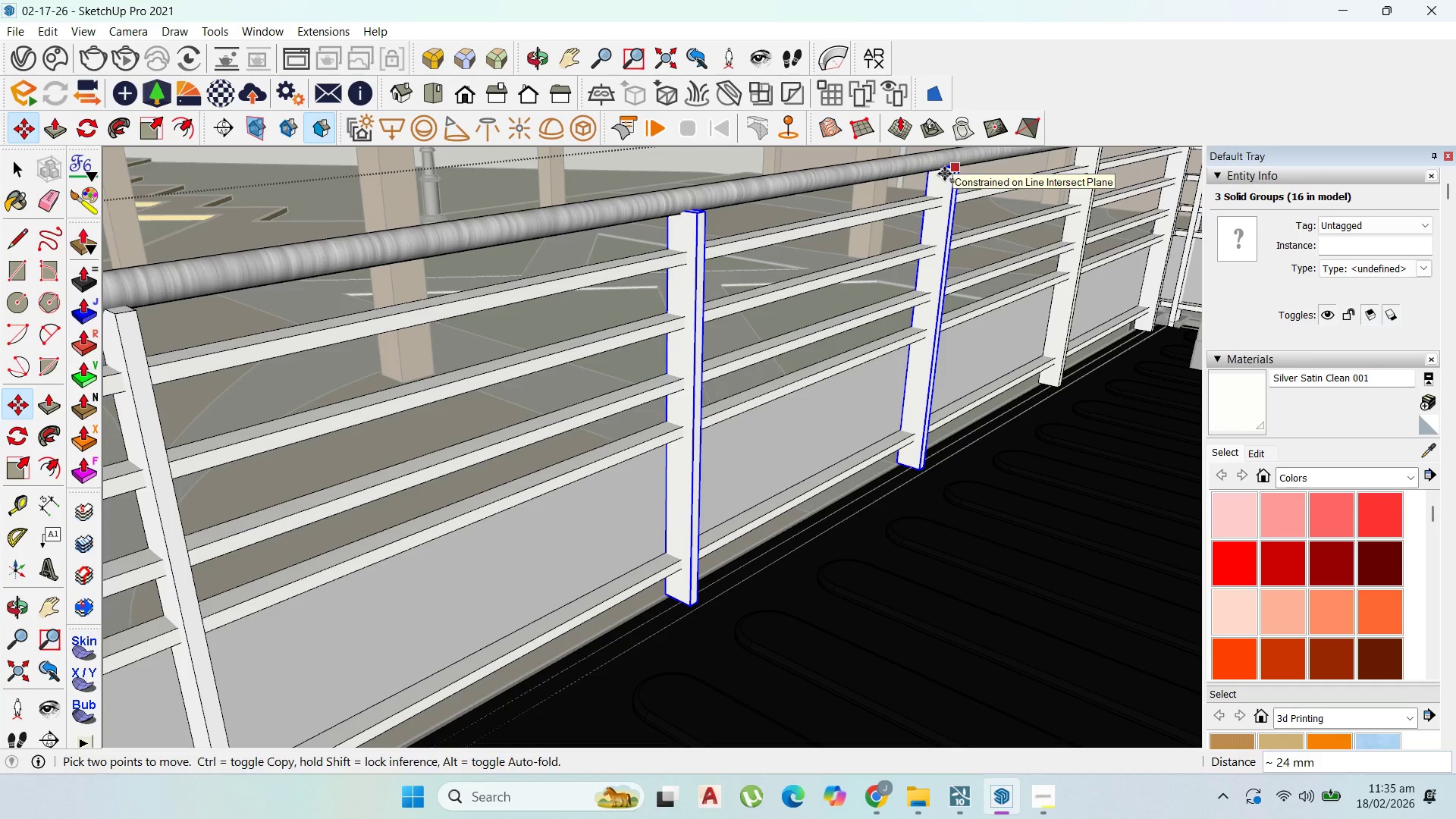 
scroll: coordinate [712, 359], scroll_direction: down, amount: 1.0
 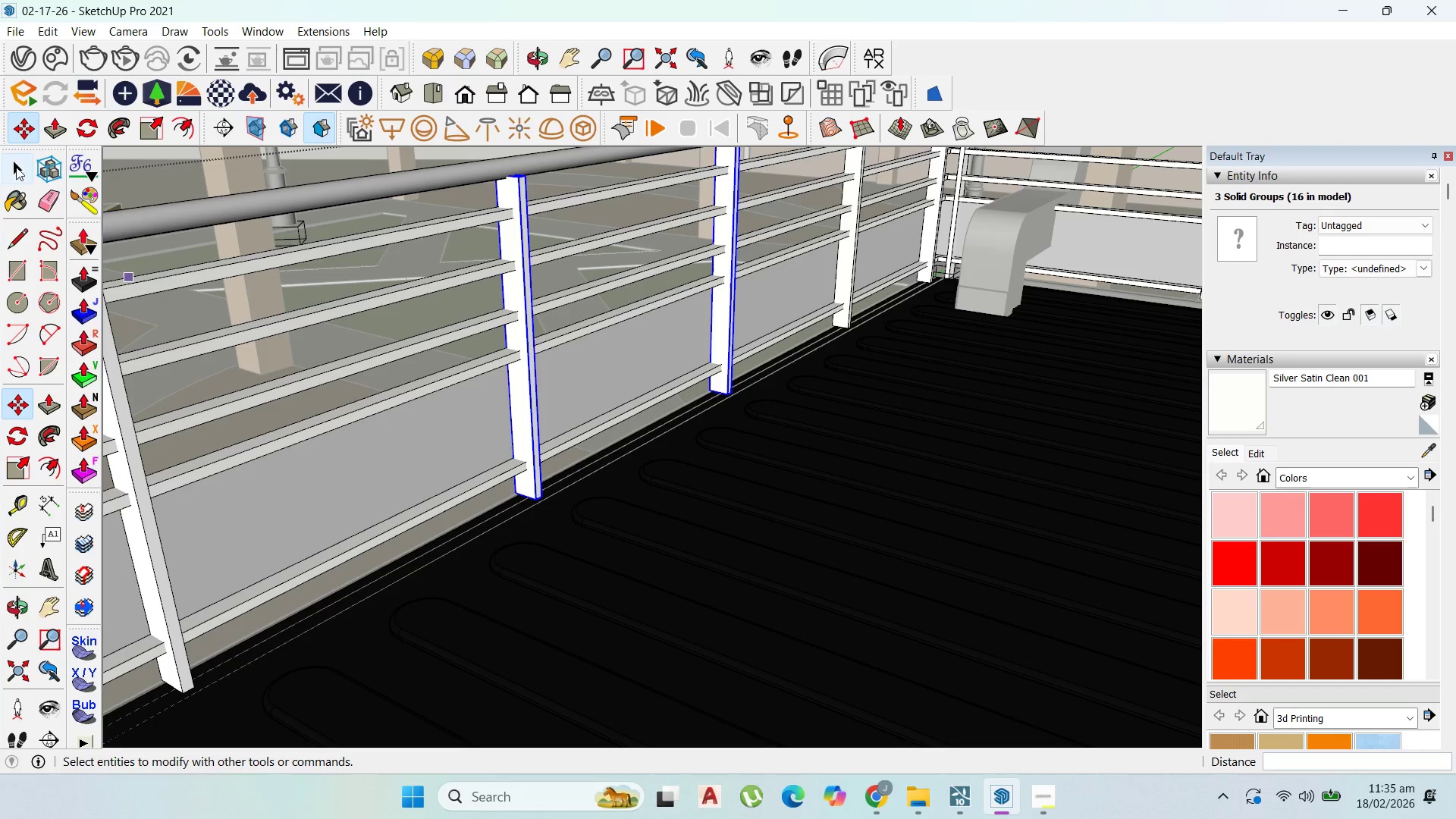 
key(Escape)
 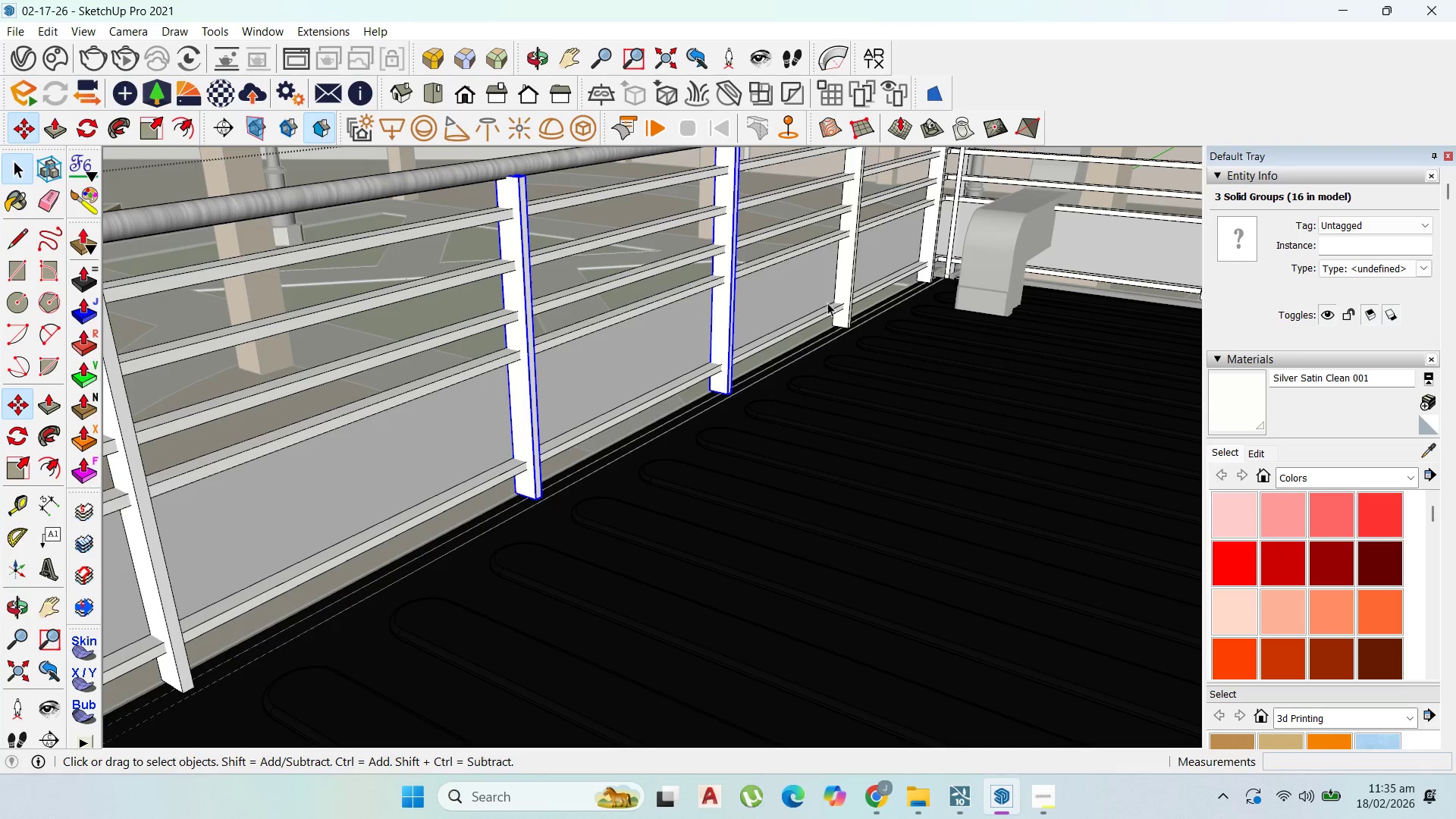 
key(Escape)
 